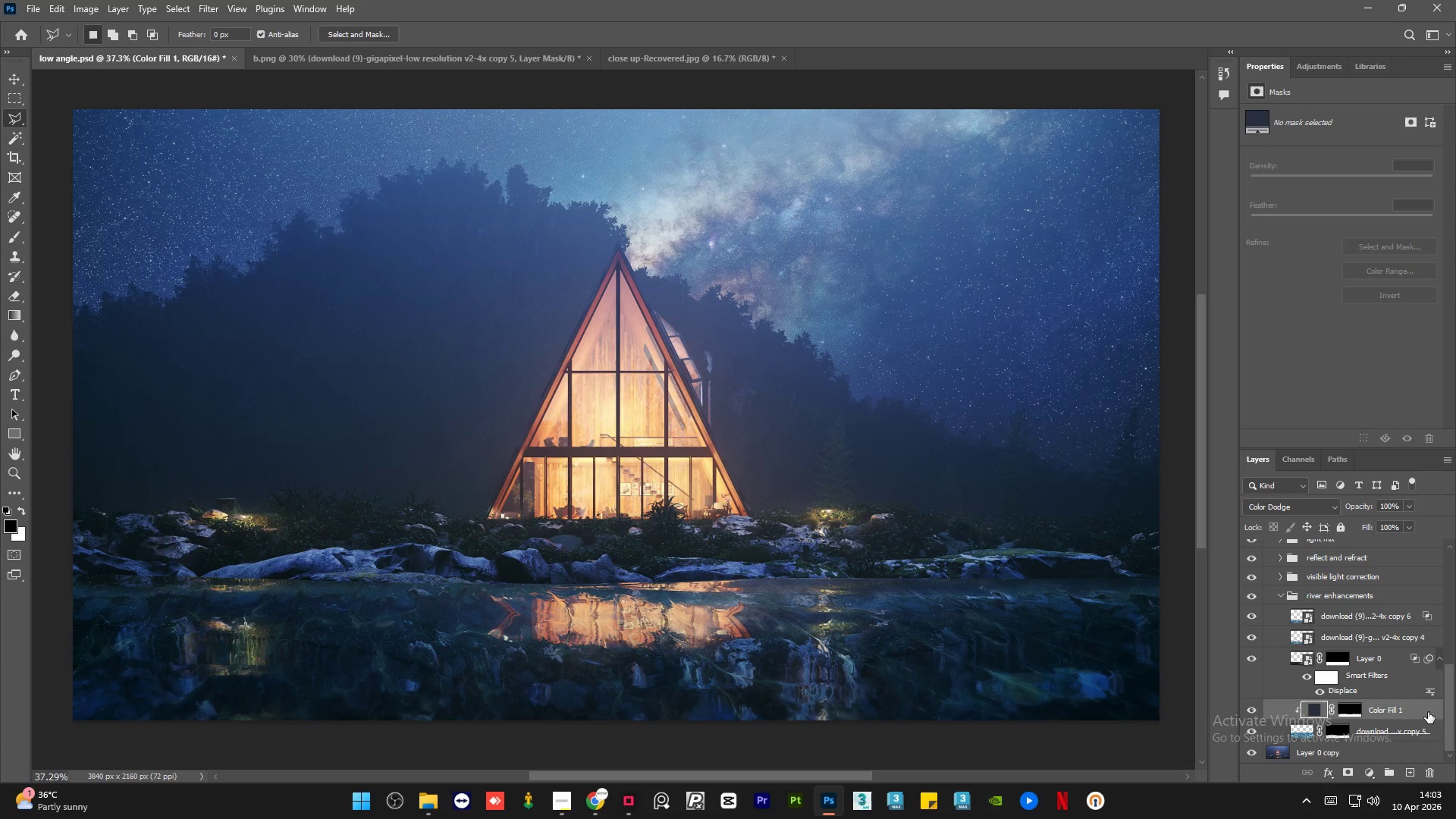 
left_click([1395, 656])
 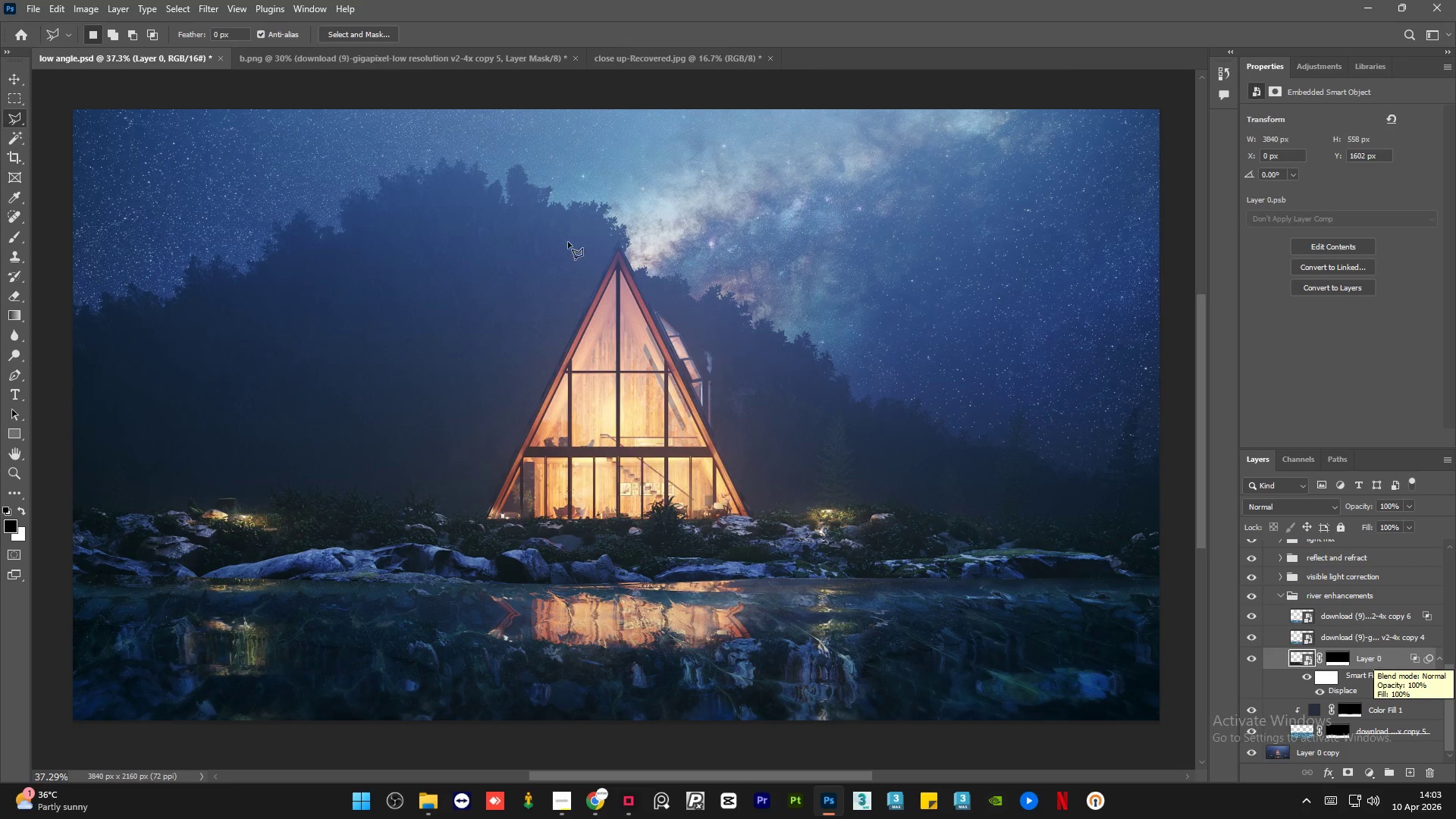 
left_click([388, 58])
 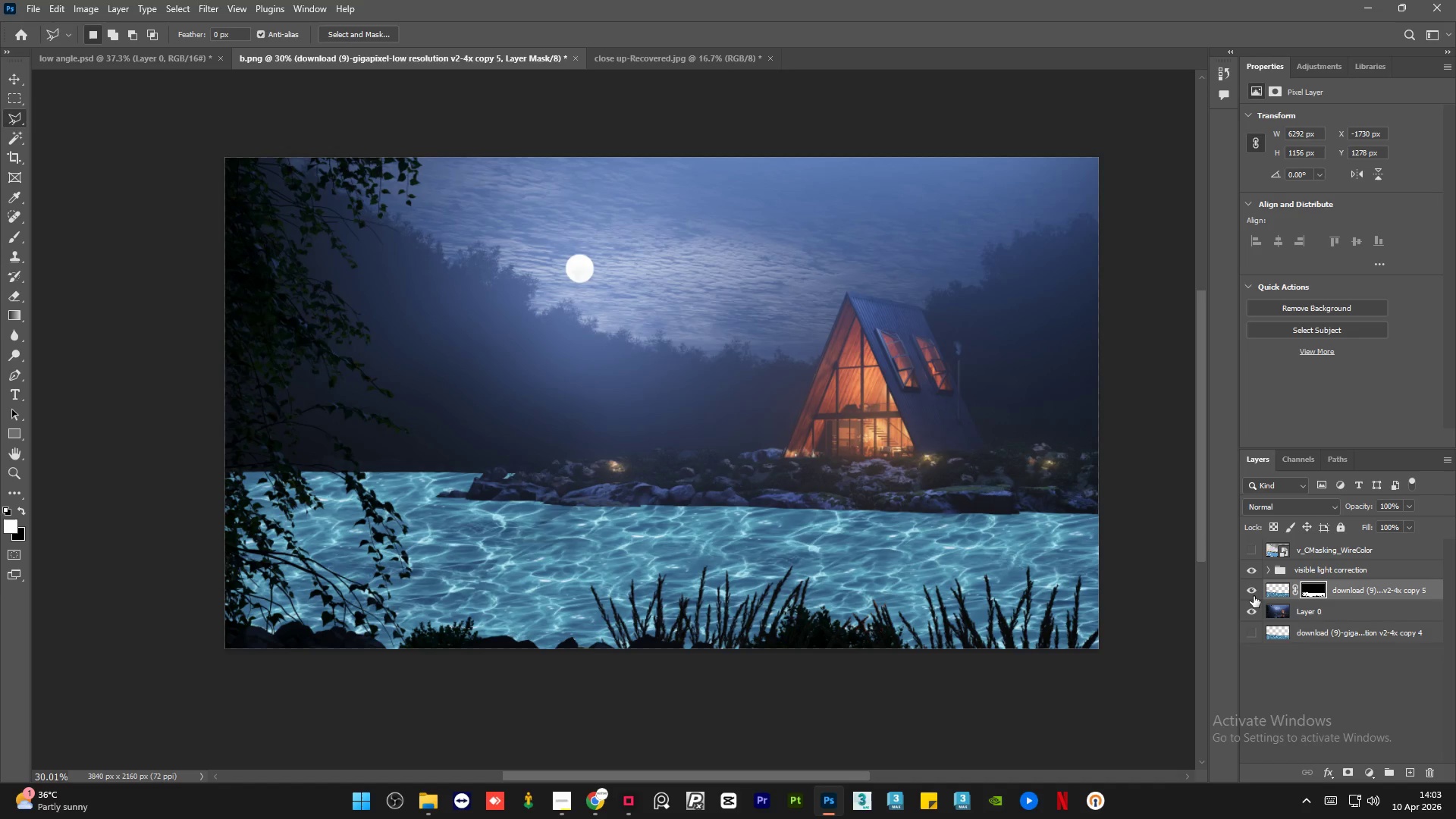 
hold_key(key=AltLeft, duration=1.5)
left_click([1253, 589])
 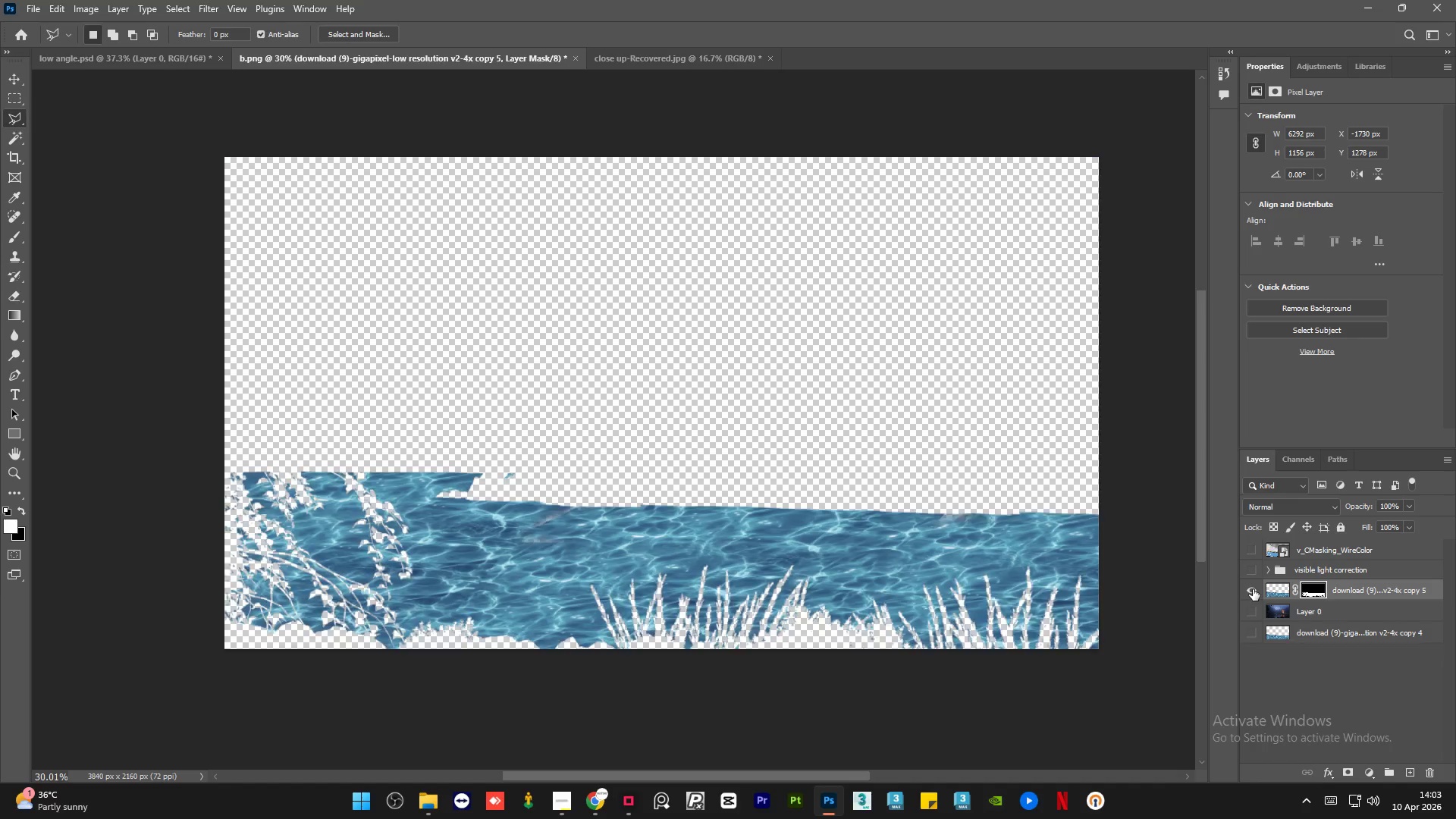 
key(Alt+AltLeft)
 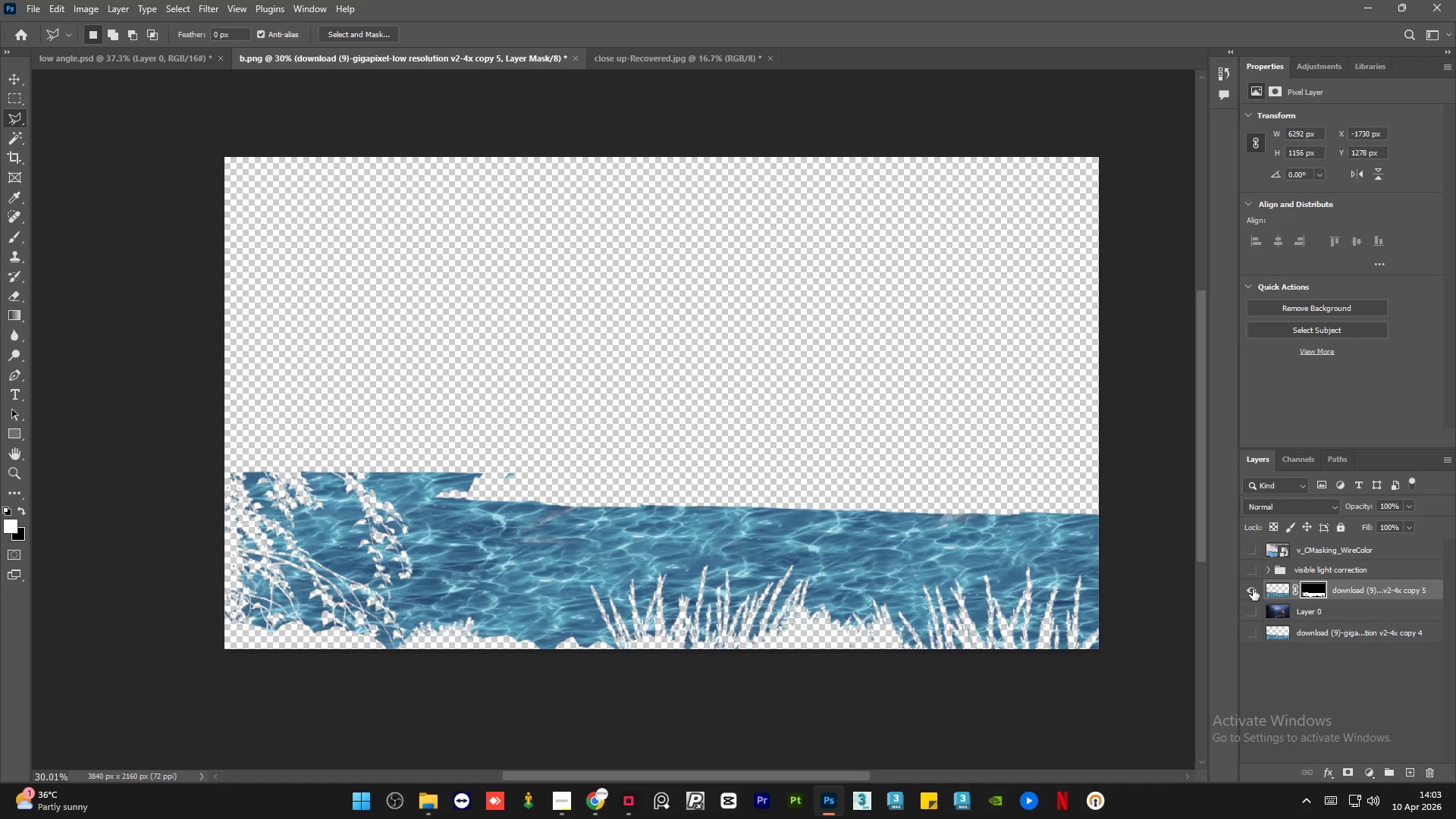 
key(Alt+AltLeft)
 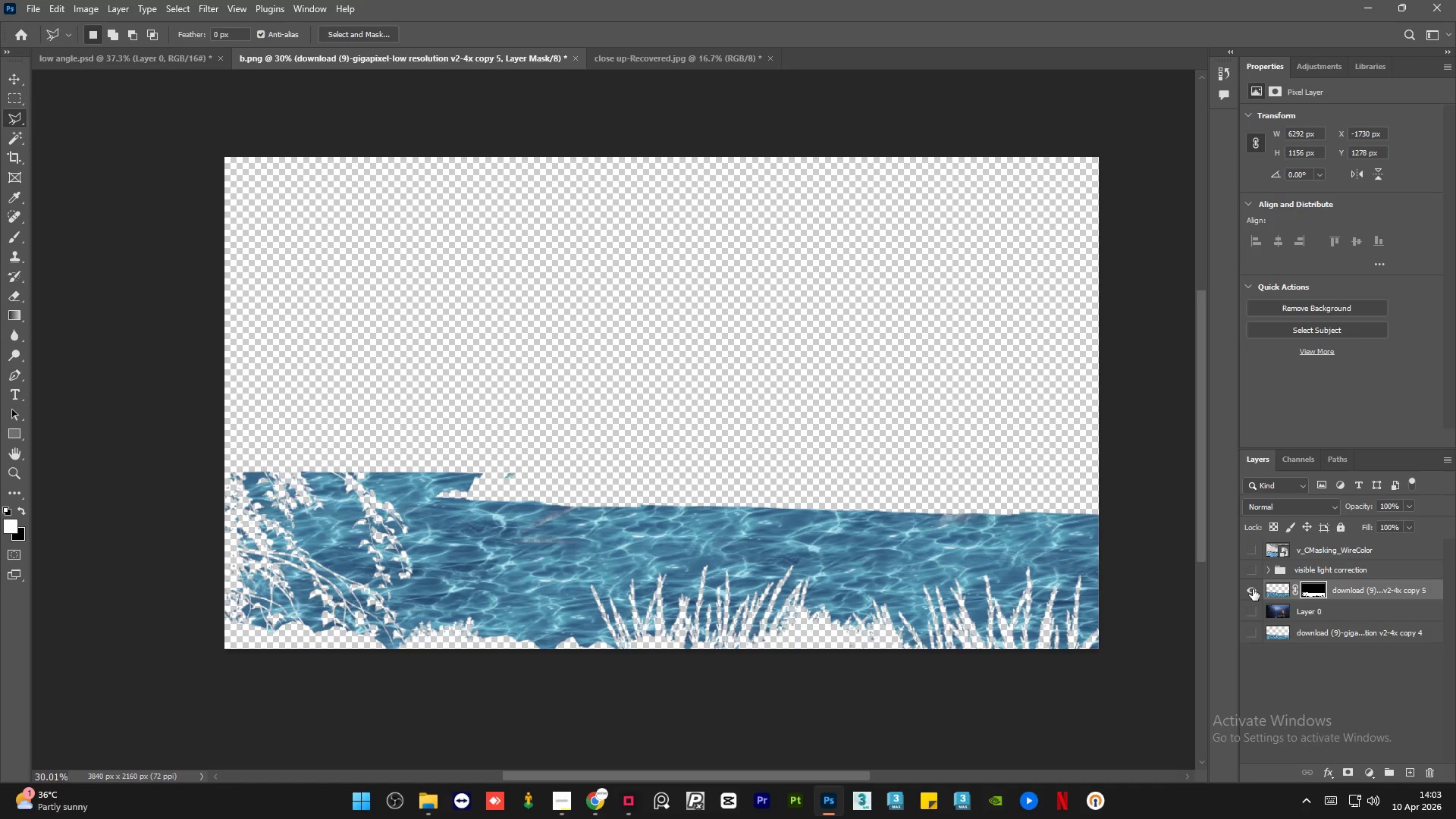 
key(Alt+AltLeft)
 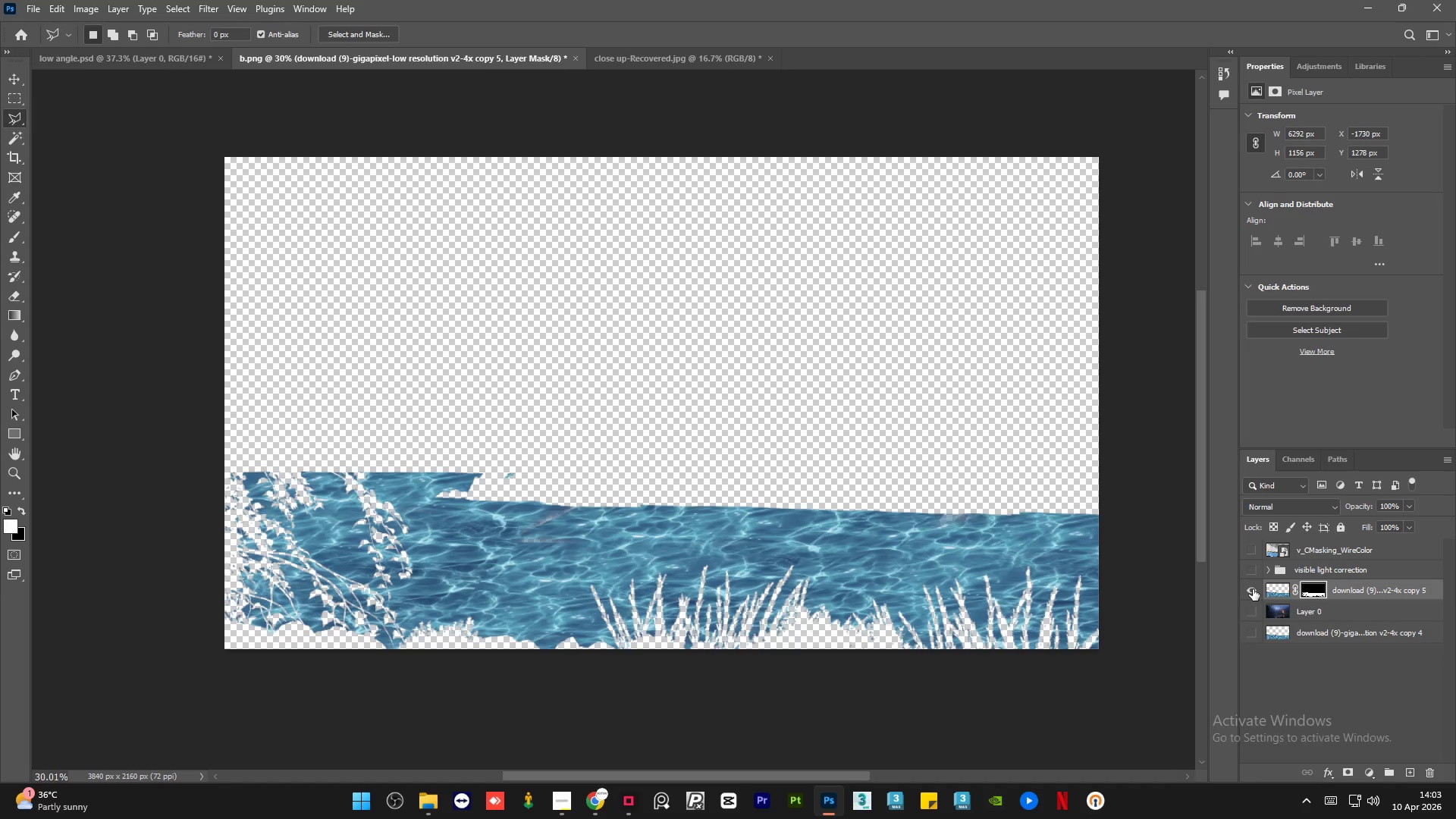 
key(Alt+AltLeft)
 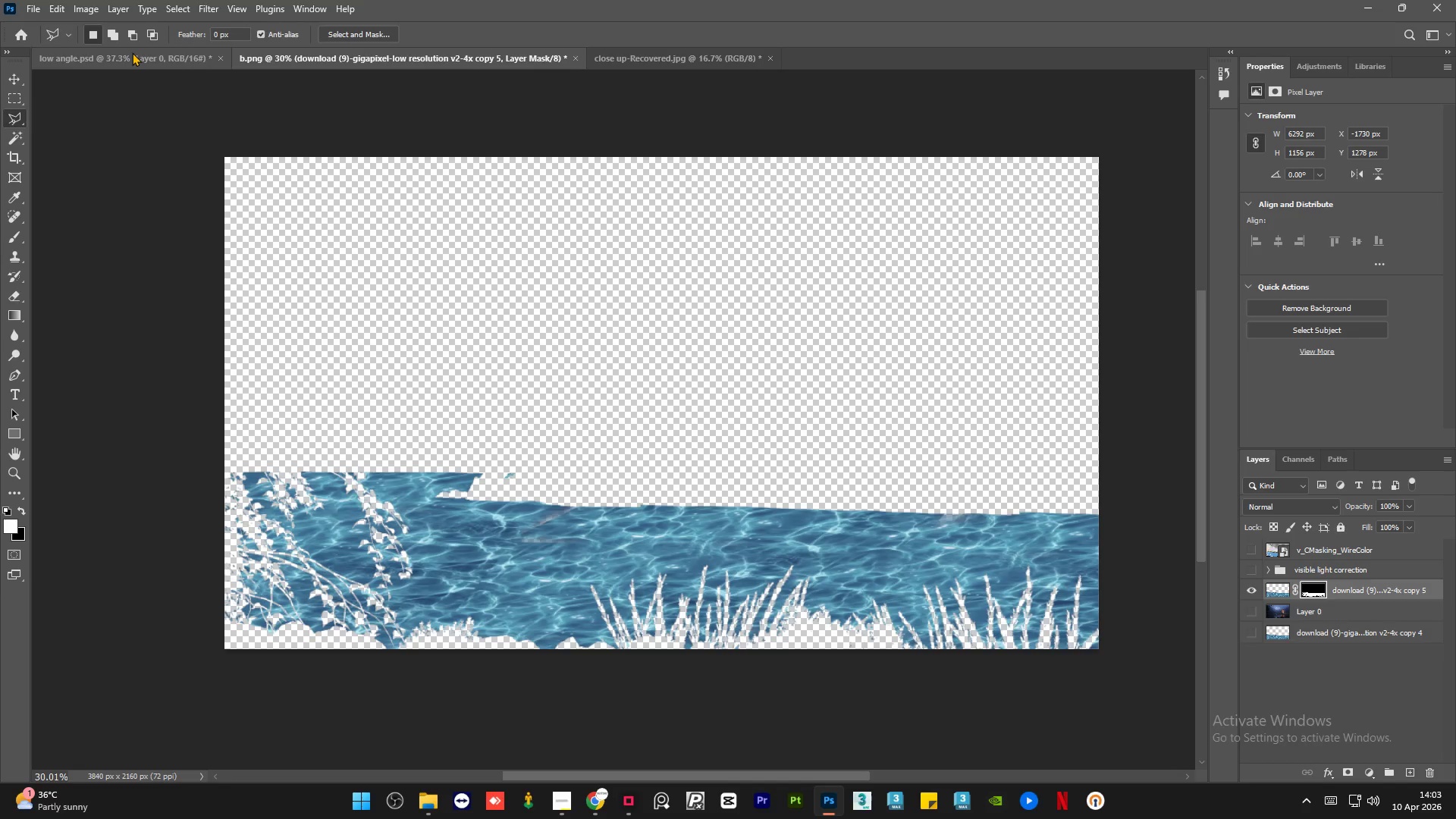 
left_click([37, 6])
 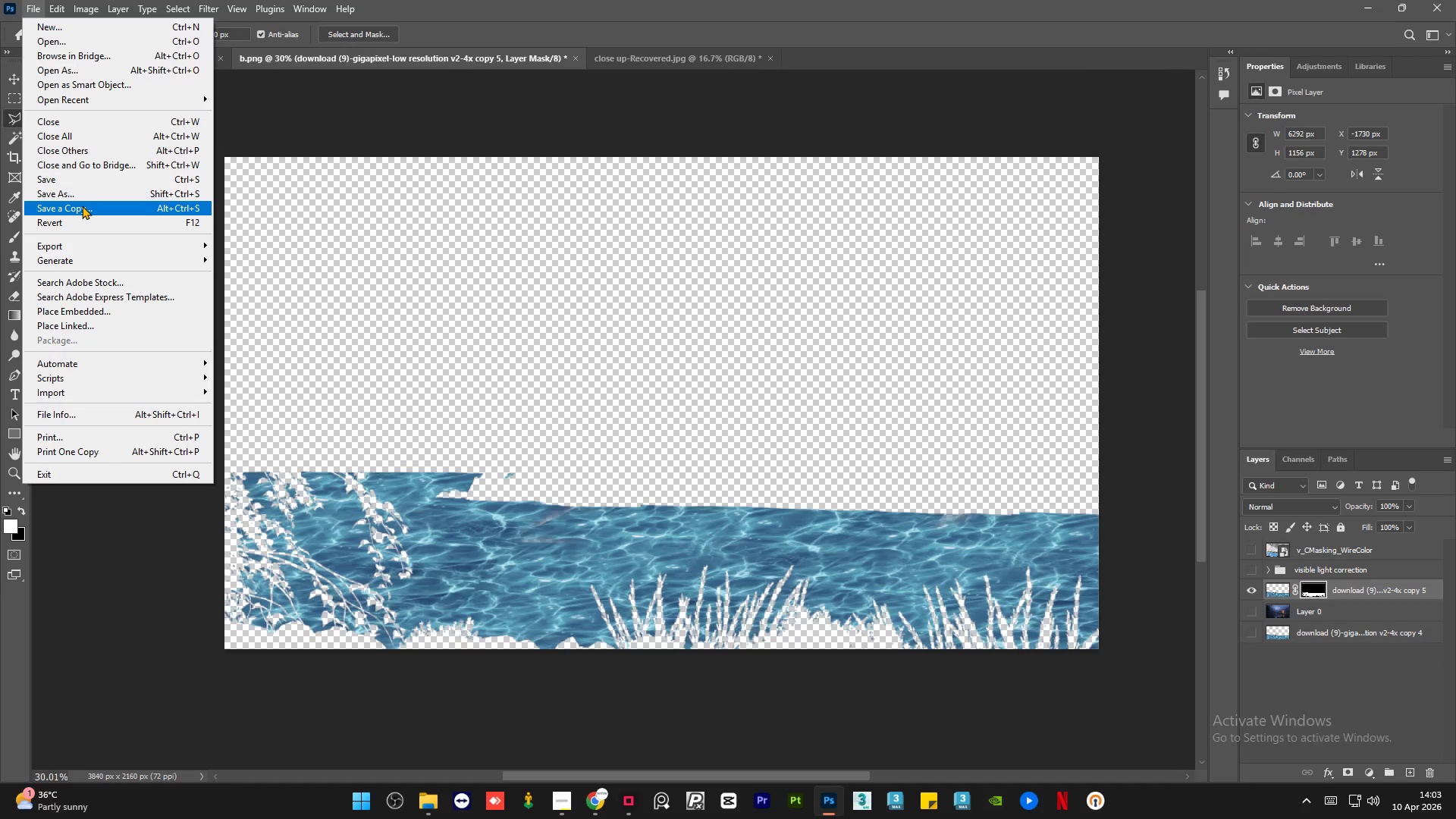 
left_click([82, 206])
 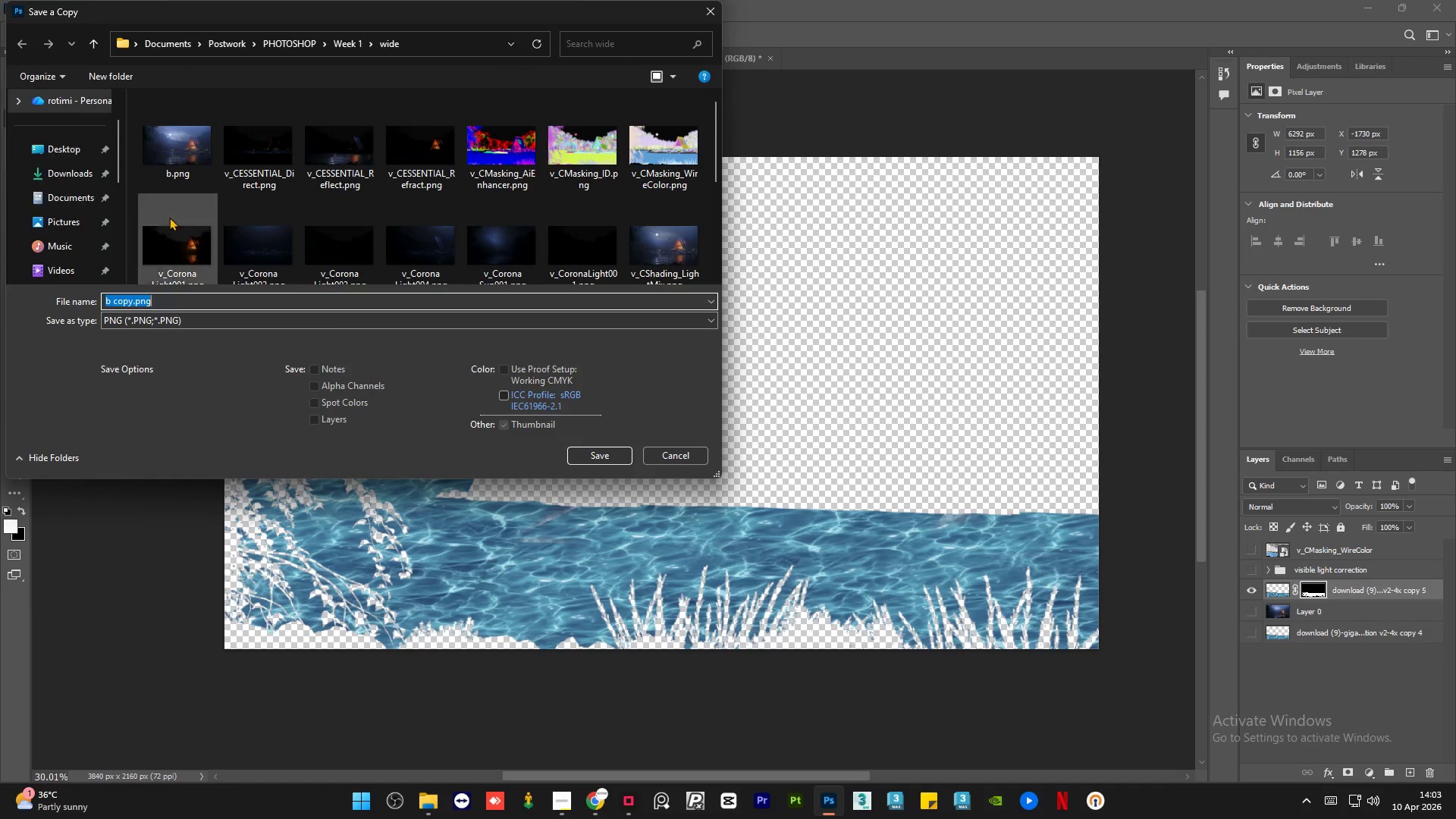 
scroll: coordinate [301, 202], scroll_direction: down, amount: 6.0
 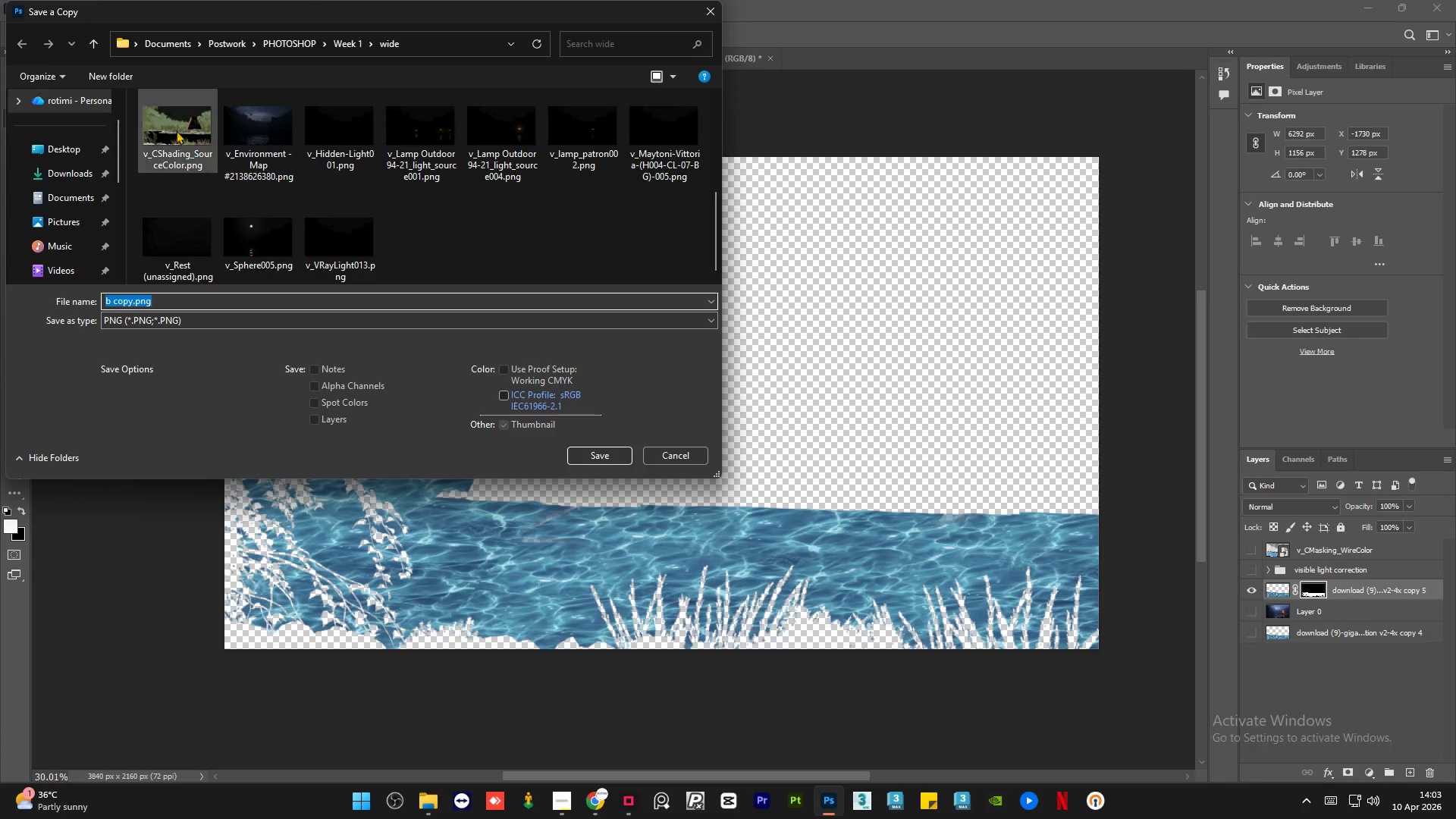 
left_click([488, 229])
 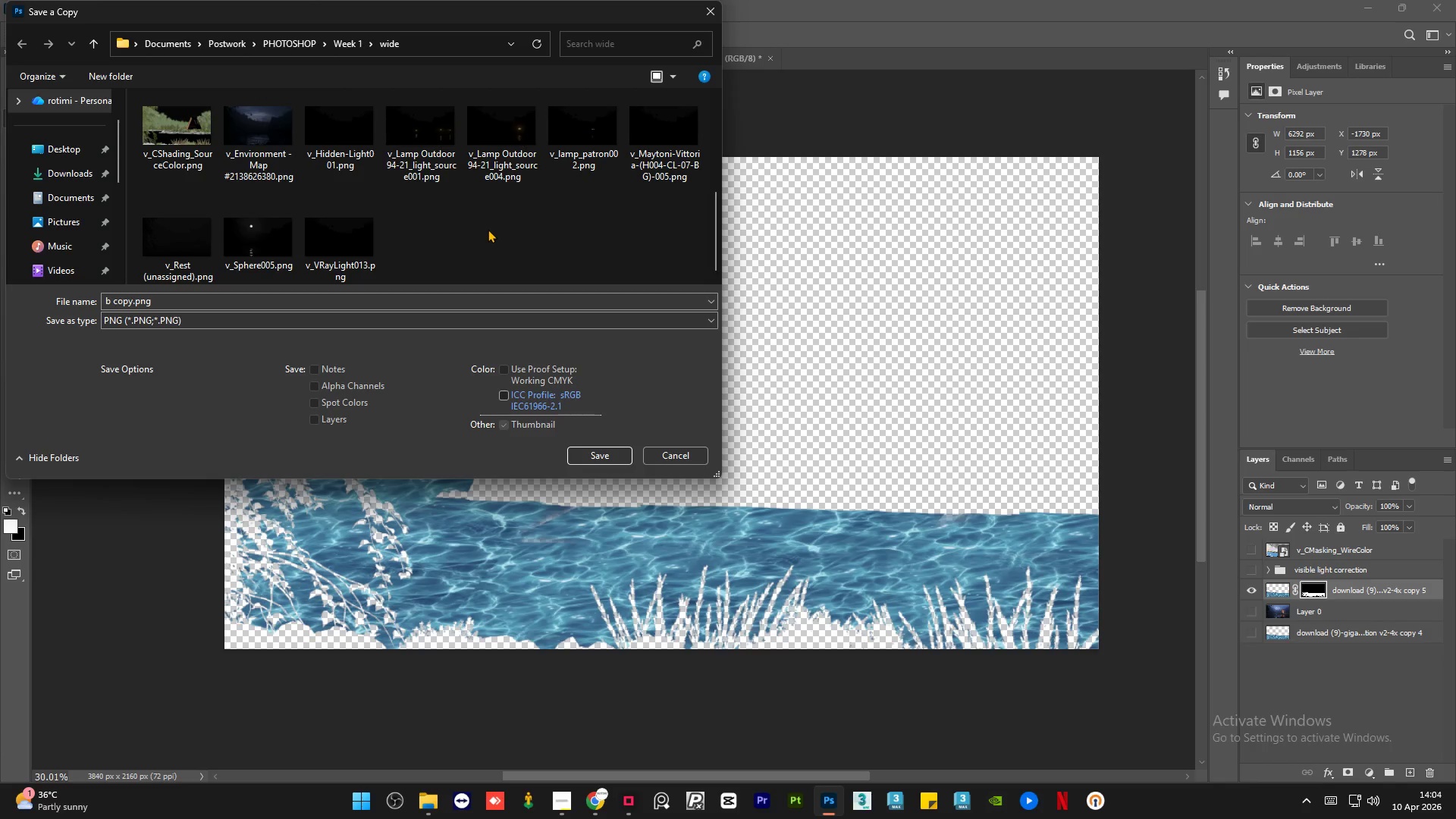 
key(Backspace)
 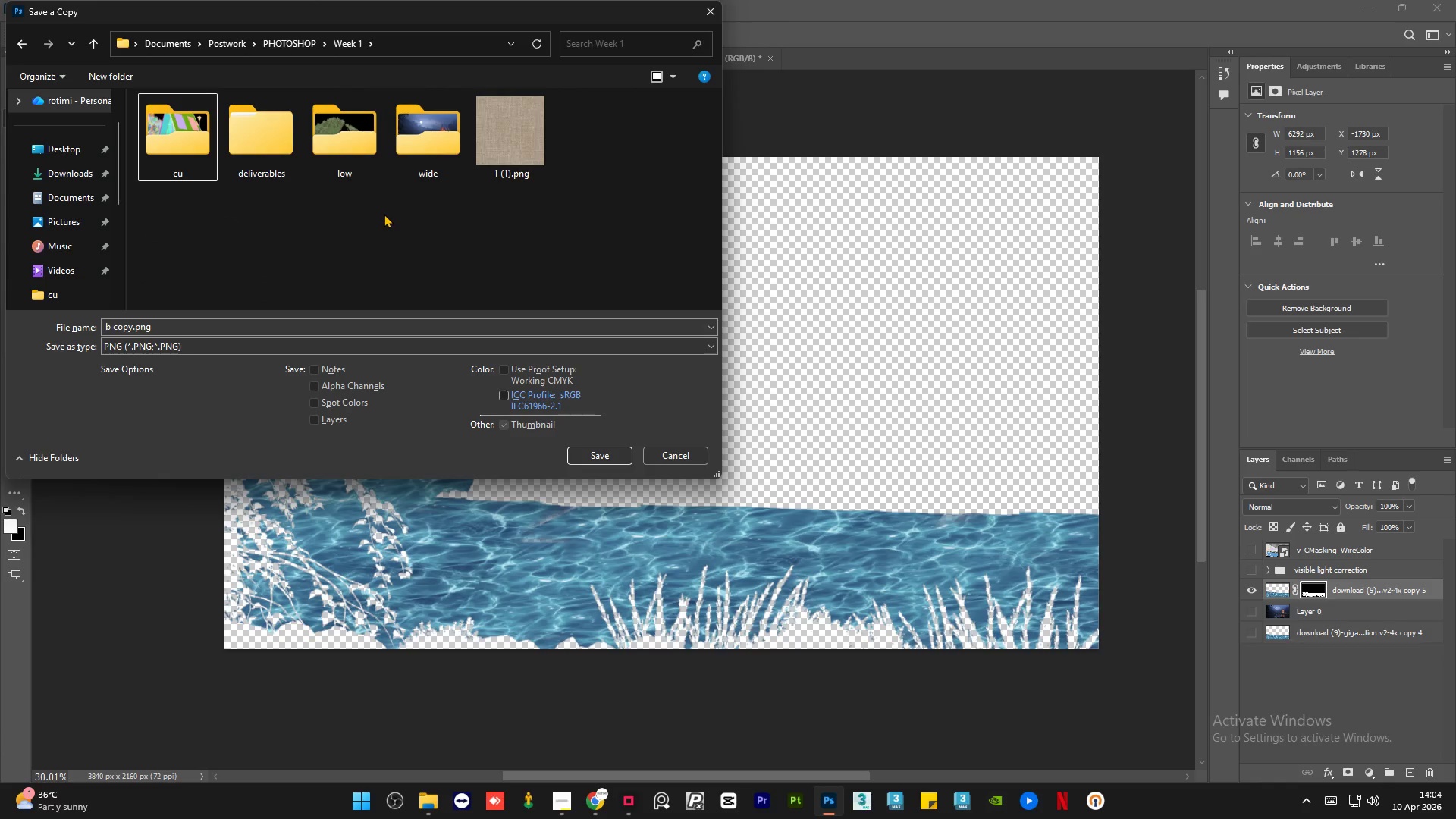 
key(Backspace)
 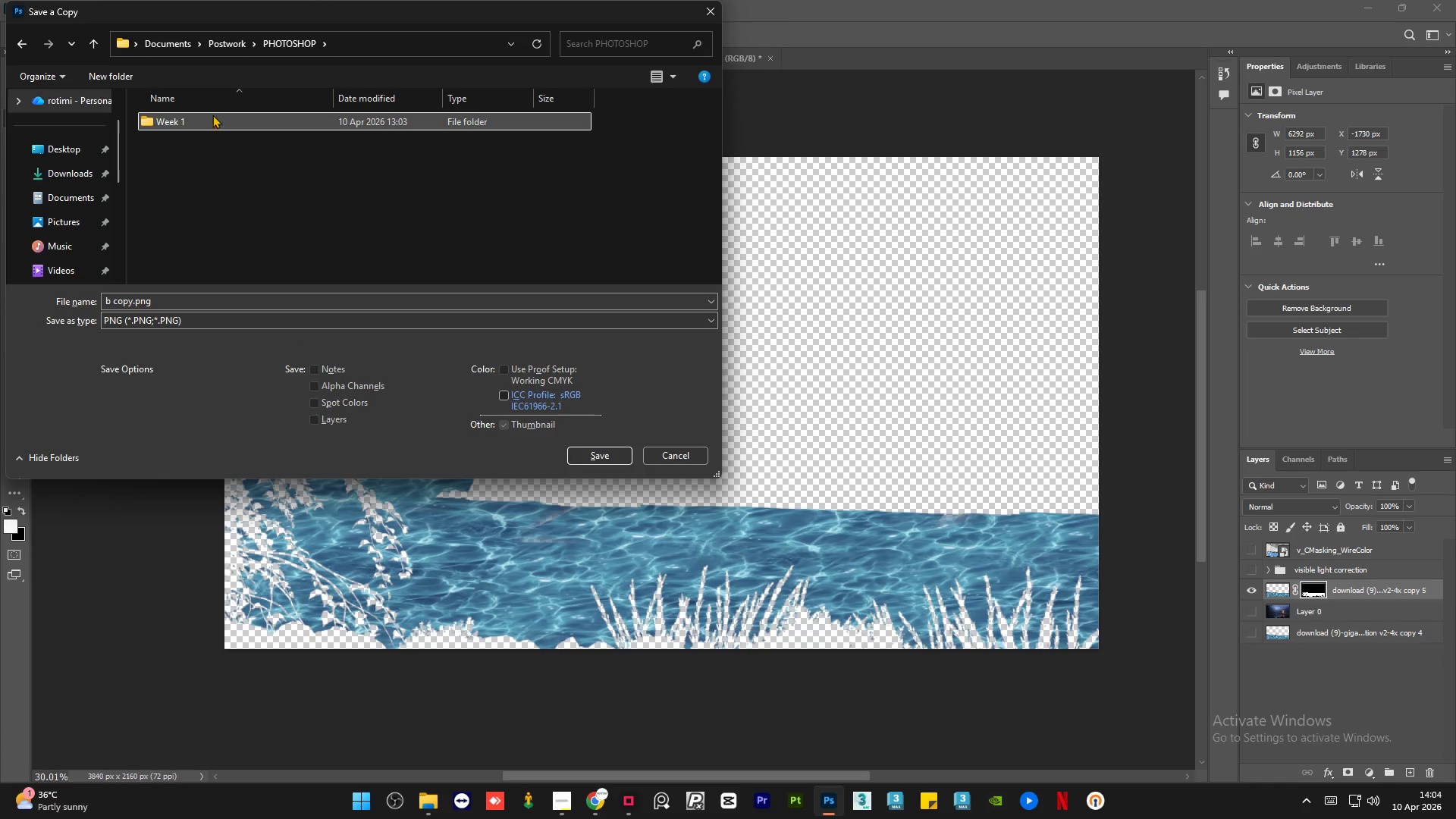 
double_click([214, 113])
 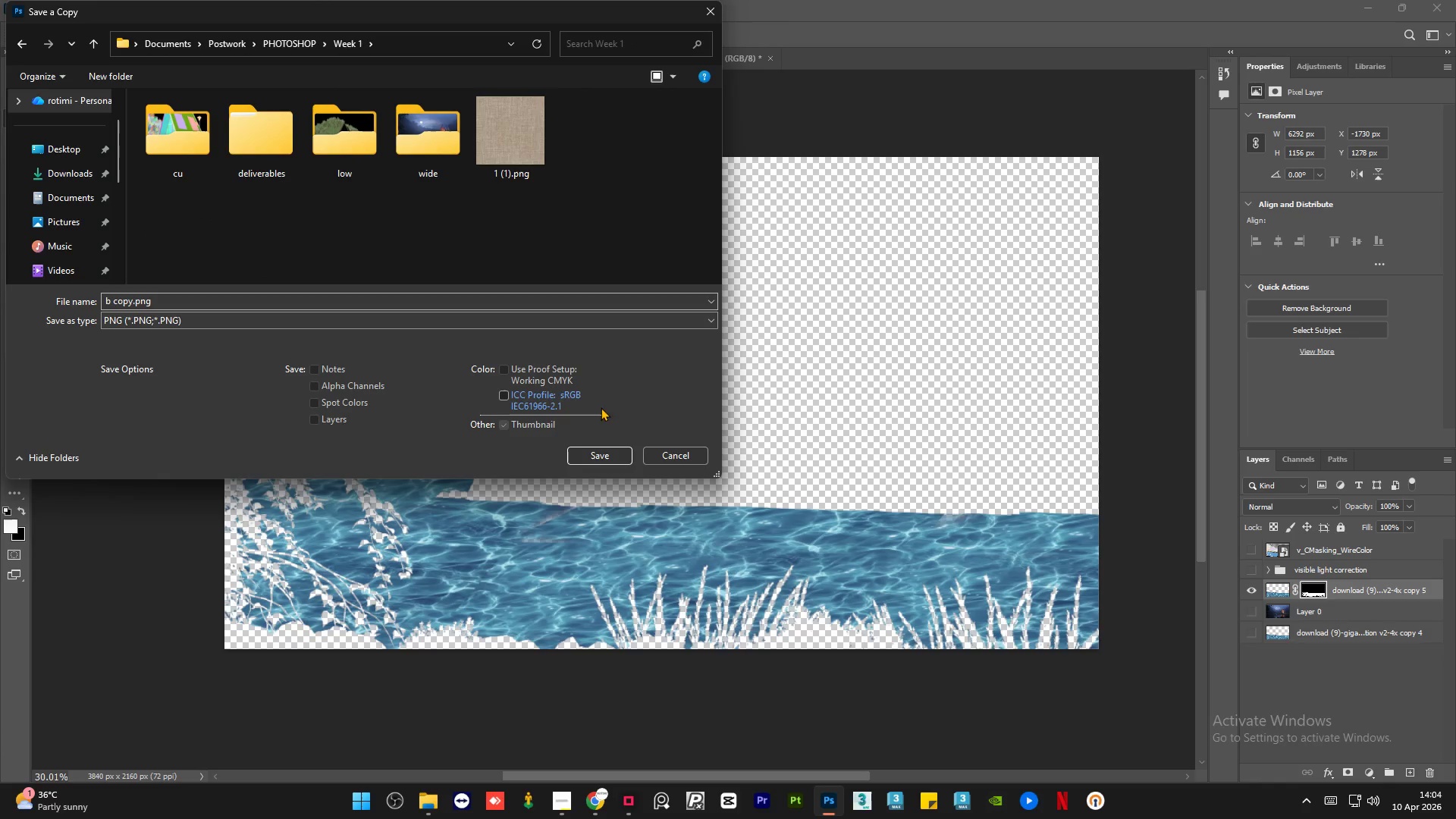 
left_click([660, 454])
 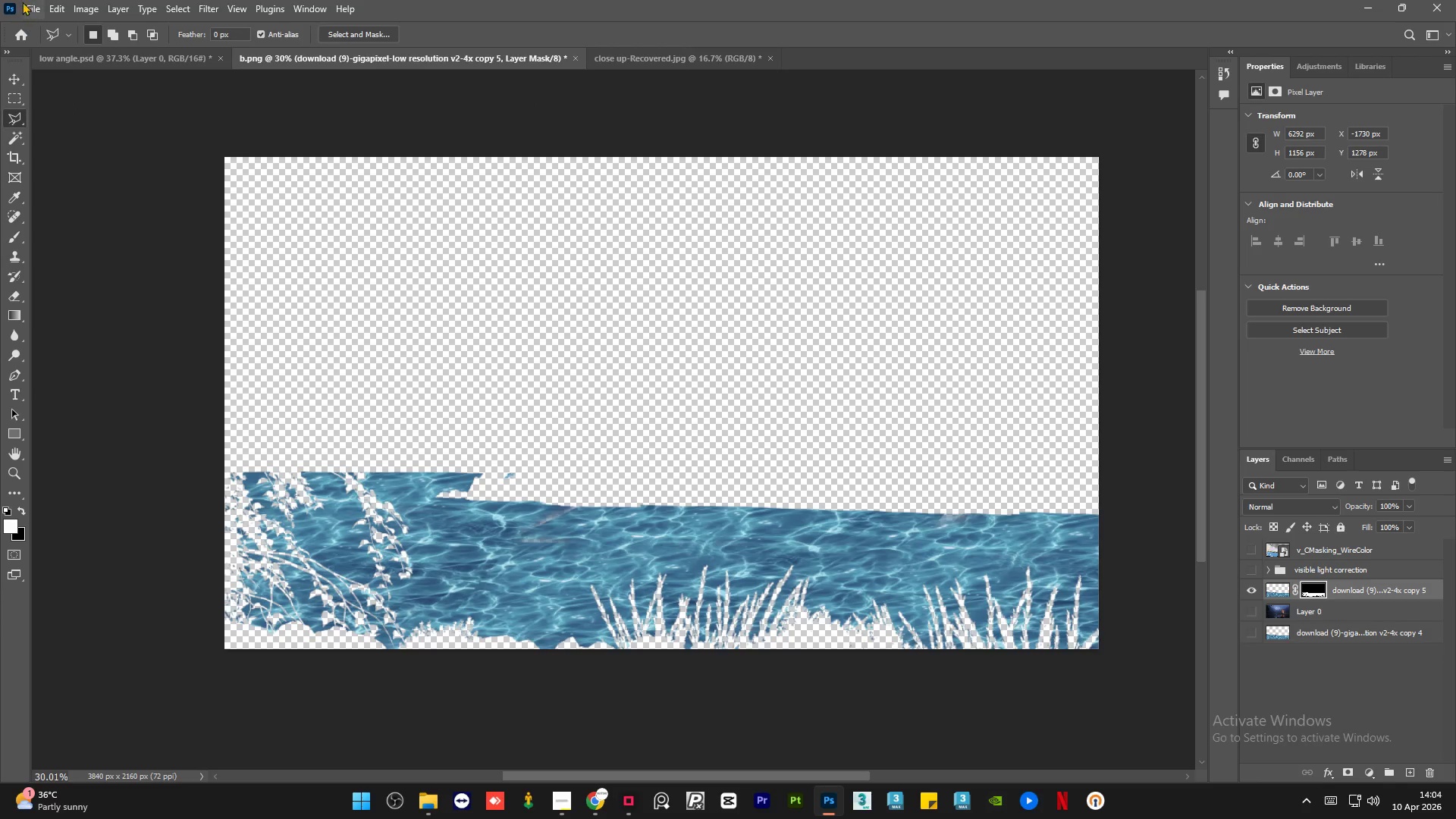 
left_click([26, 0])
 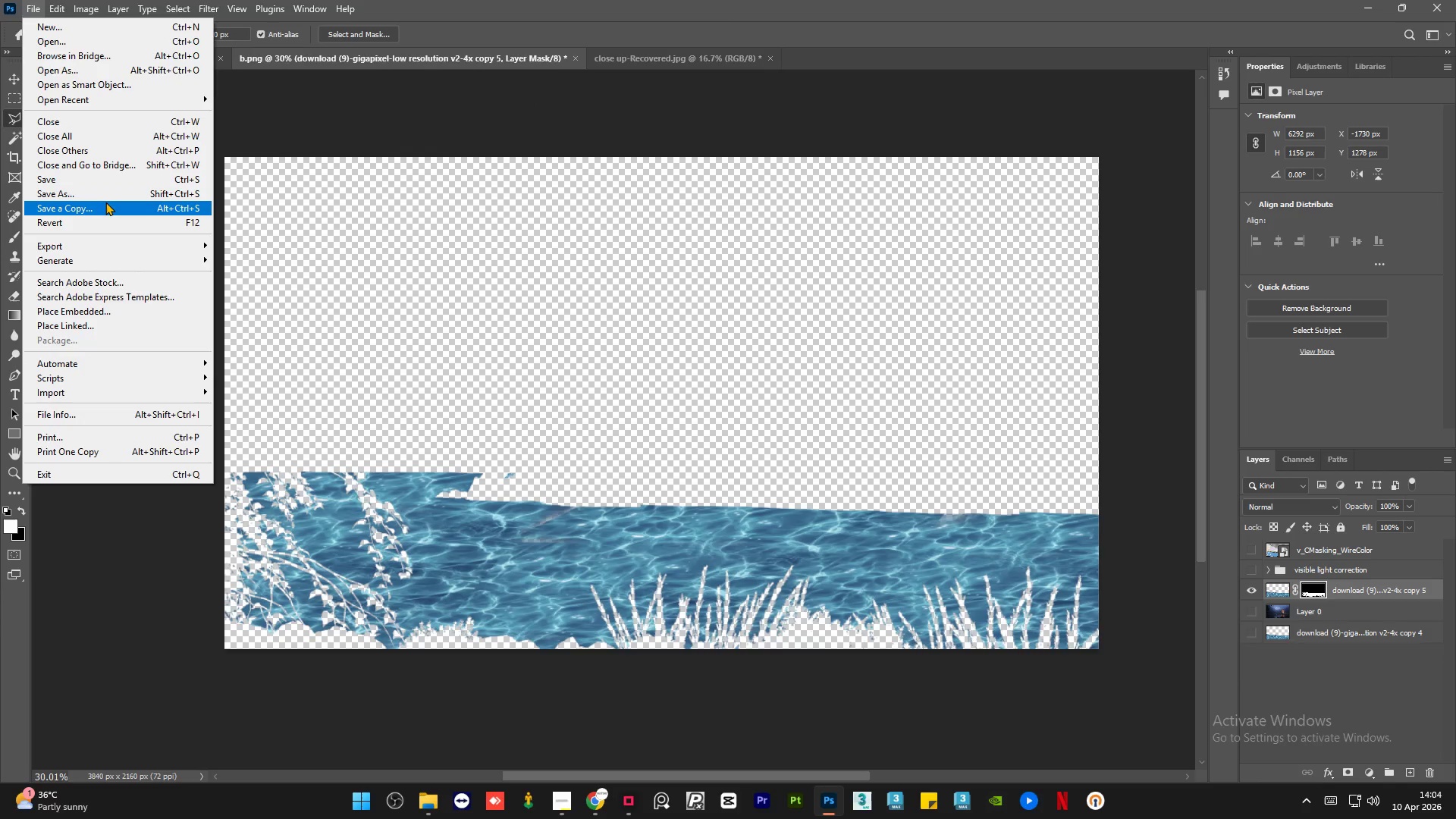 
left_click([105, 202])
 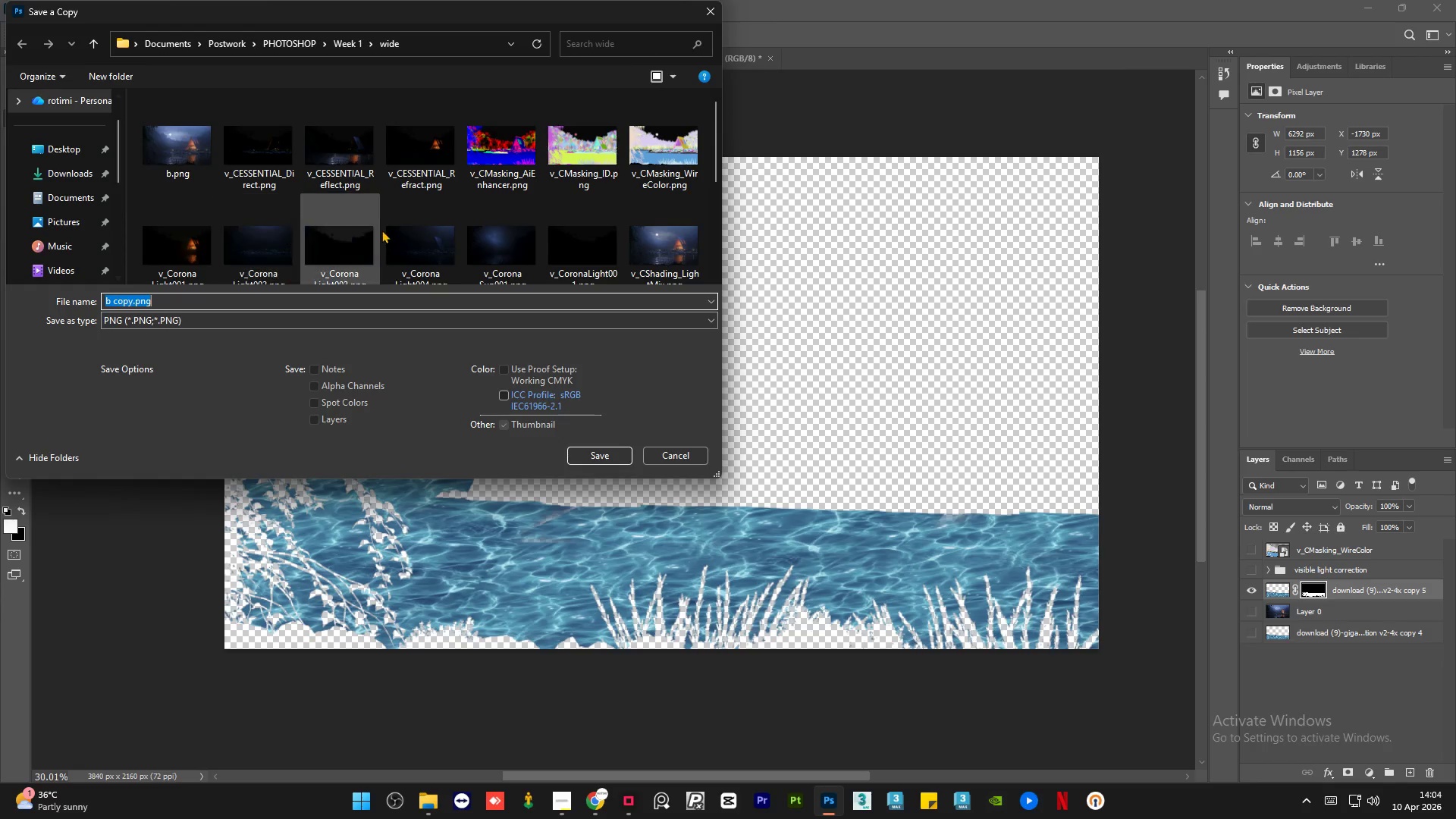 
scroll: coordinate [387, 226], scroll_direction: down, amount: 5.0
 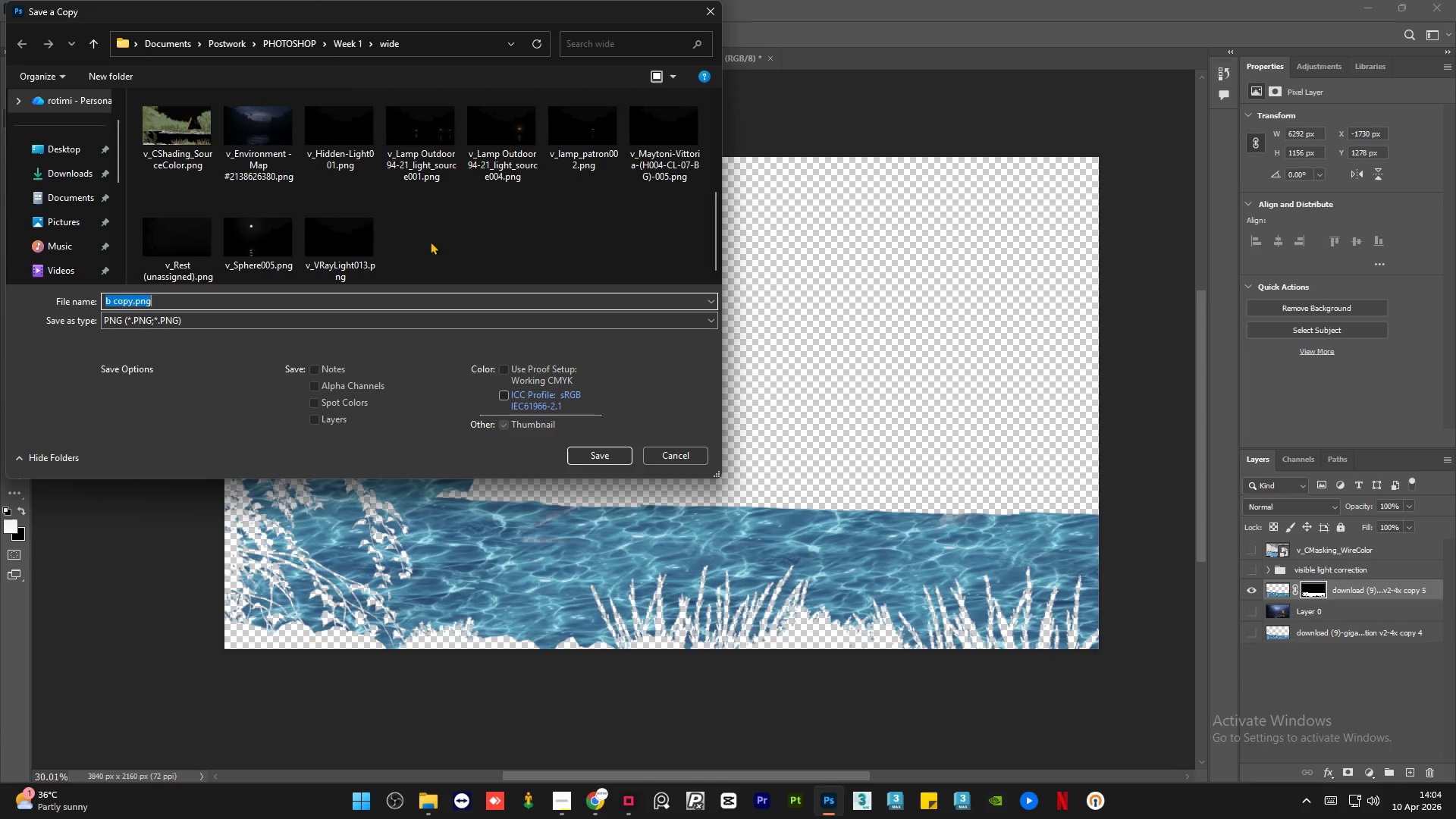 
left_click([454, 246])
 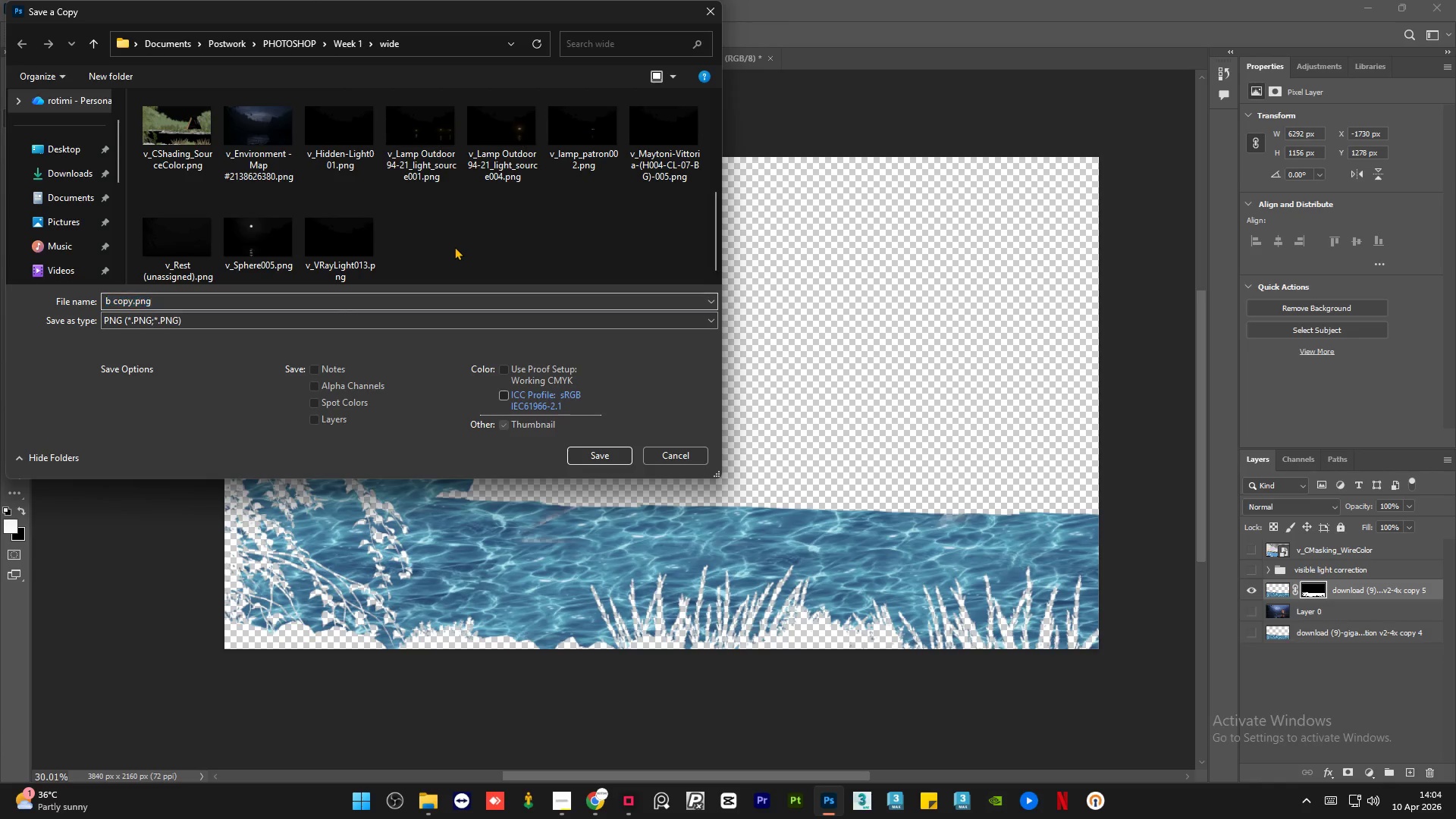 
key(Backspace)
 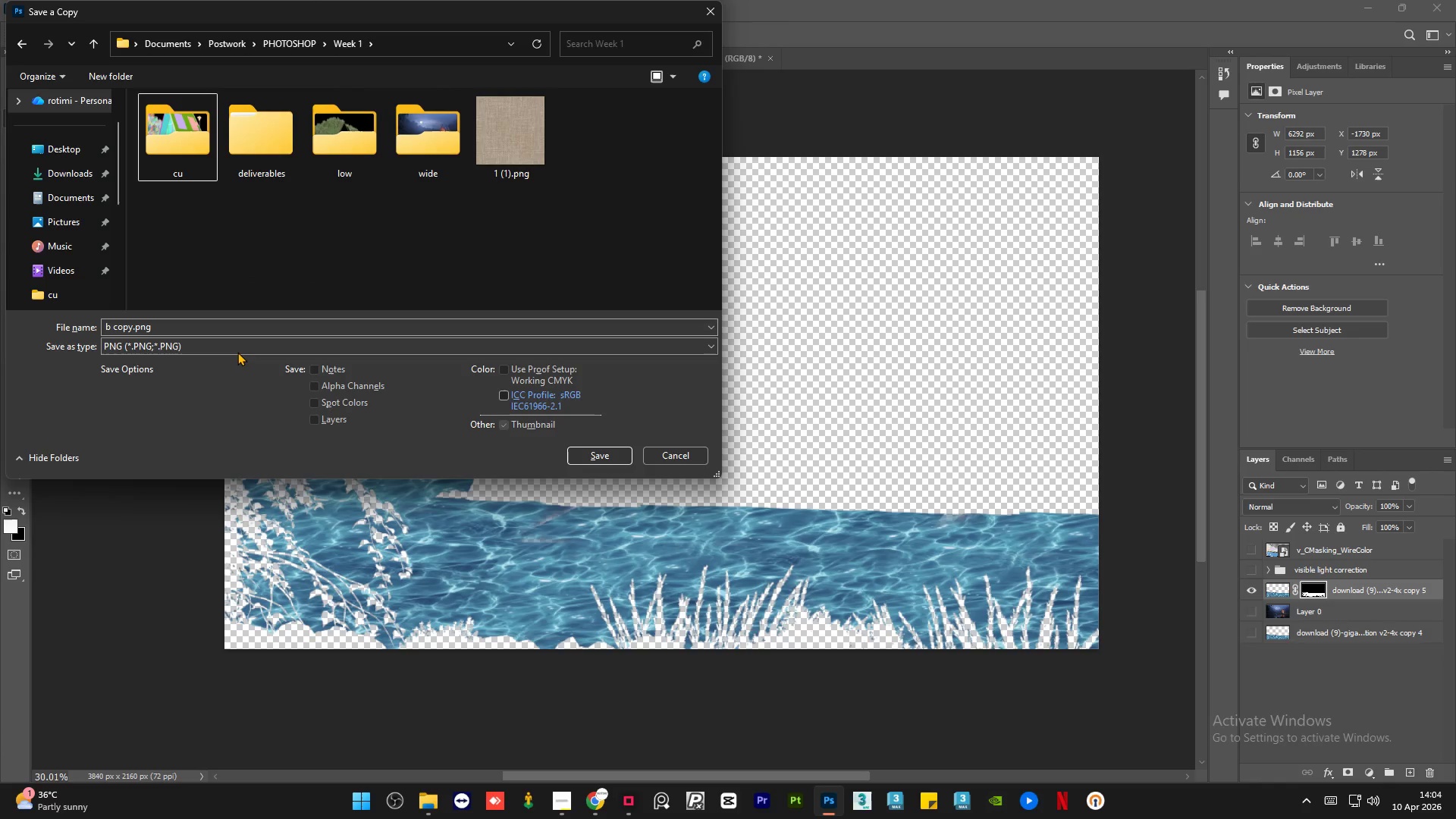 
left_click([242, 345])
 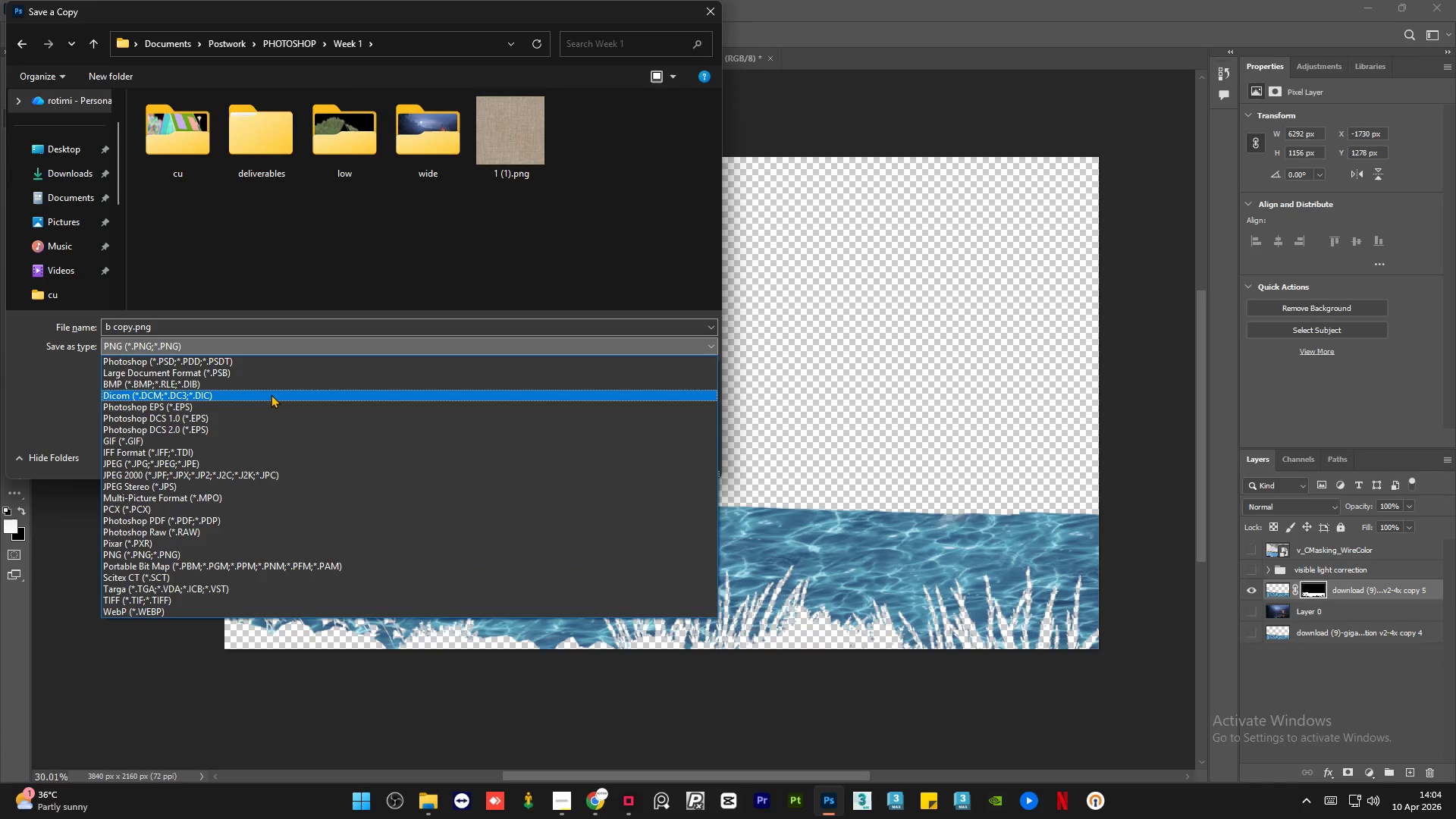 
left_click([273, 358])
 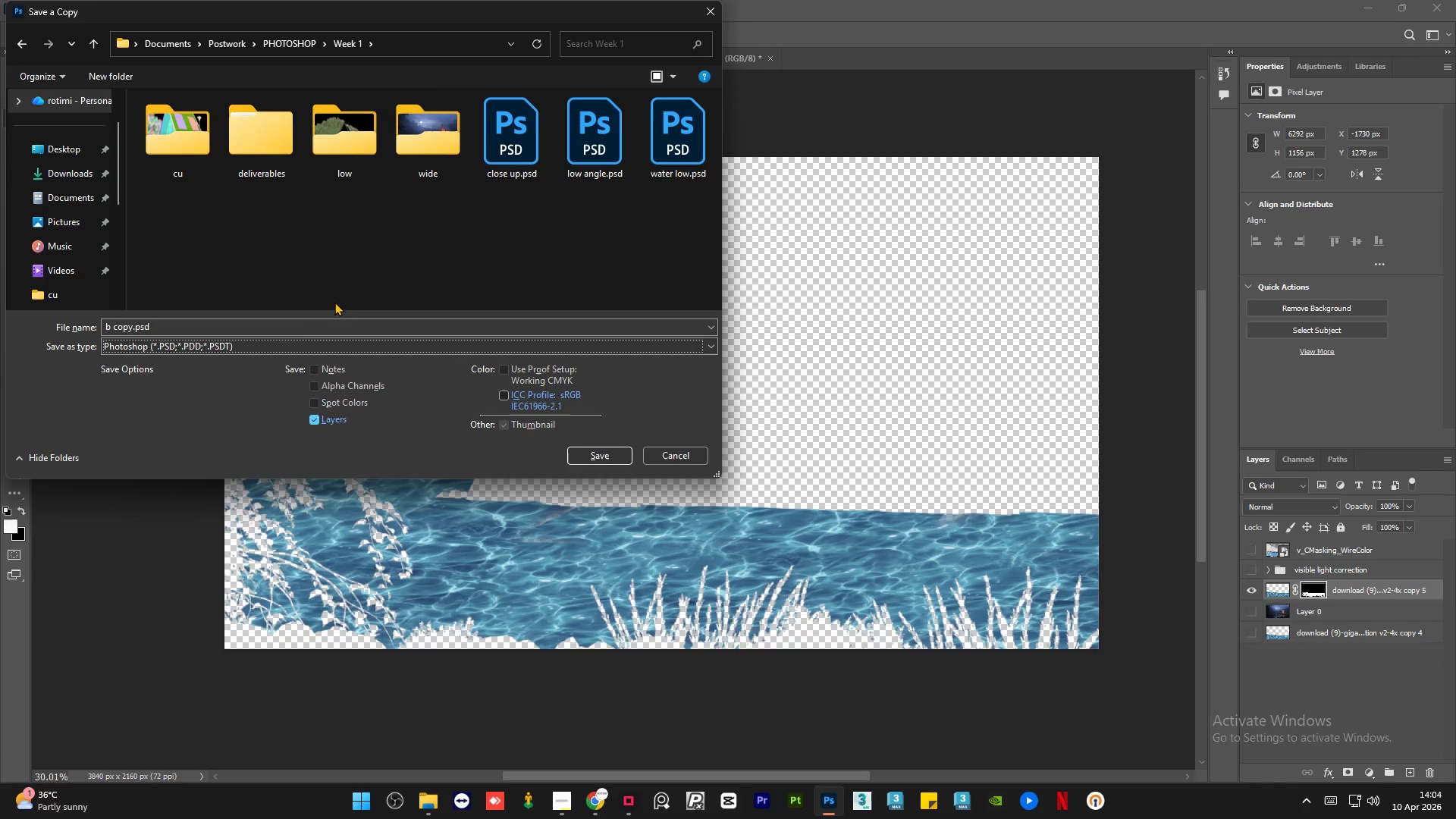 
left_click([303, 322])
 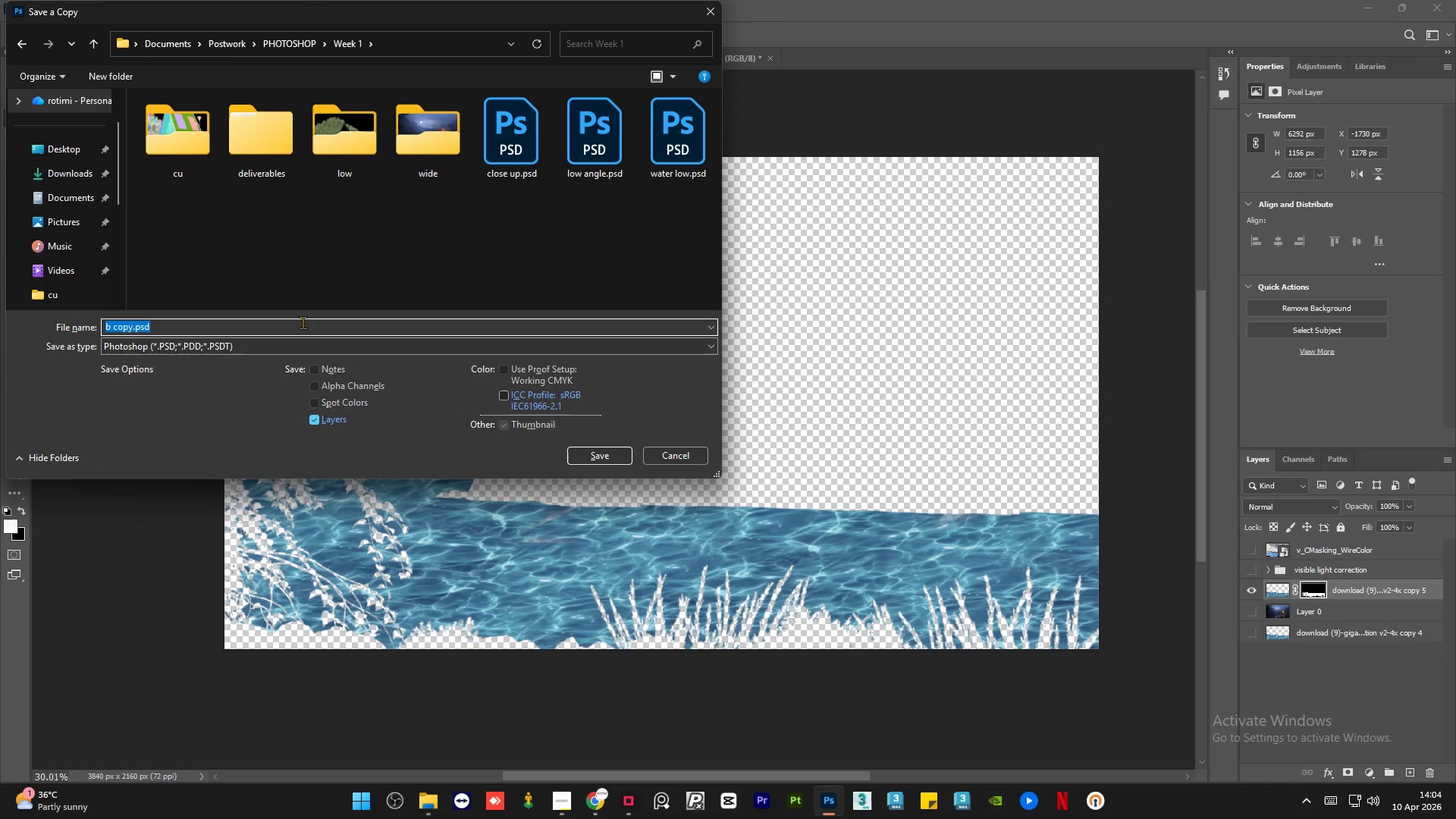 
type(water wide)
 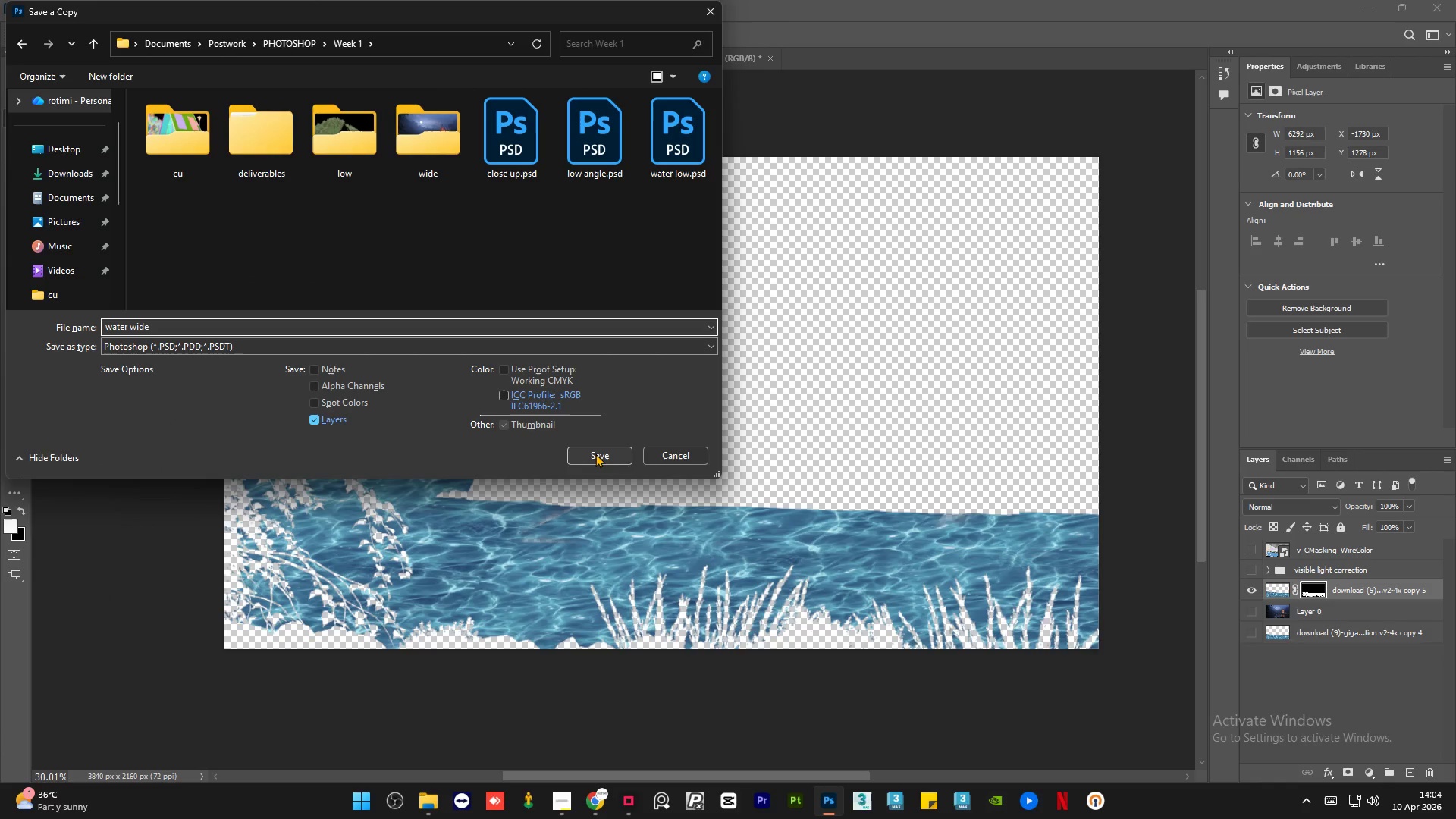 
left_click([595, 453])
 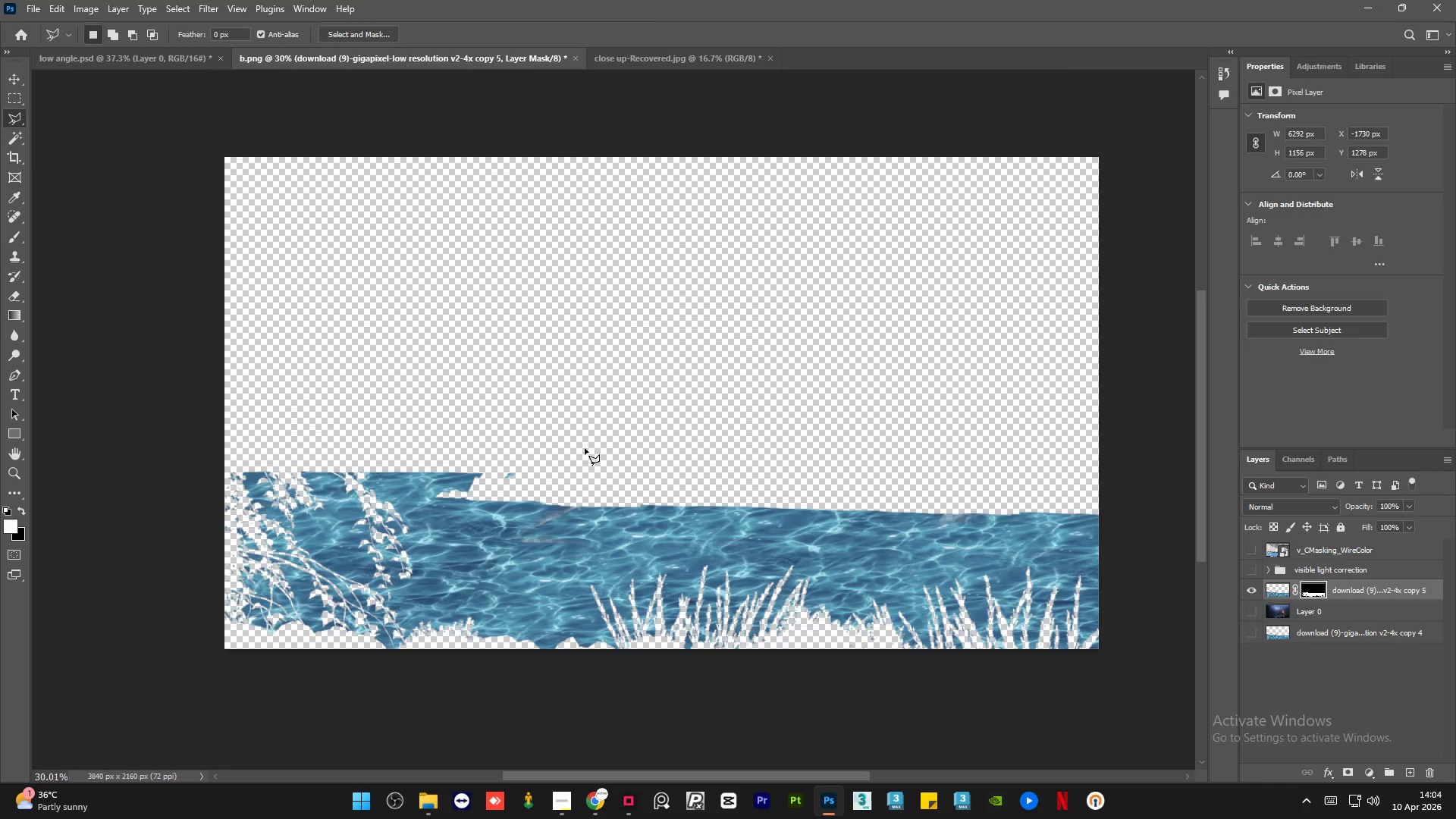 
wait(11.52)
 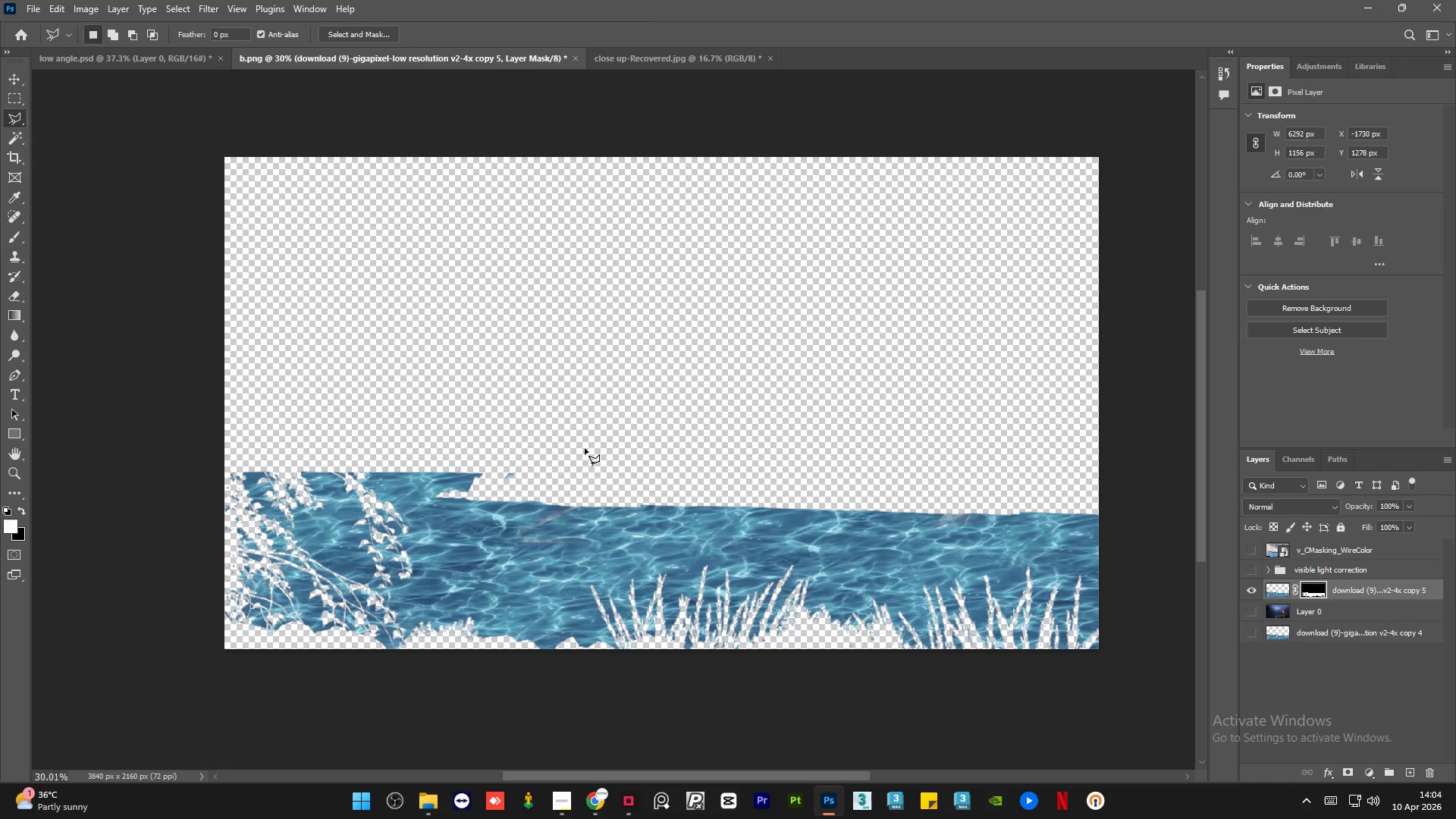 
left_click([1251, 616])
 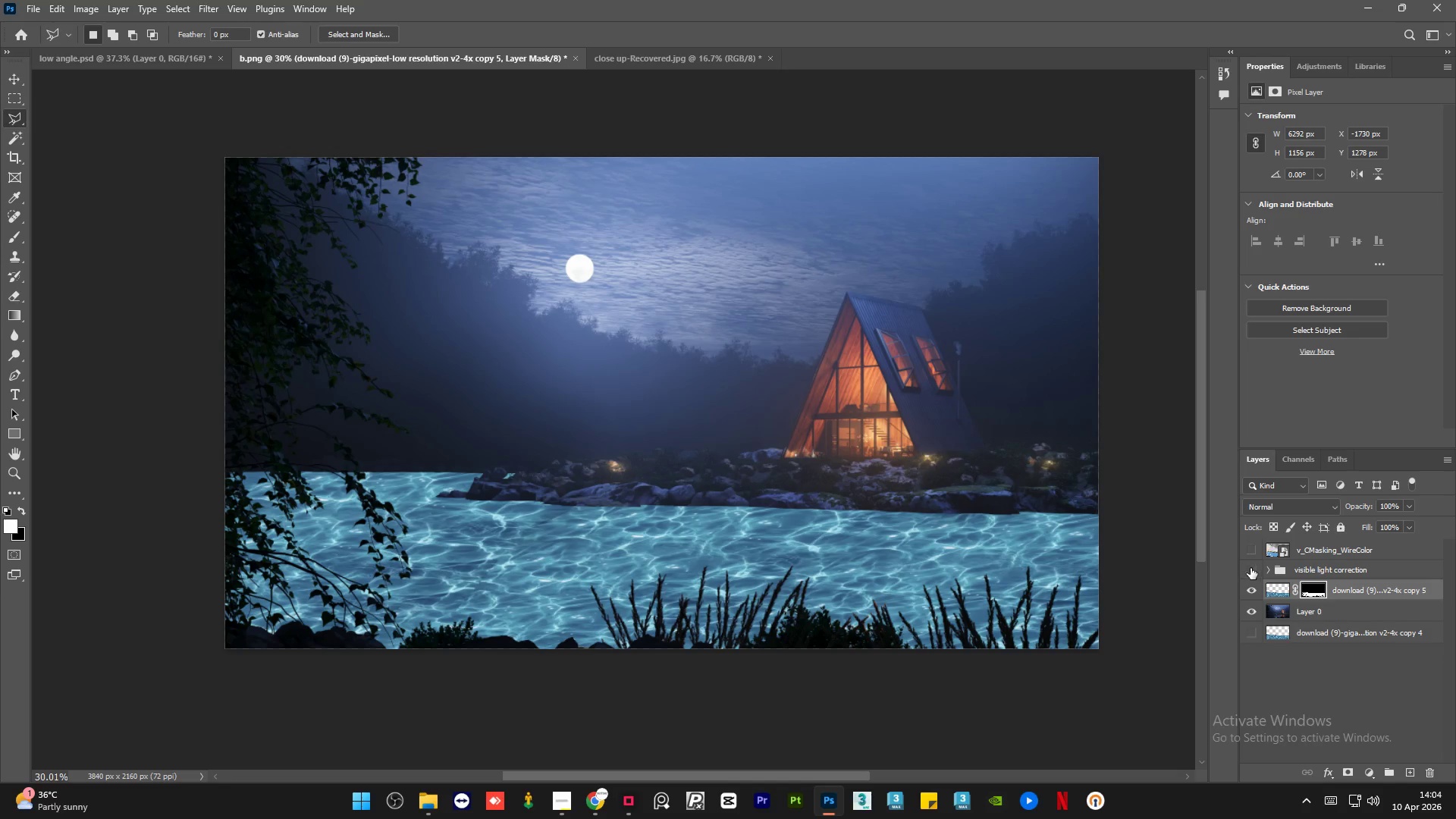 
left_click([1250, 568])
 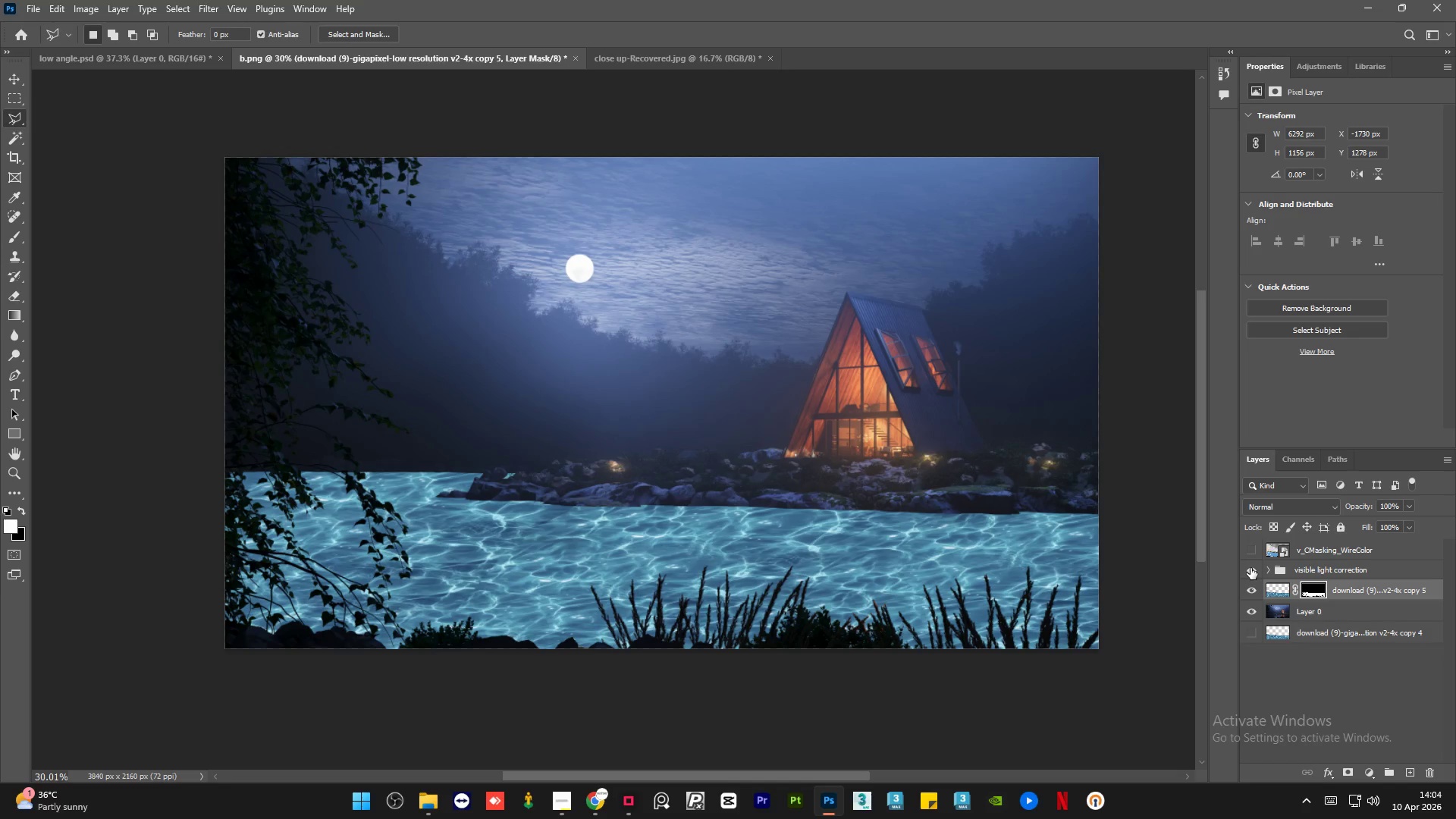 
left_click([1250, 568])
 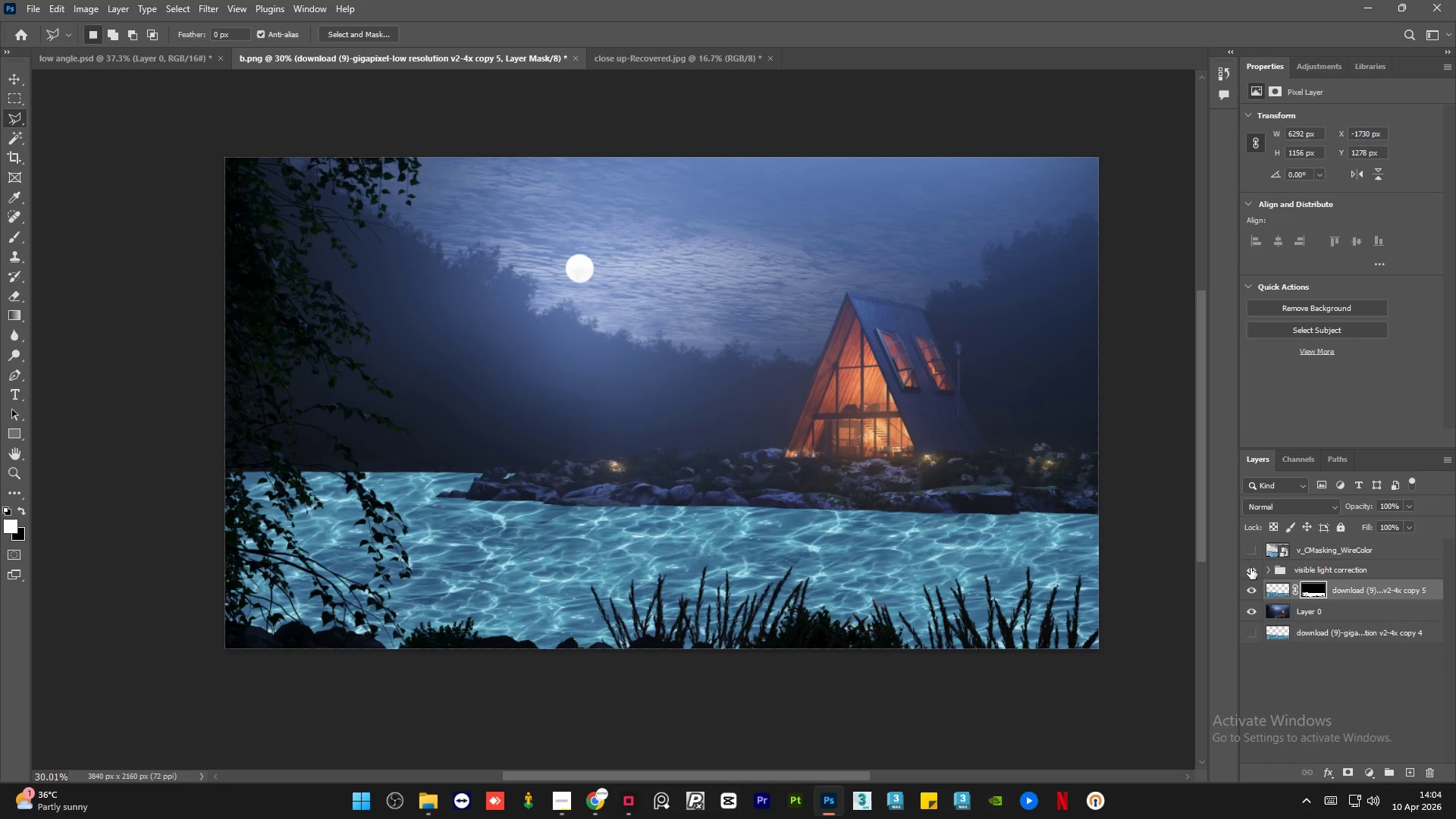 
double_click([1250, 568])
 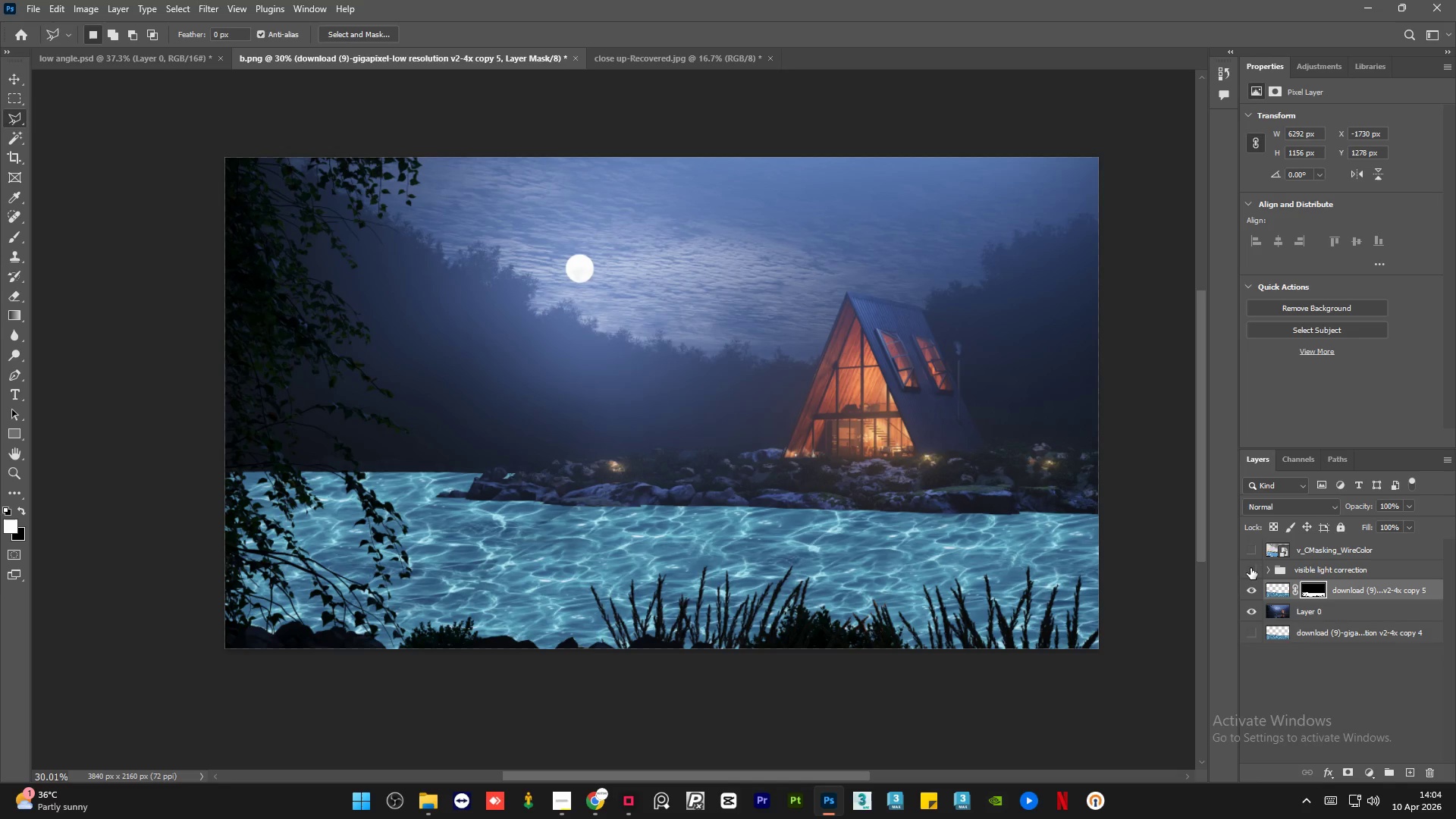 
triple_click([1250, 568])
 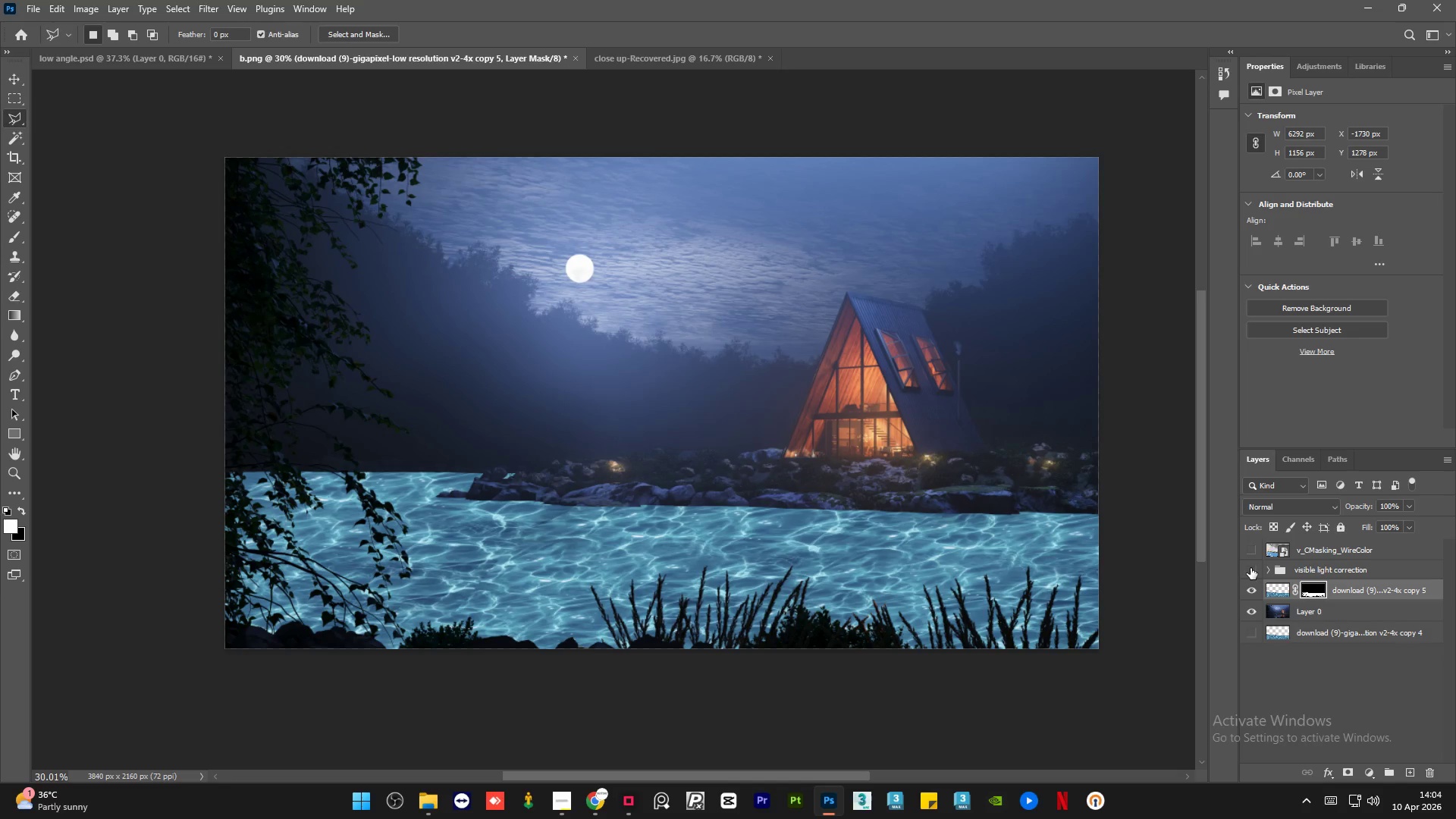 
double_click([1250, 568])
 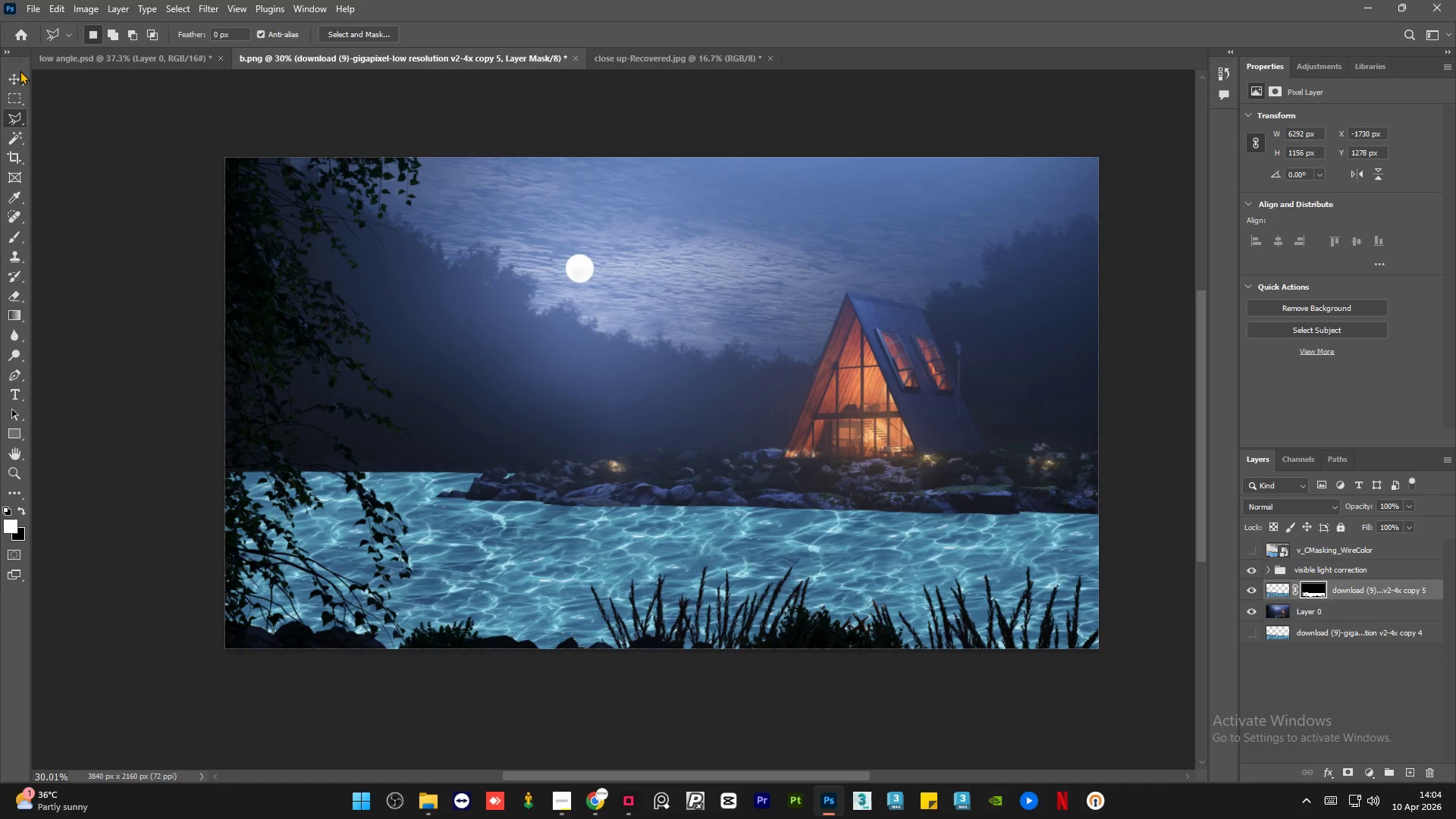 
double_click([89, 228])
 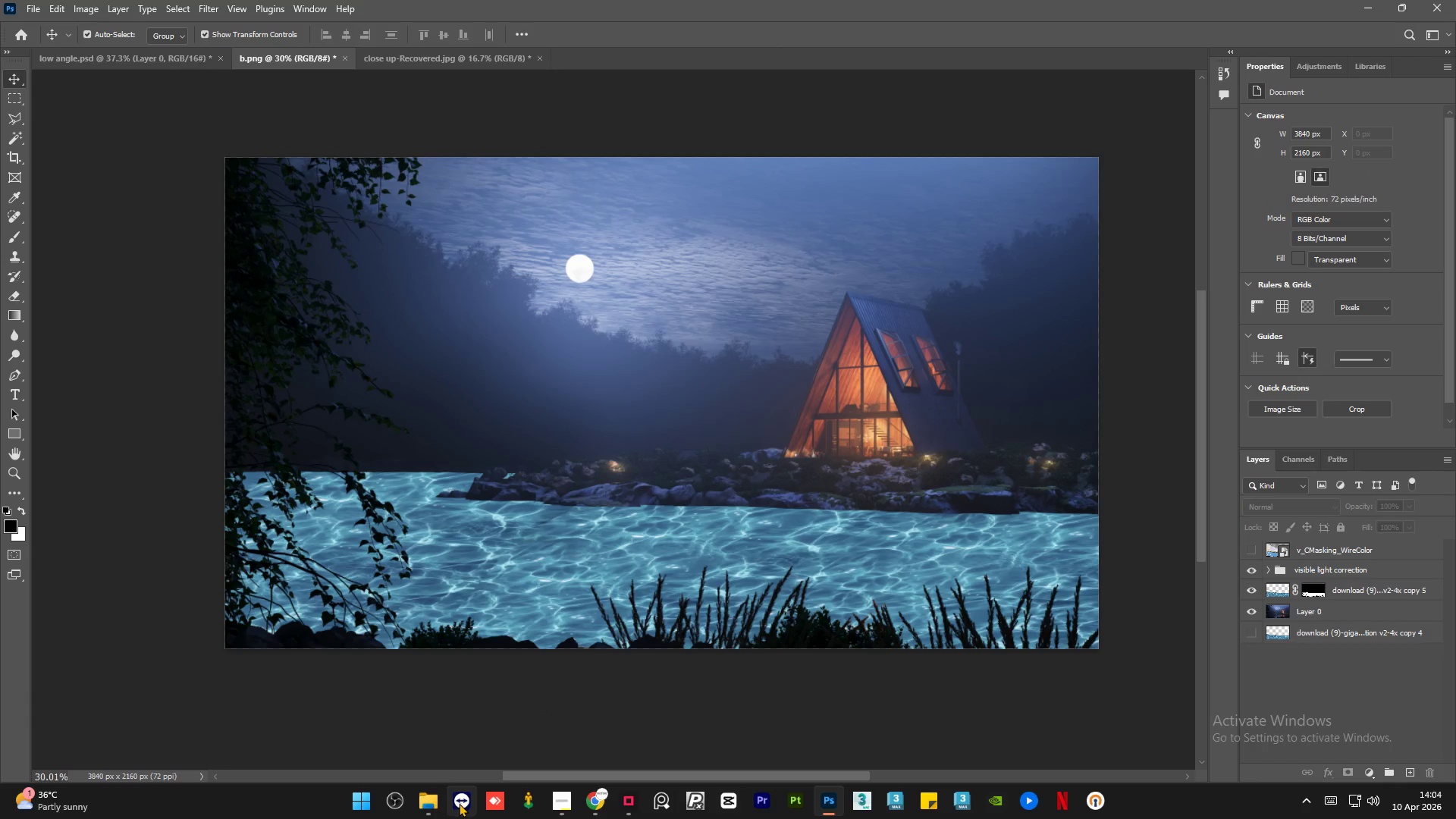 
left_click([425, 818])
 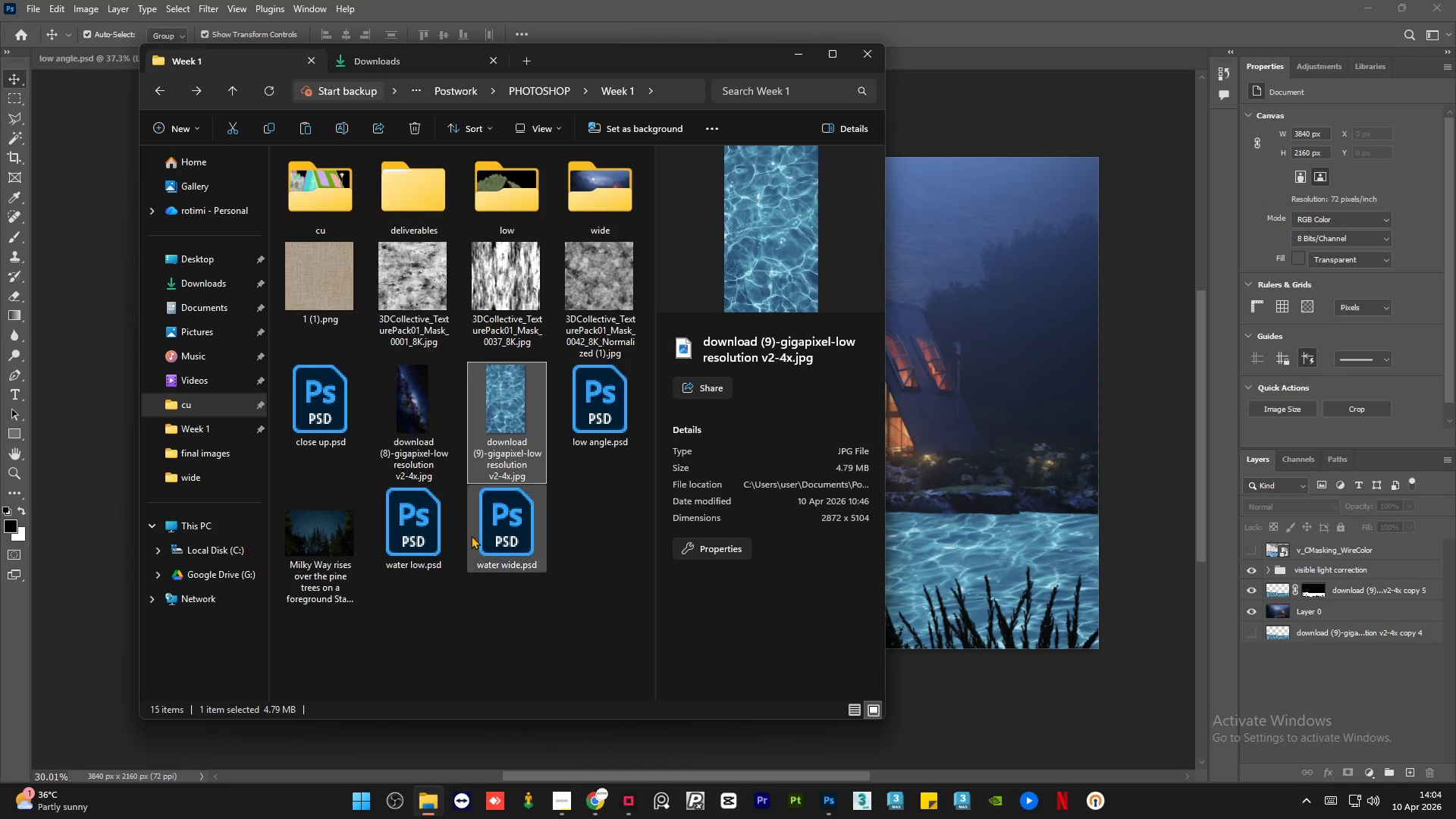 
left_click([515, 526])
 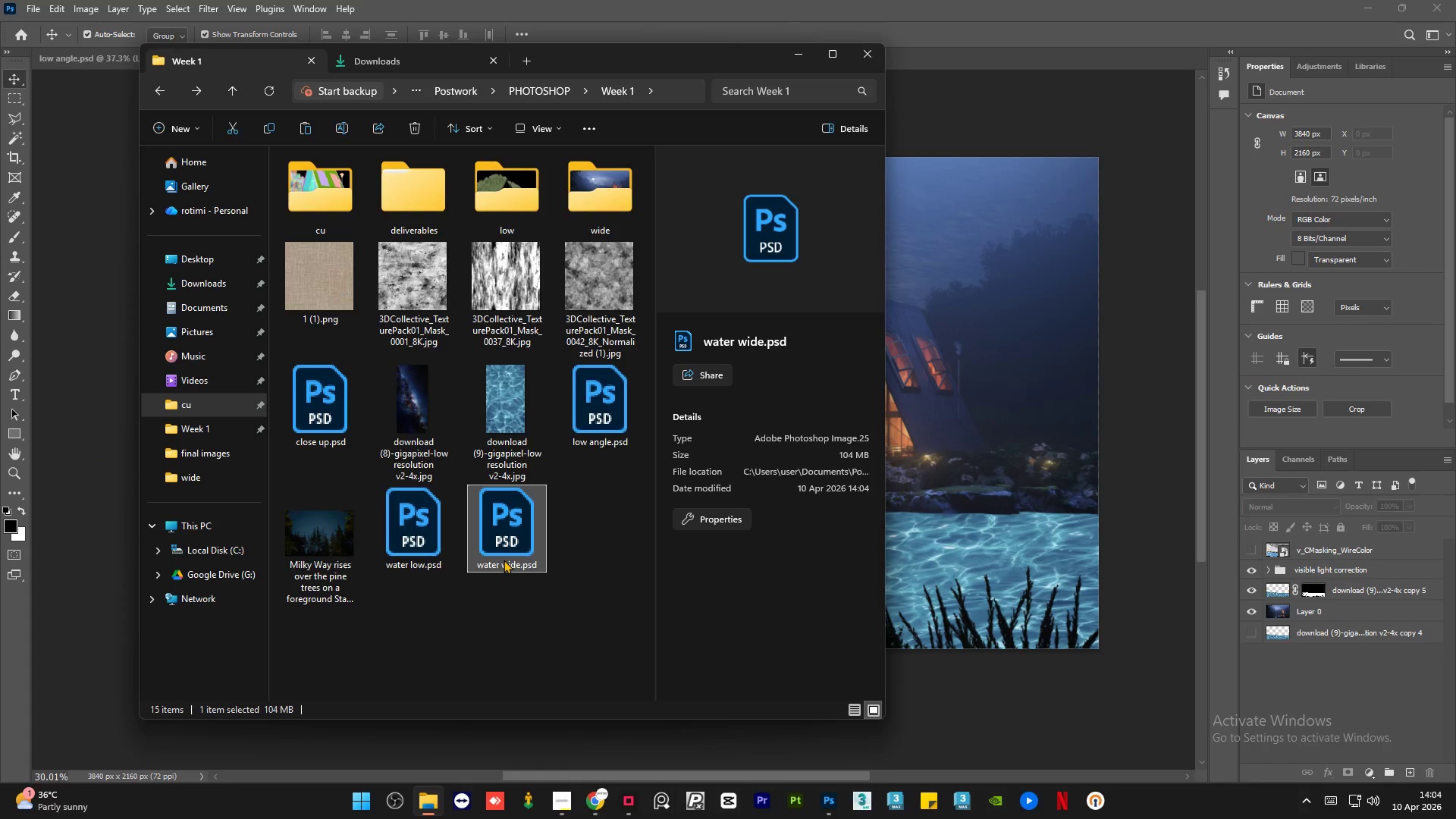 
mouse_move([509, 527])
 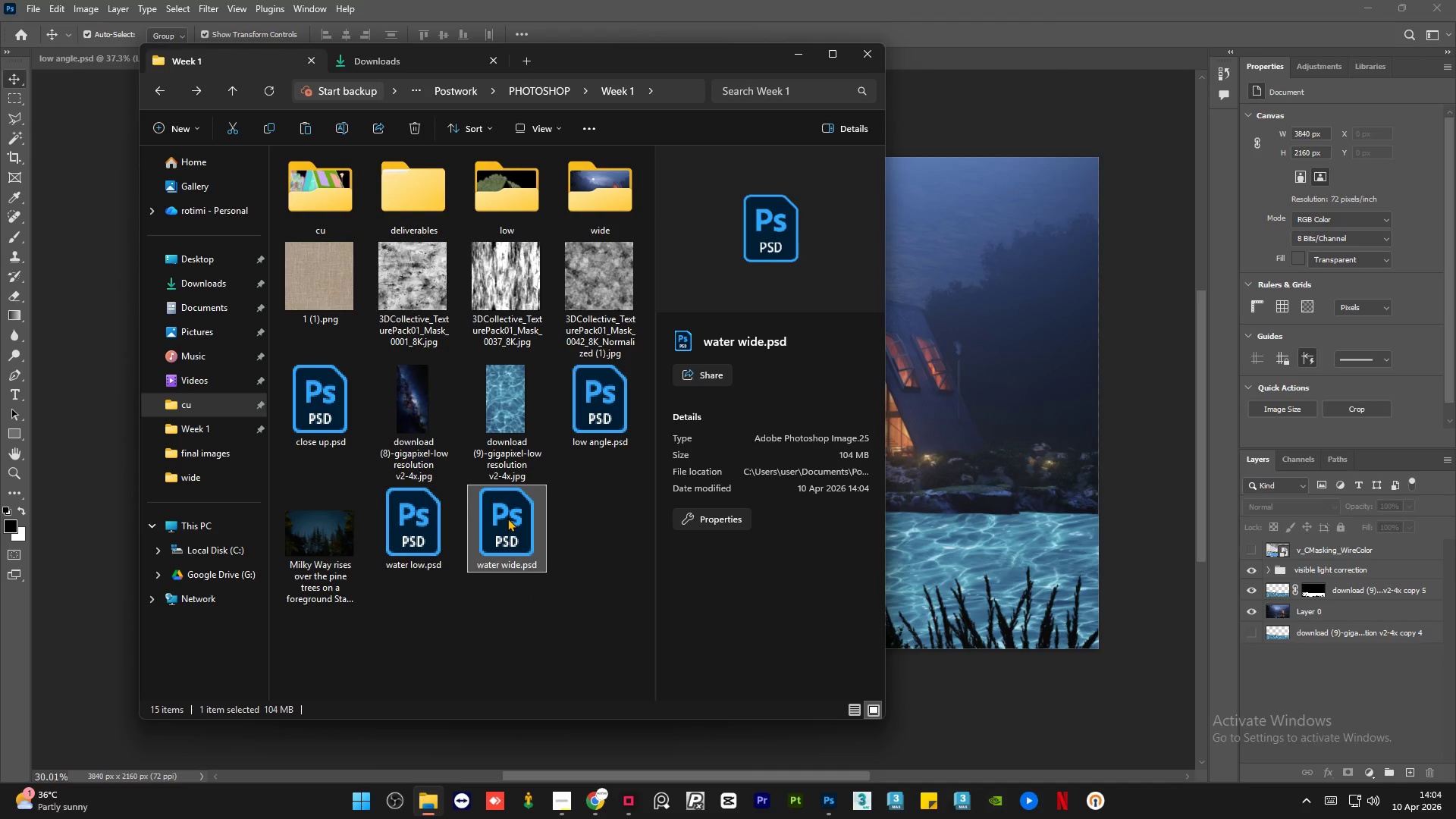 
double_click([507, 518])
 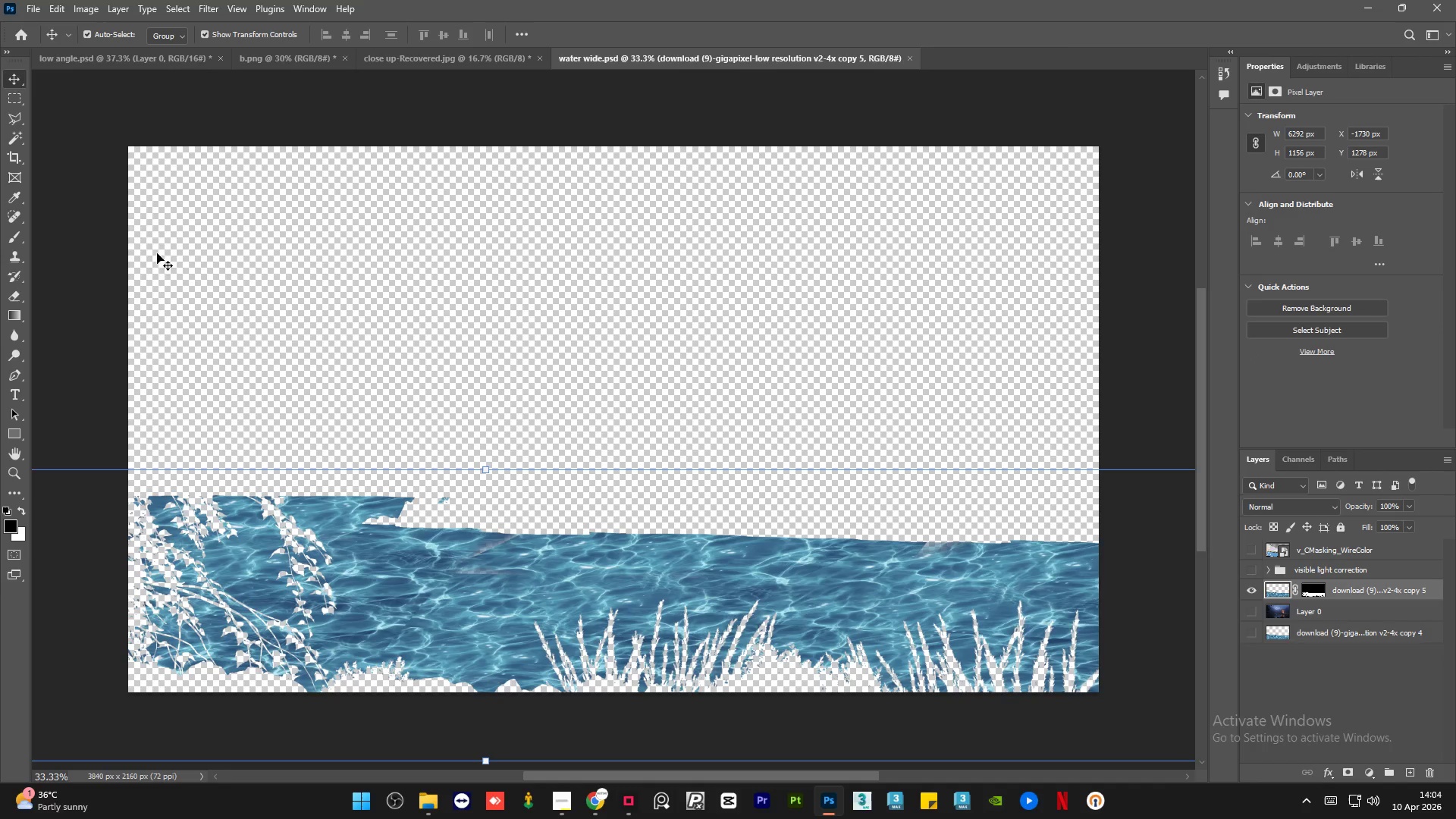 
left_click([60, 7])
 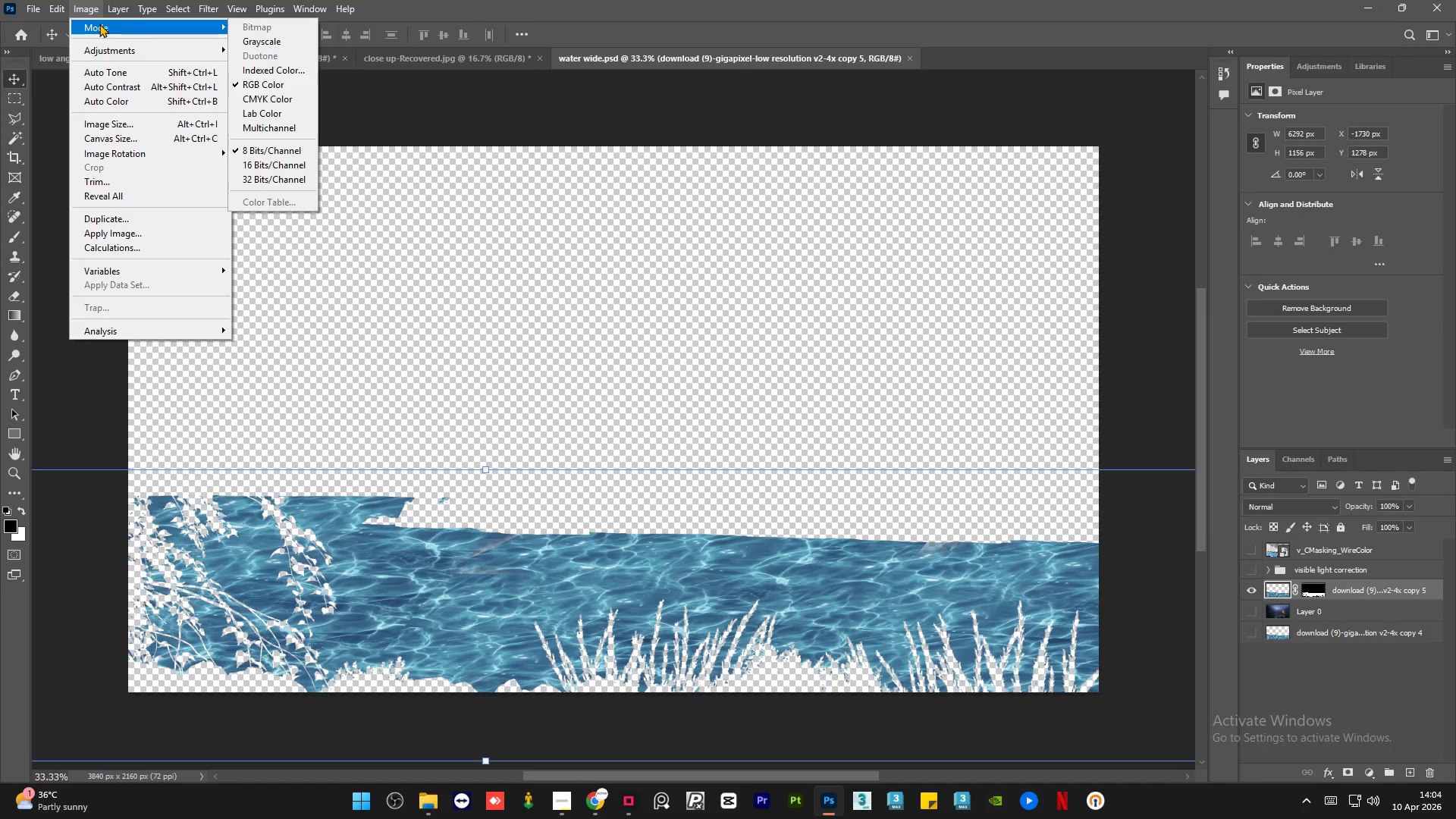 
left_click([392, 112])
 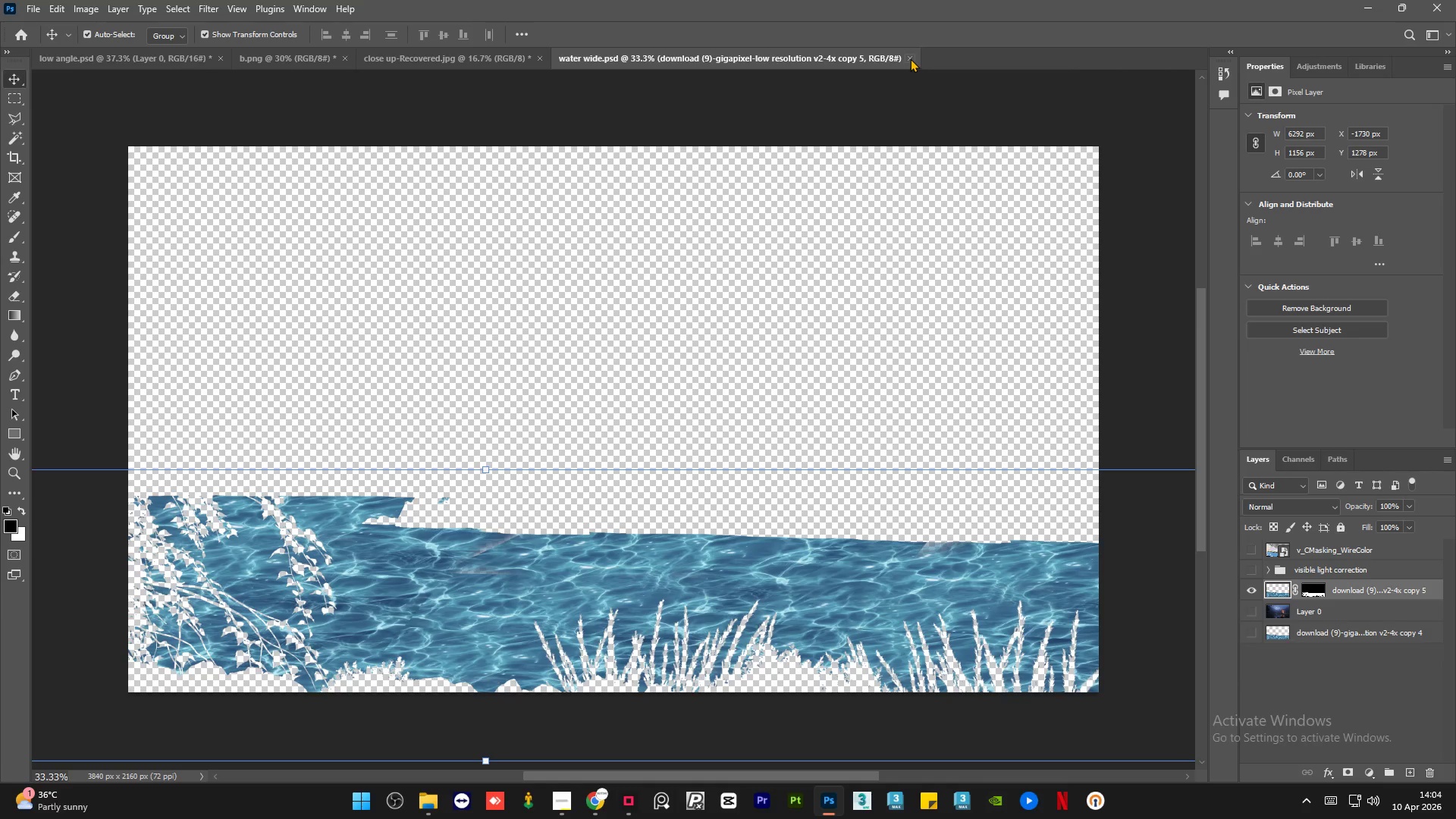 
left_click([910, 58])
 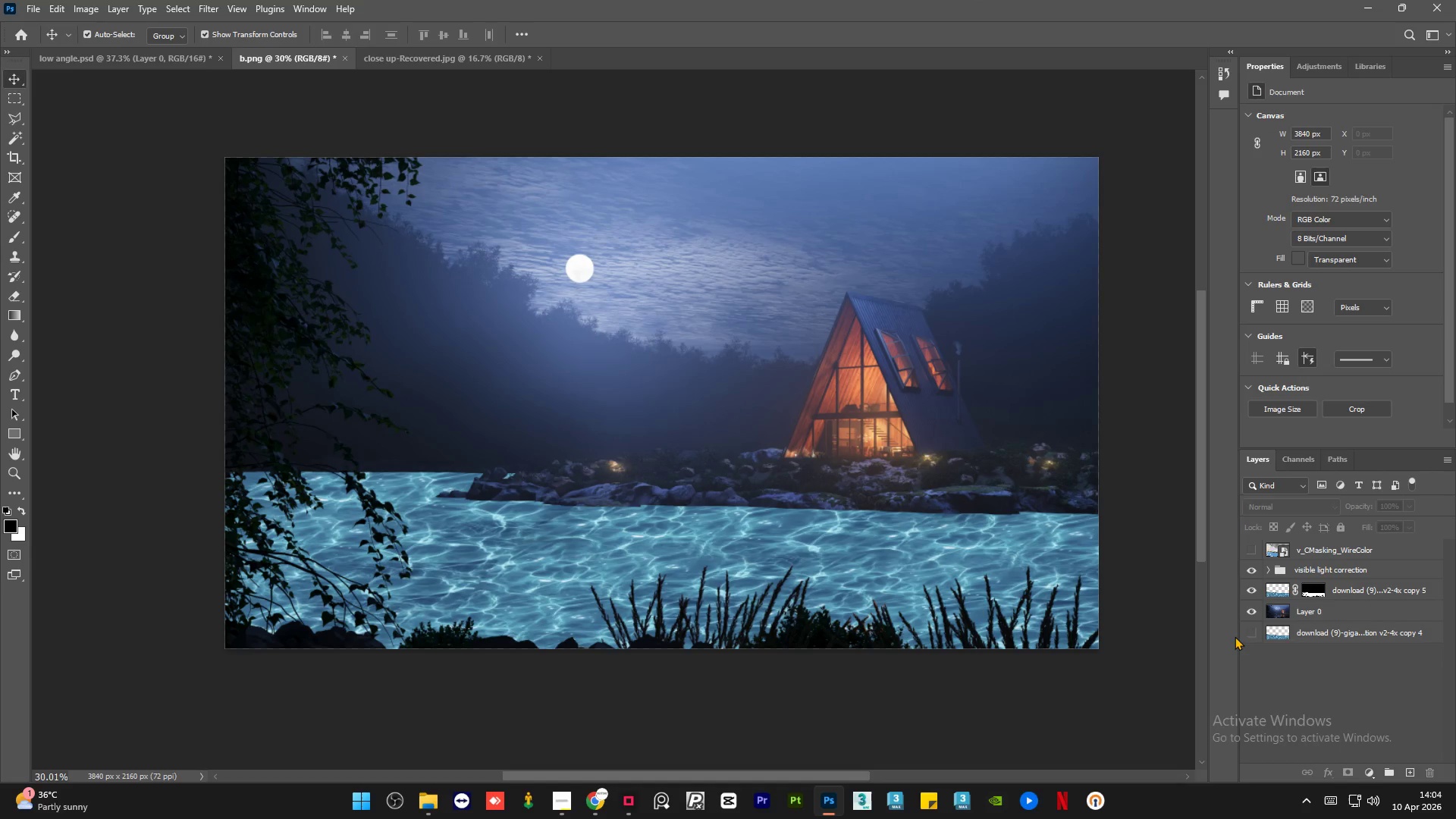 
left_click([1386, 612])
 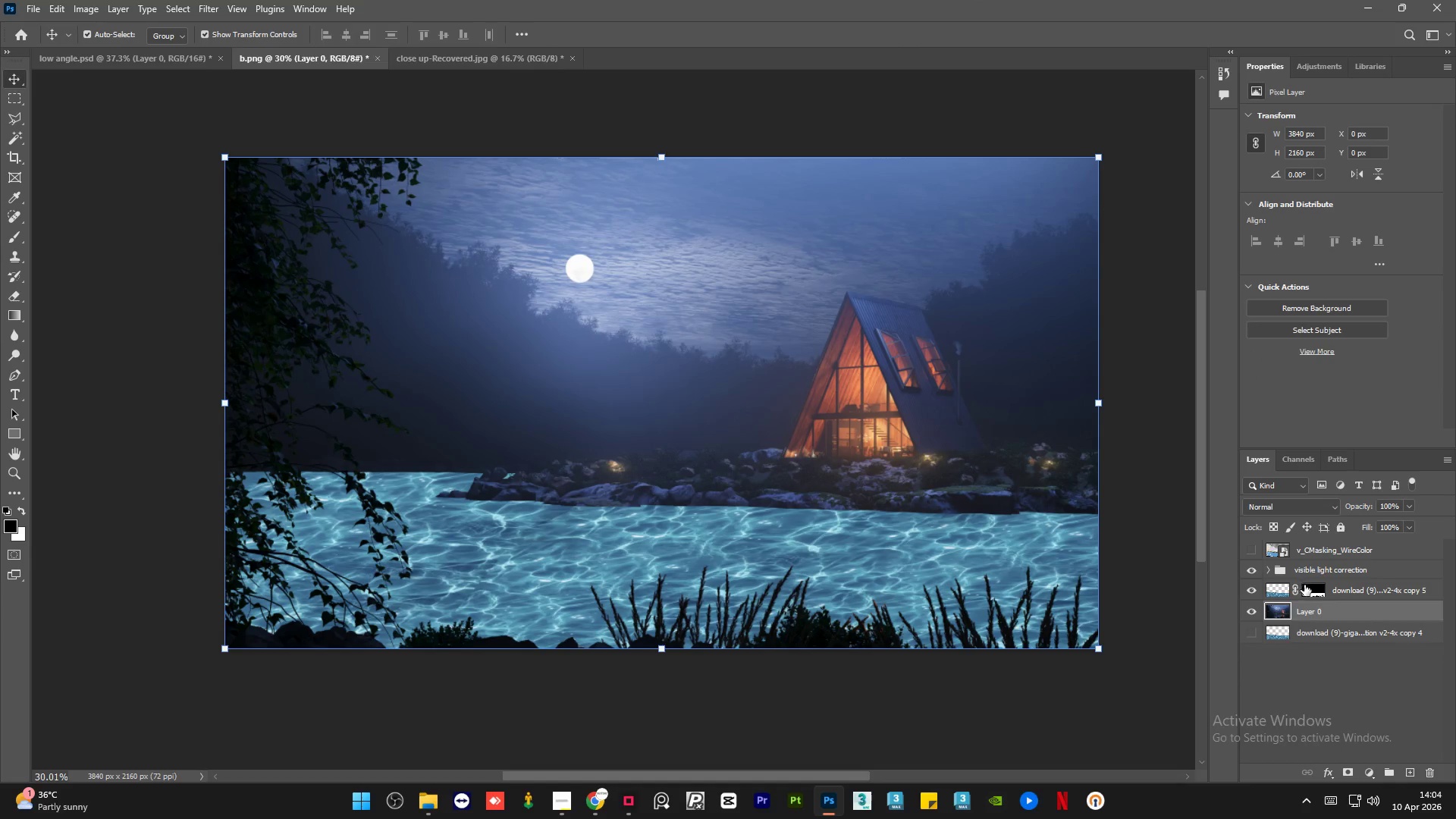 
hold_key(key=ControlLeft, duration=1.09)
left_click([1311, 592])
 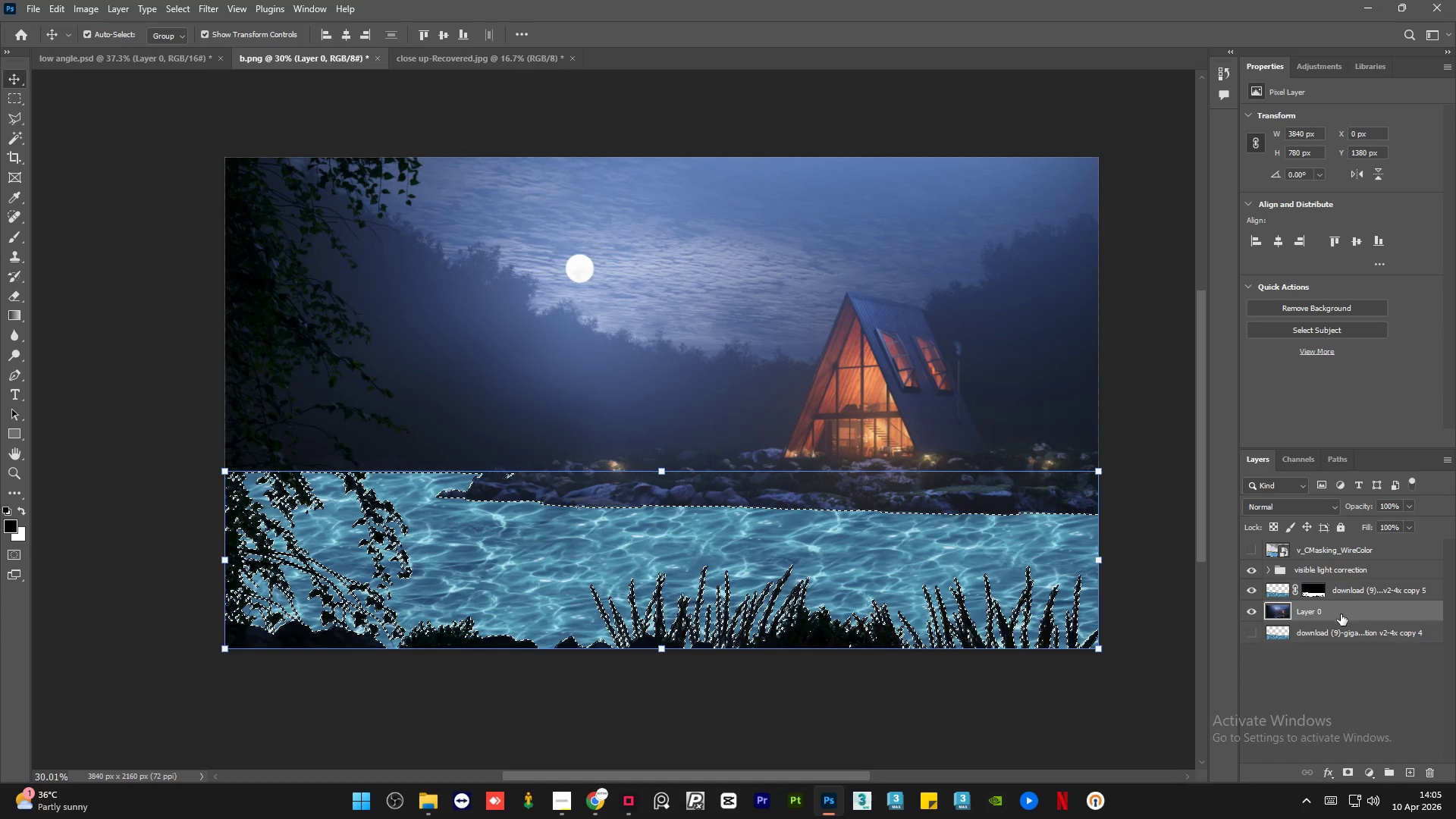 
key(Control+J)
 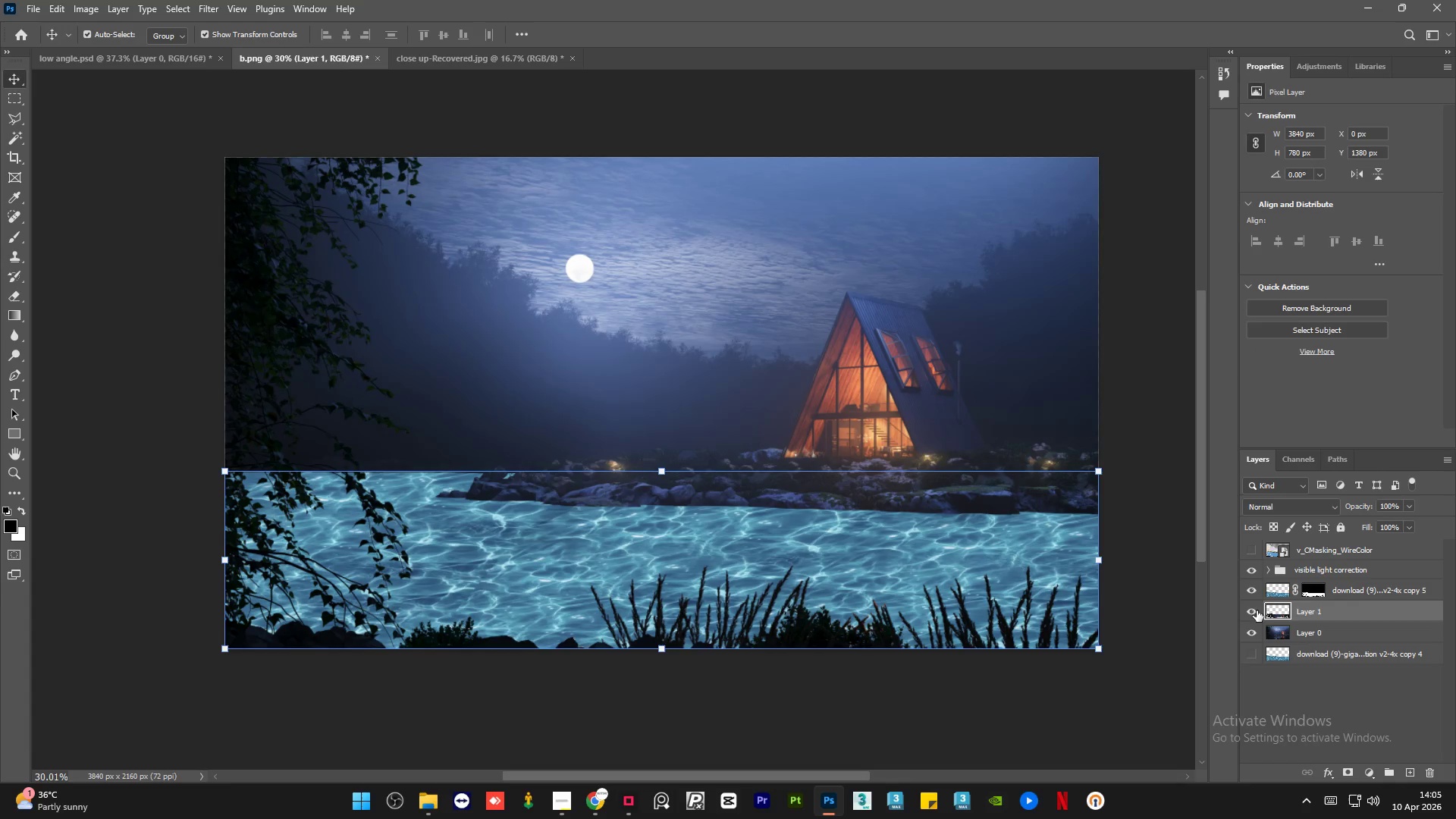 
key(Control+Z)
 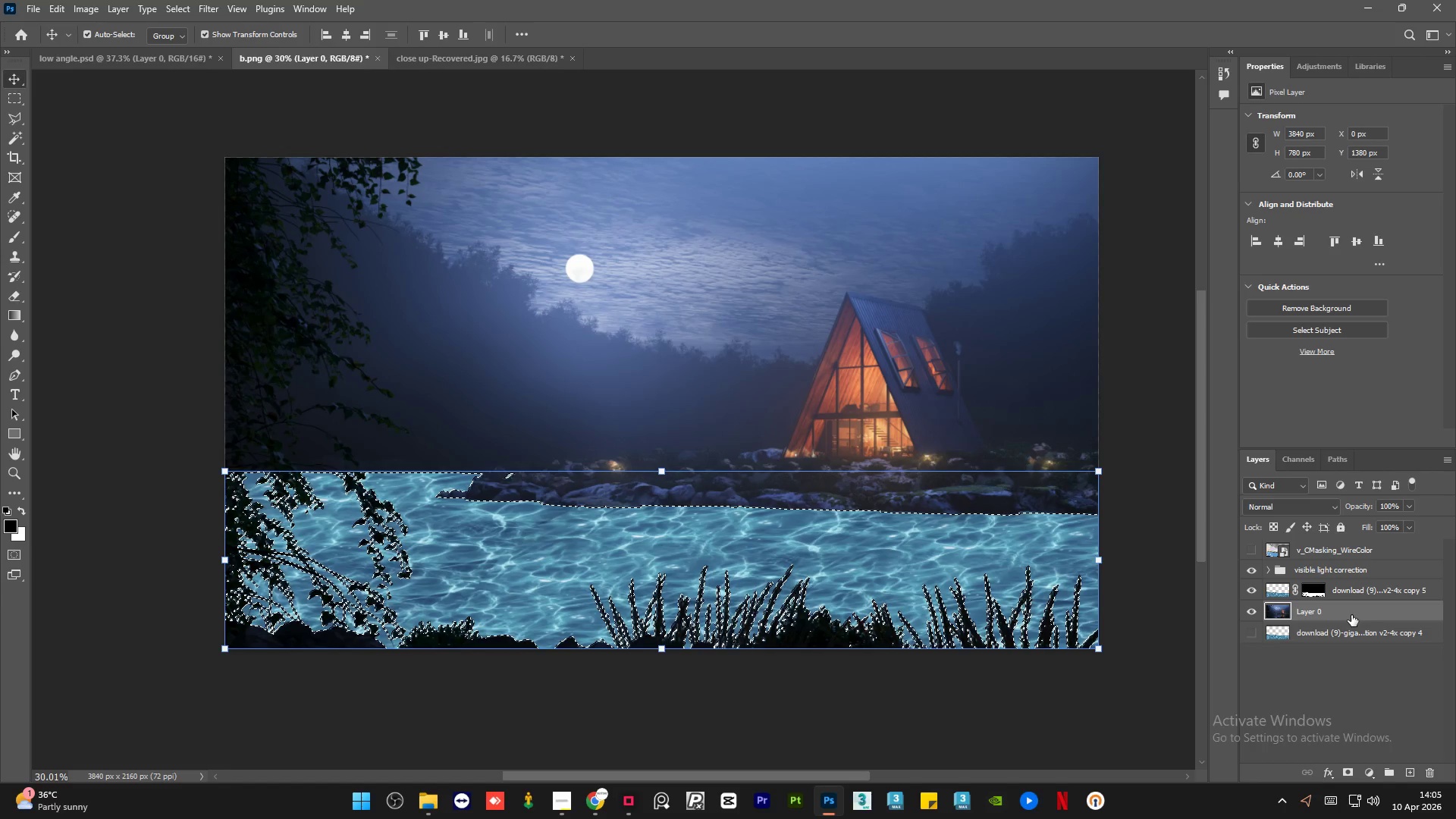 
key(Control+J)
 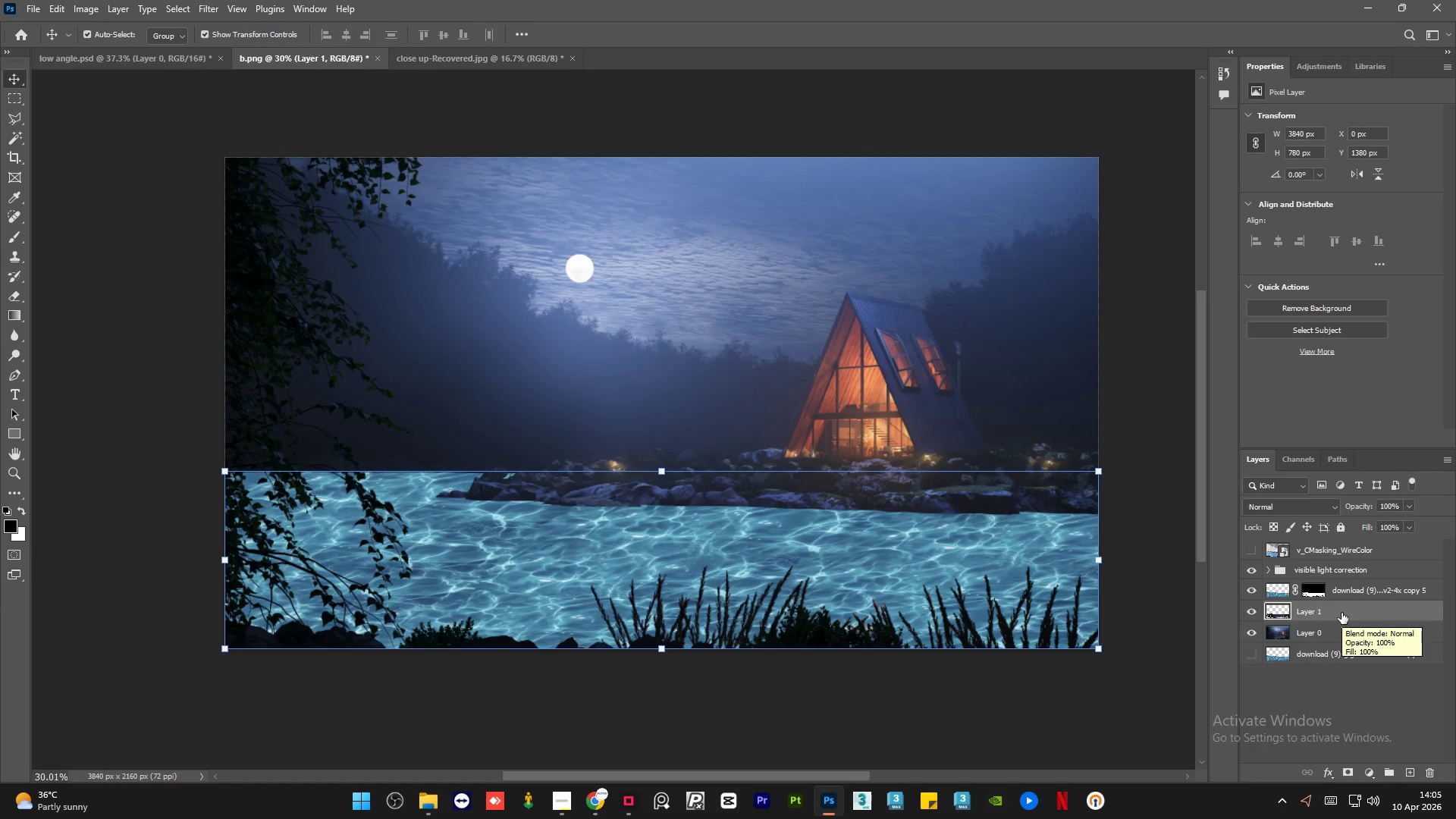 
right_click([1341, 613])
 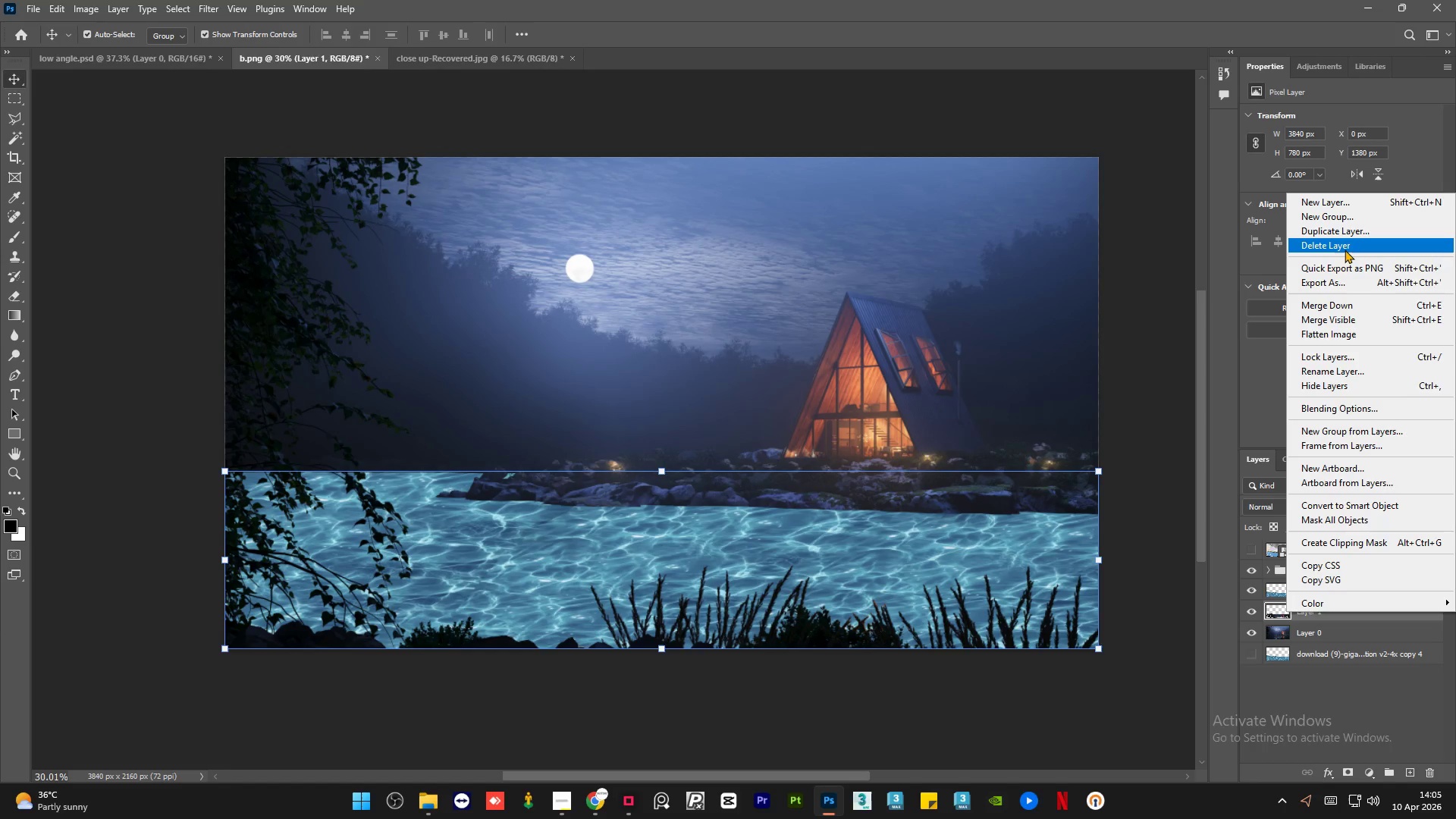 
left_click([1345, 246])
 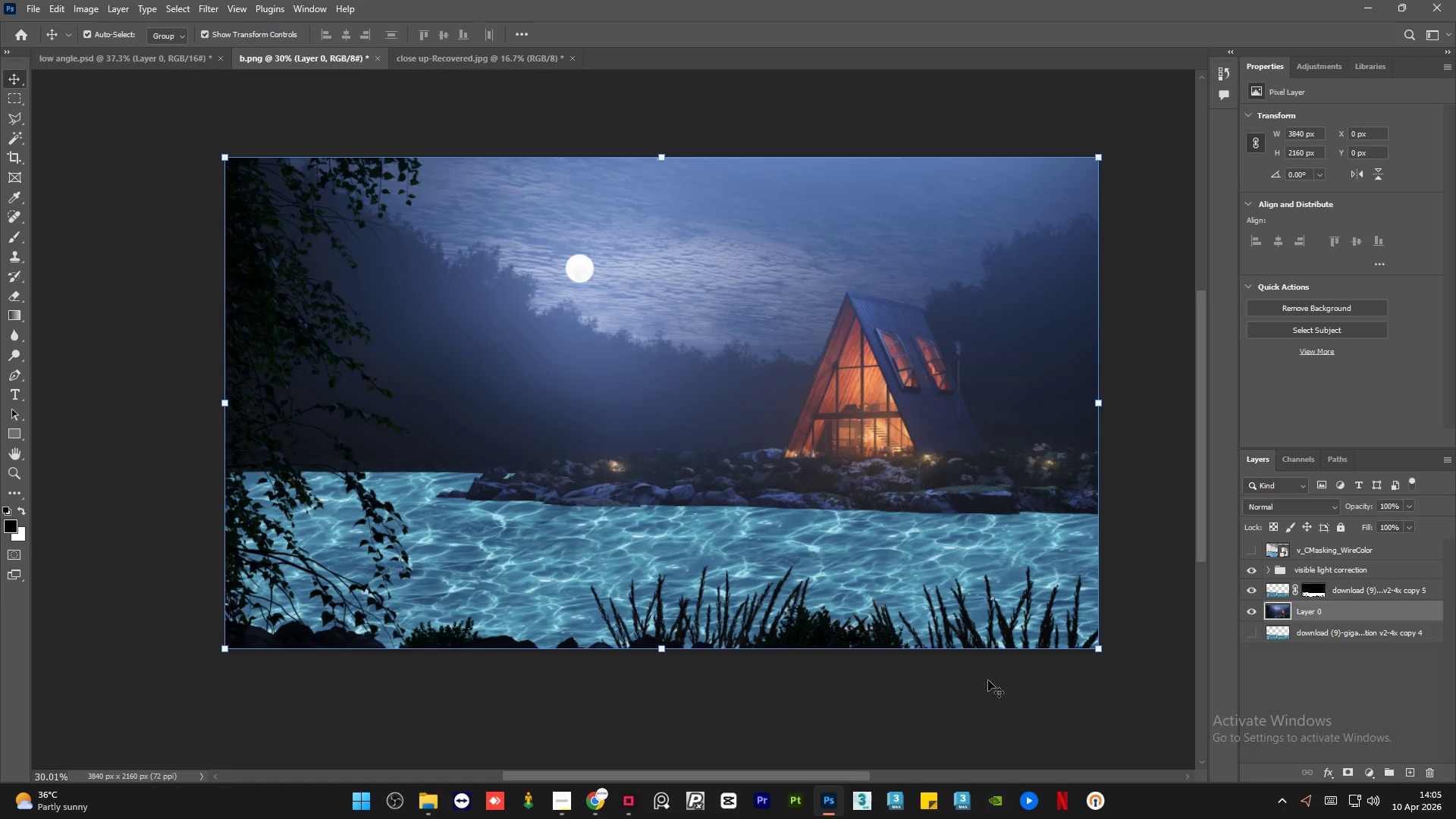 
left_click([971, 698])
 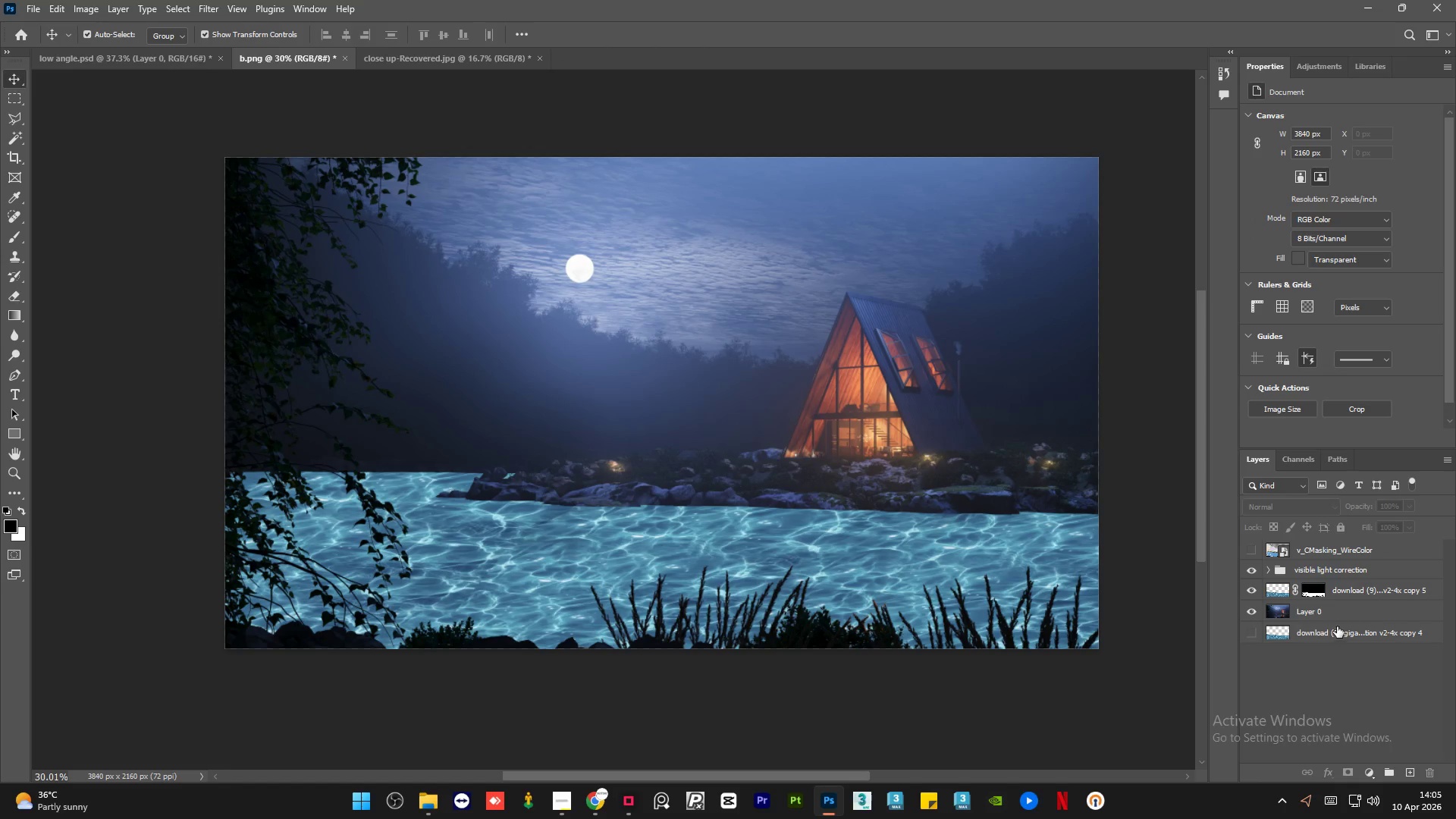 
left_click([1345, 617])
 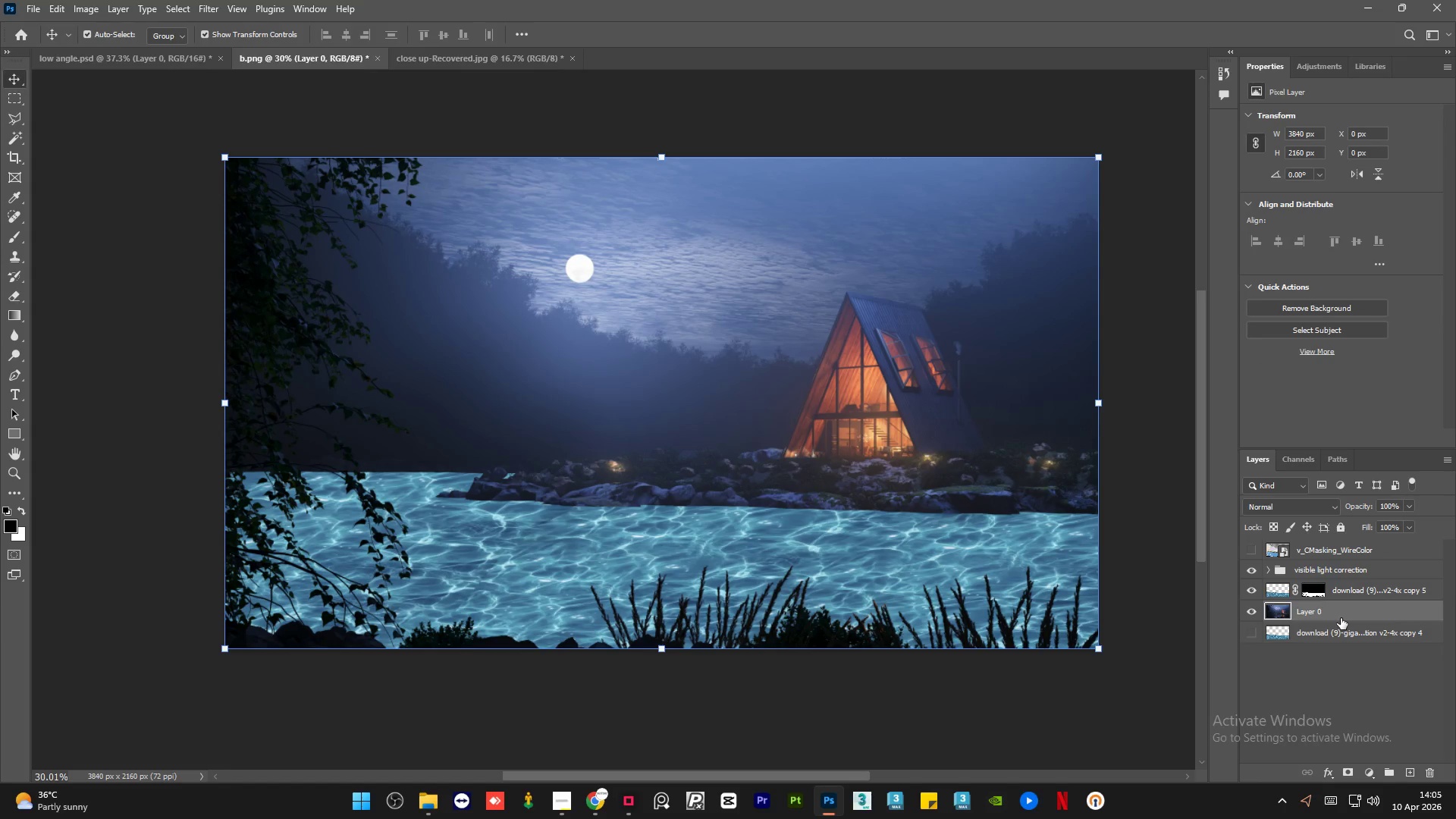 
key(Control+J)
 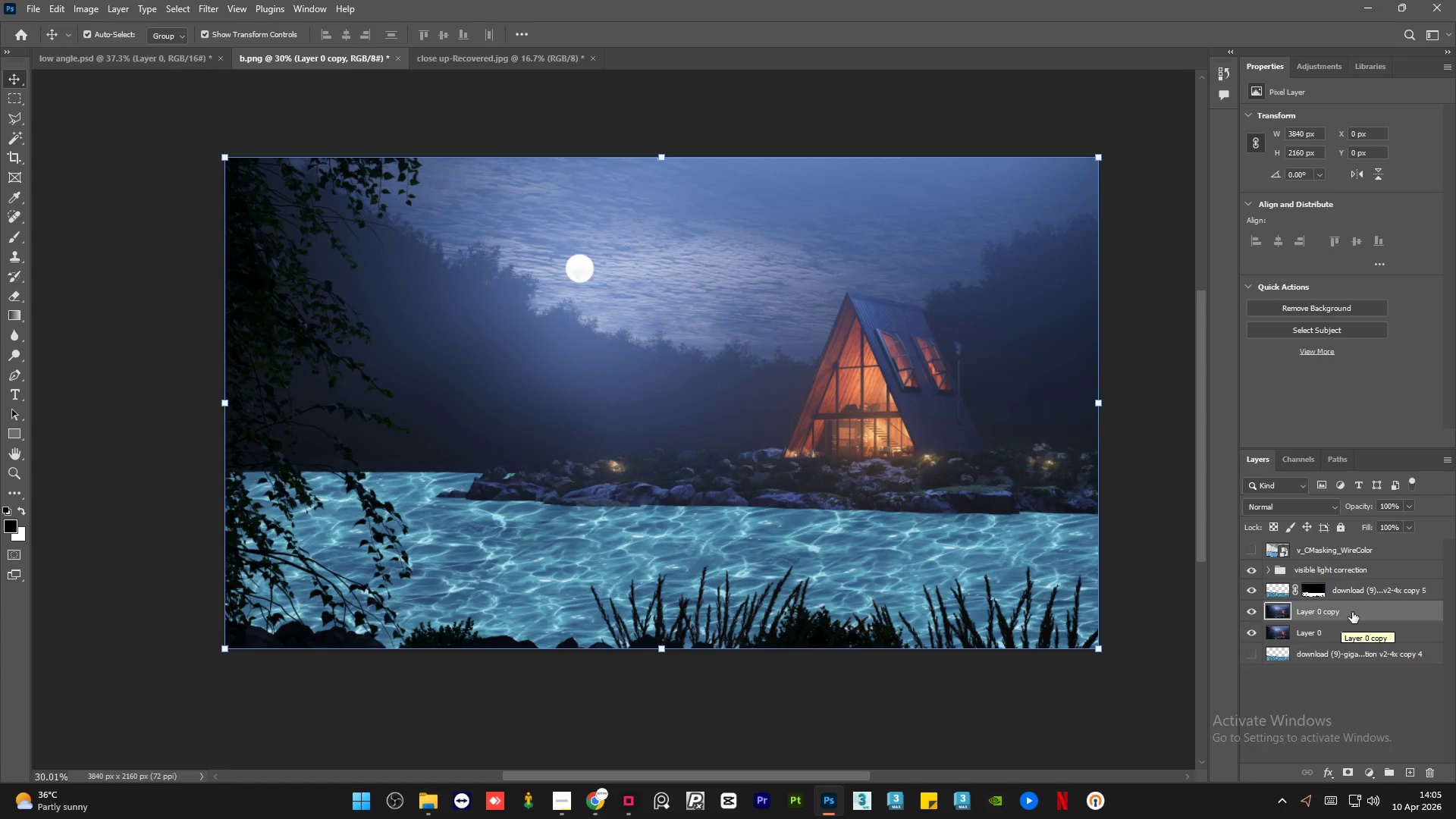 
left_click_drag(start_coordinate=[1354, 612], to_coordinate=[1361, 579])
 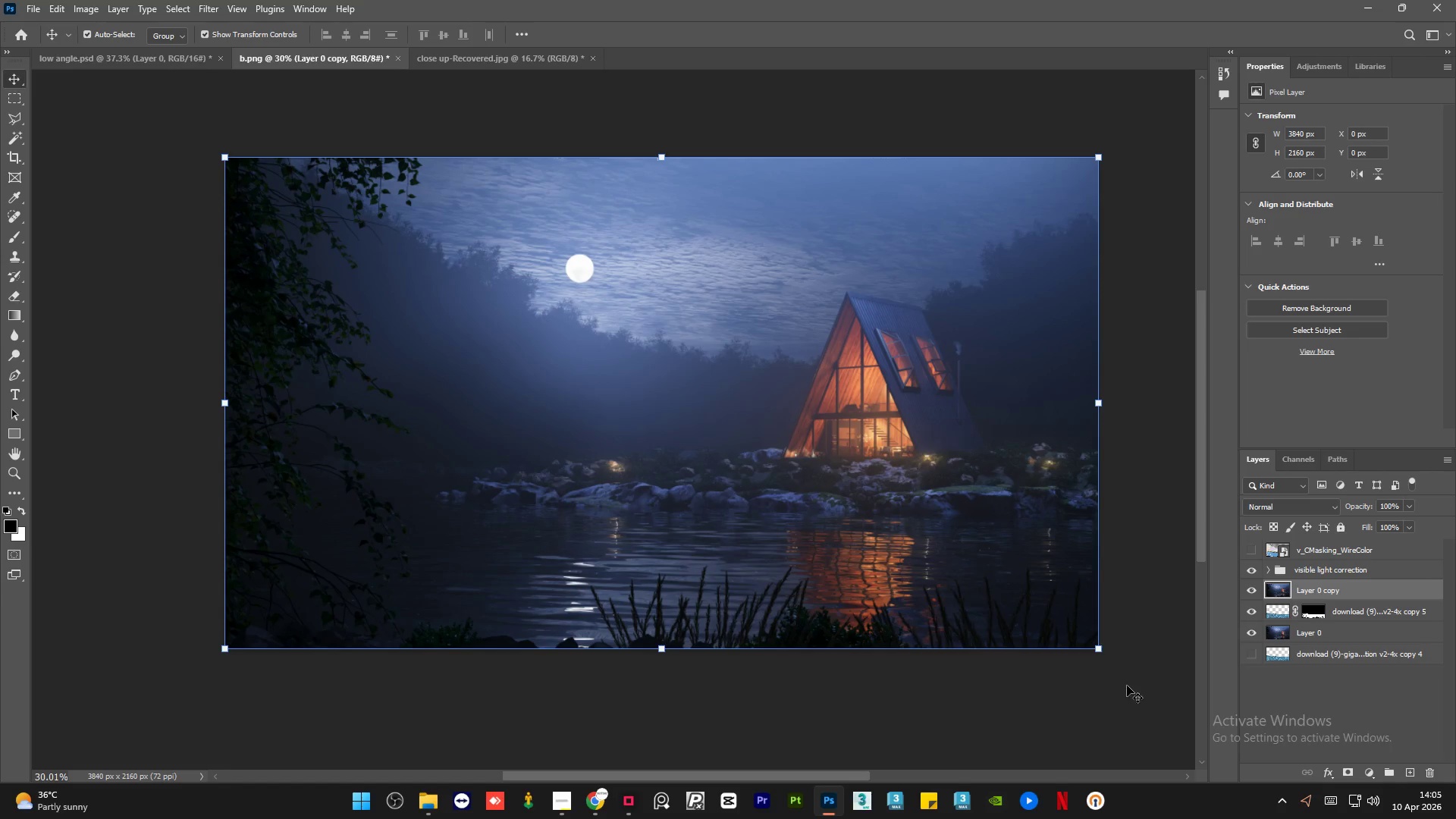 
left_click([1031, 703])
 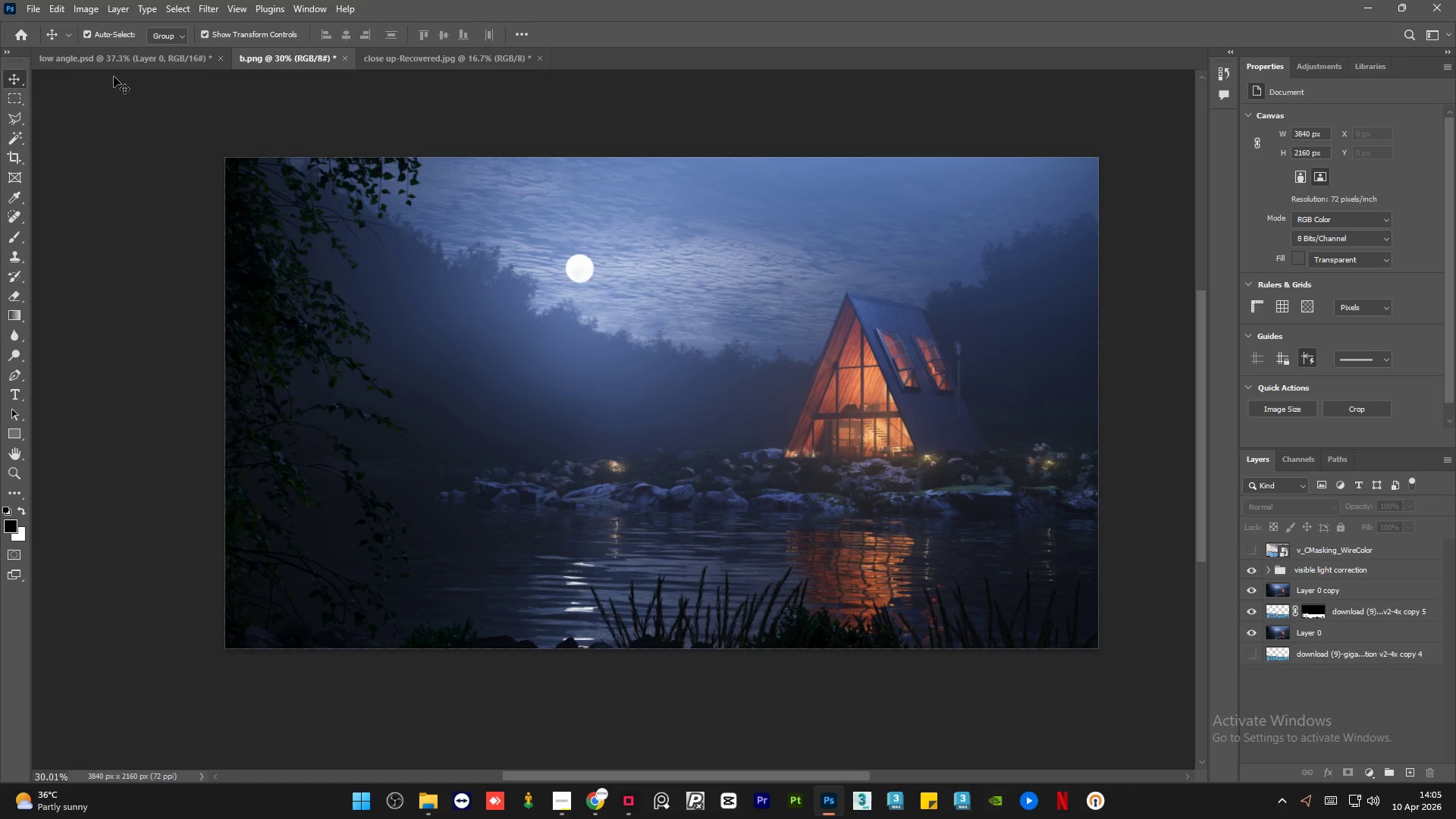 
left_click([119, 63])
 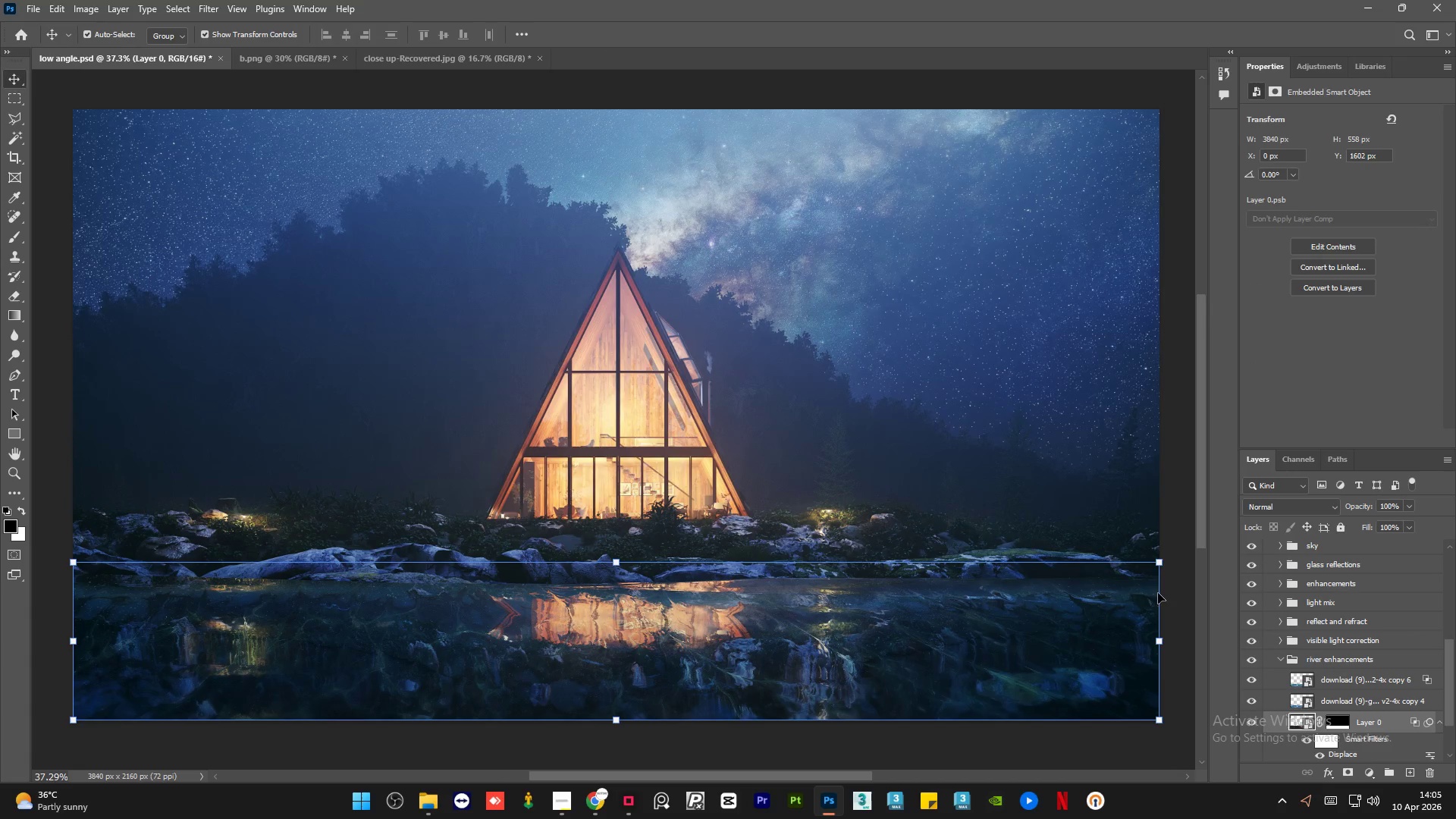 
left_click([1178, 590])
 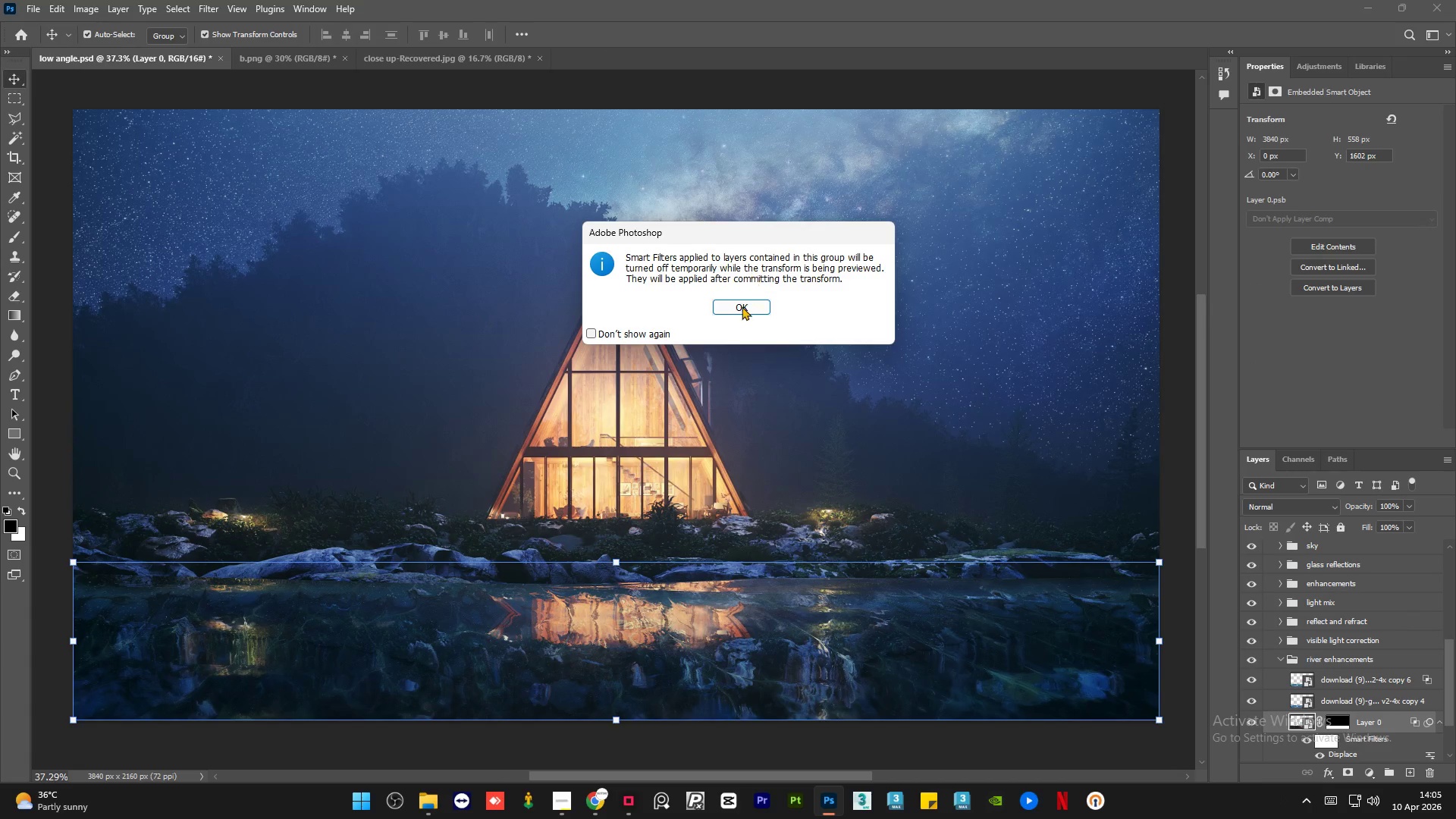 
left_click([742, 306])
 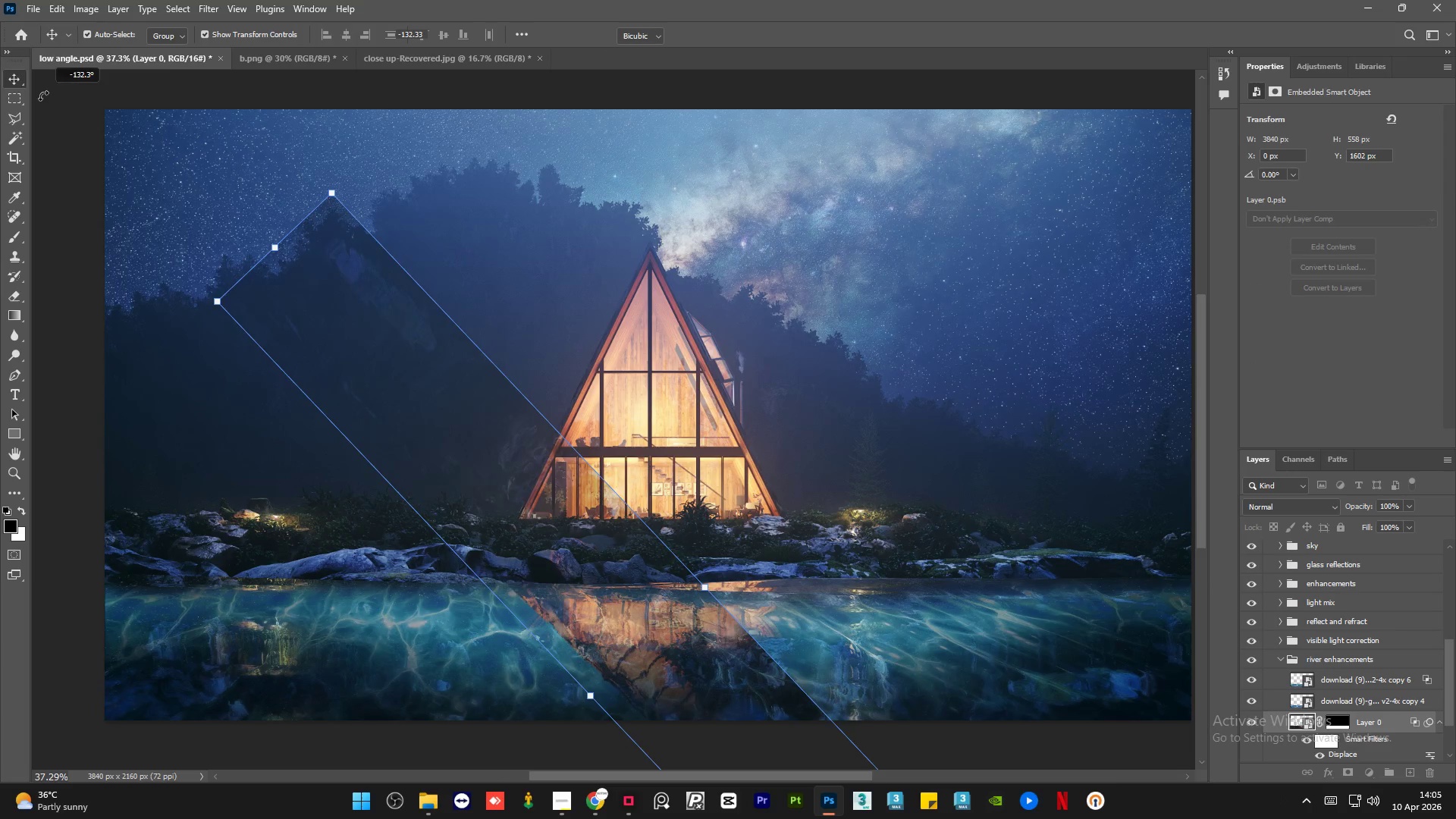 
left_click([179, 253])
 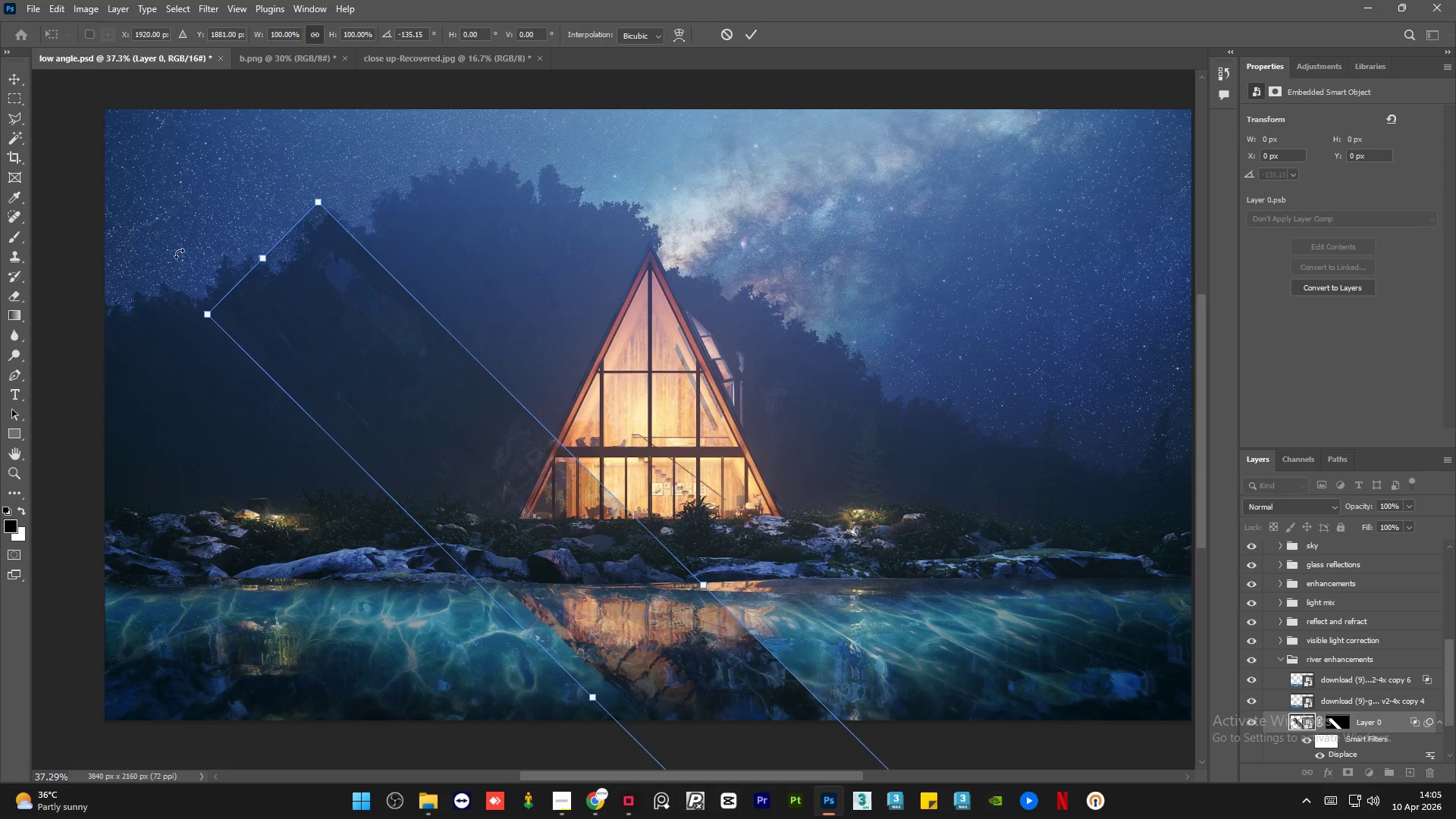 
key(Control+Z)
 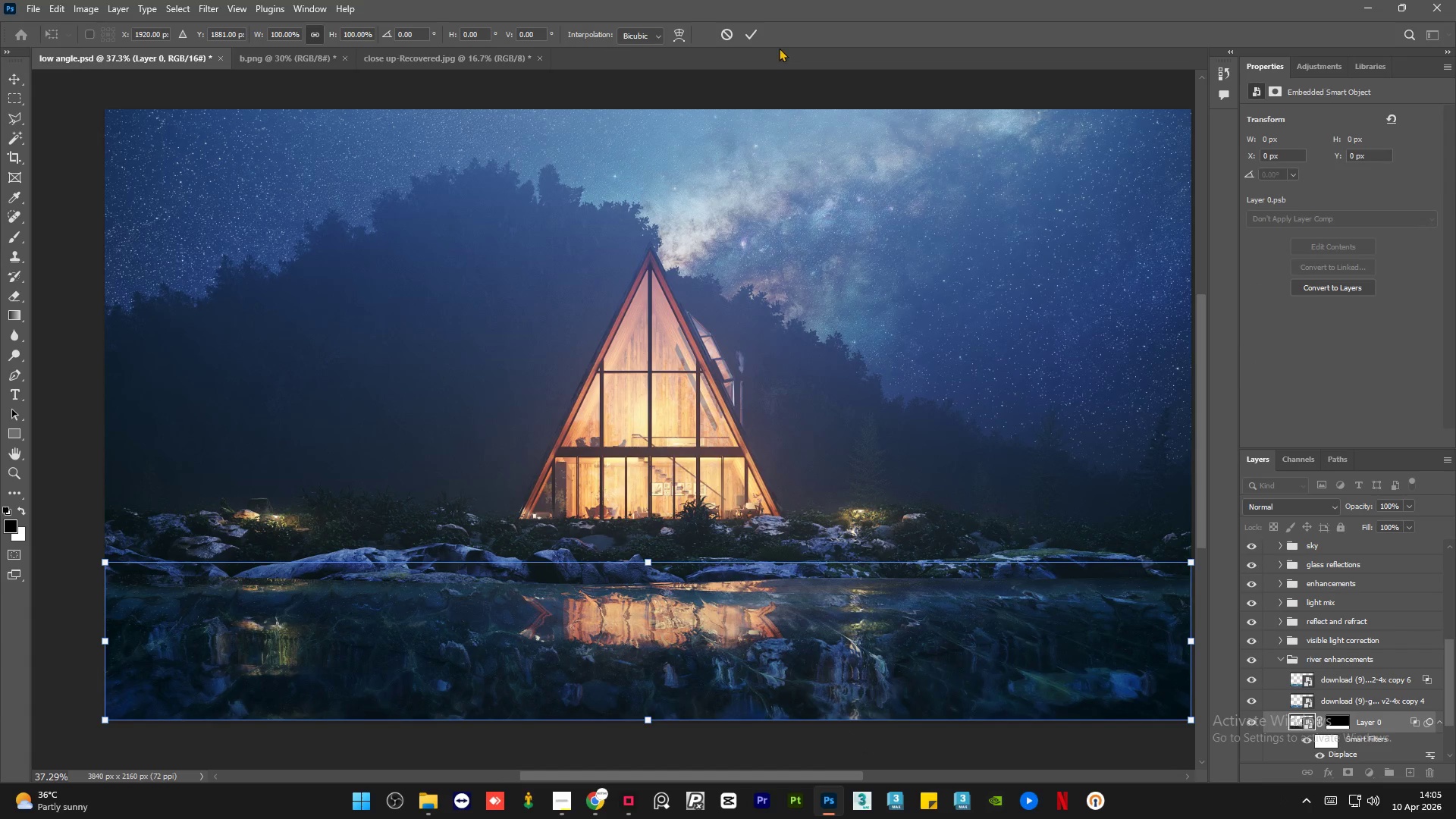 
left_click([759, 35])
 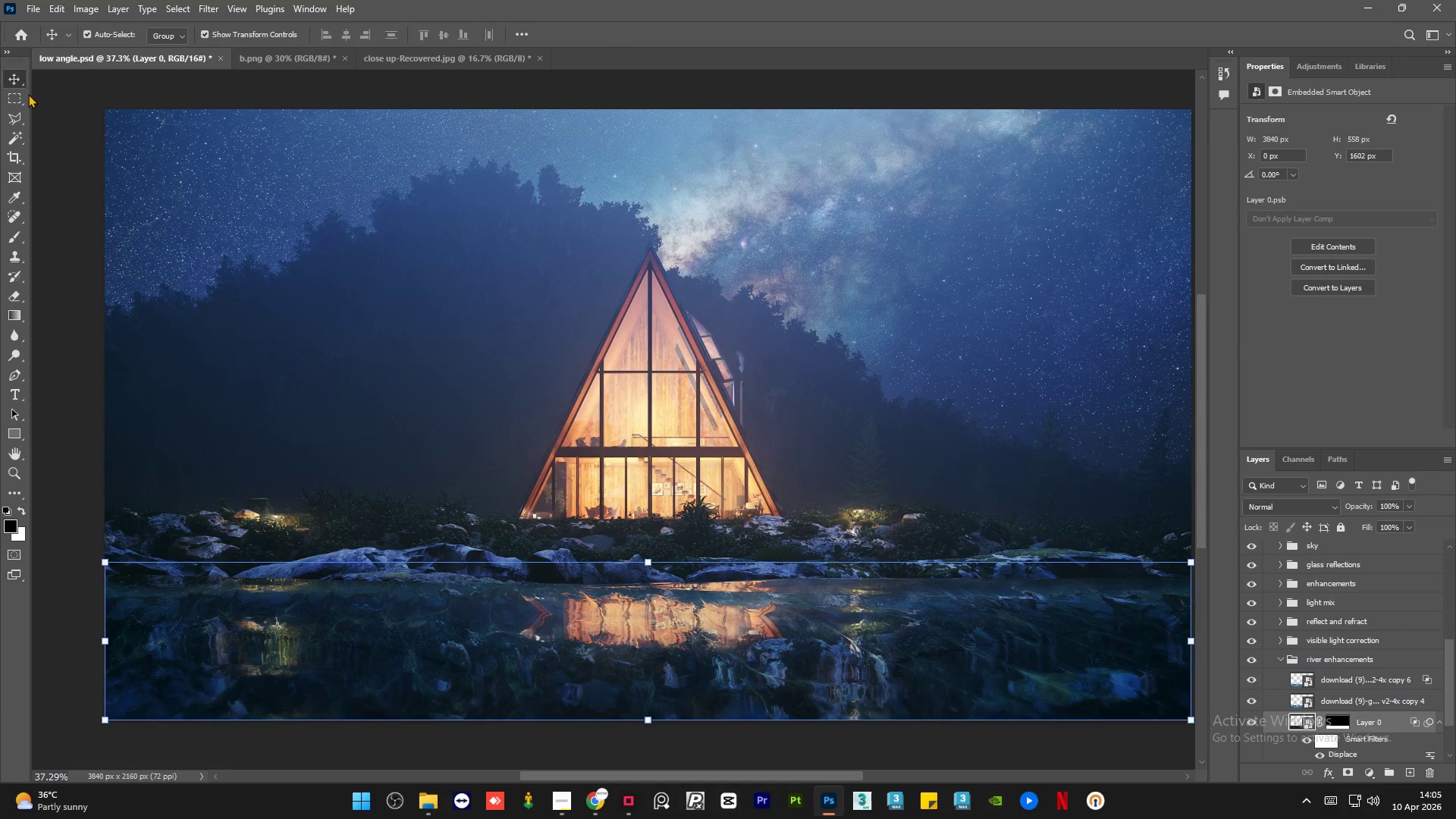 
left_click([42, 105])
 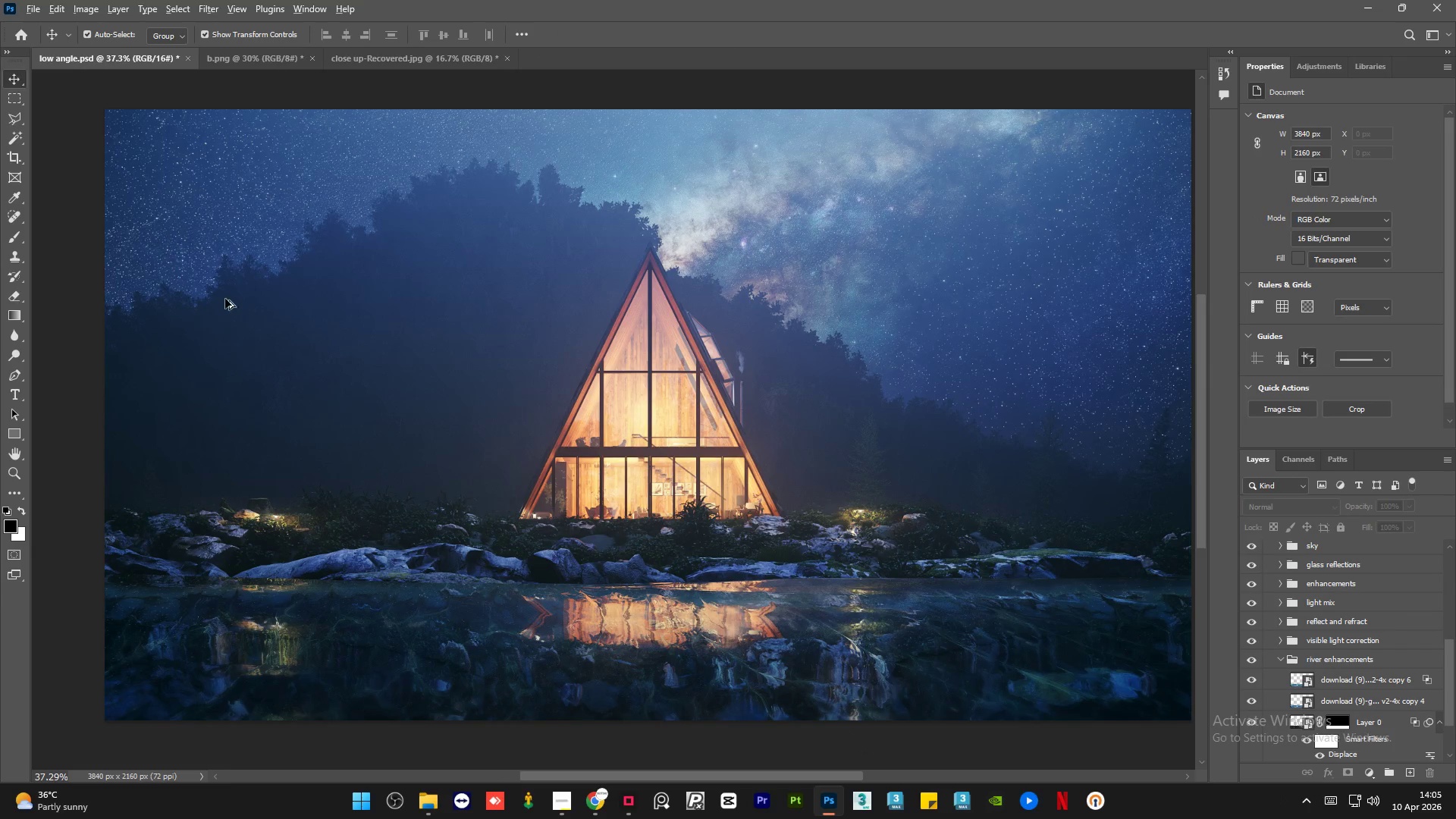 
hold_key(key=AltLeft, duration=0.7)
scroll: coordinate [231, 306], scroll_direction: down, amount: 2.0
 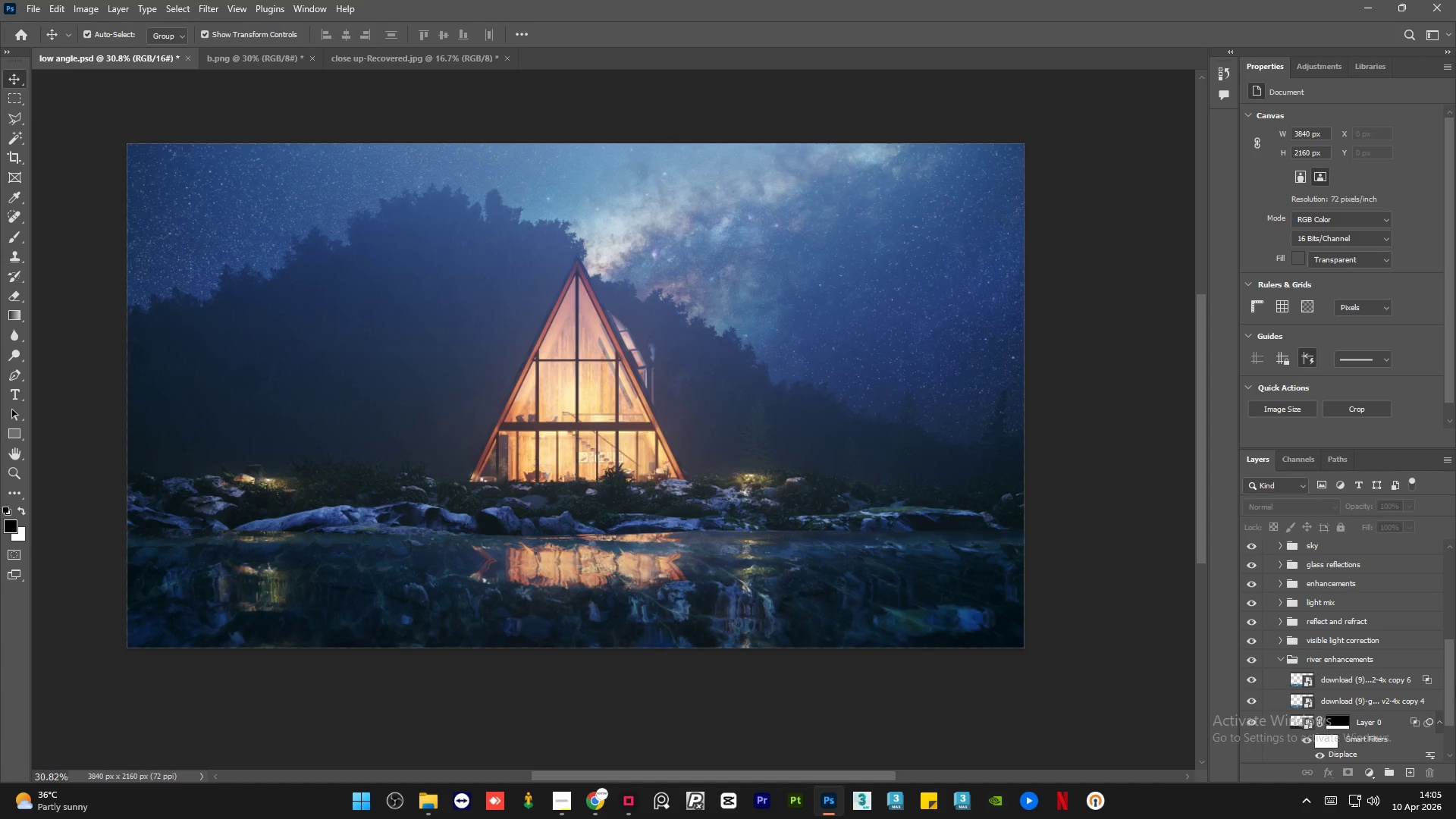 
left_click_drag(start_coordinate=[1452, 676], to_coordinate=[1451, 717])
 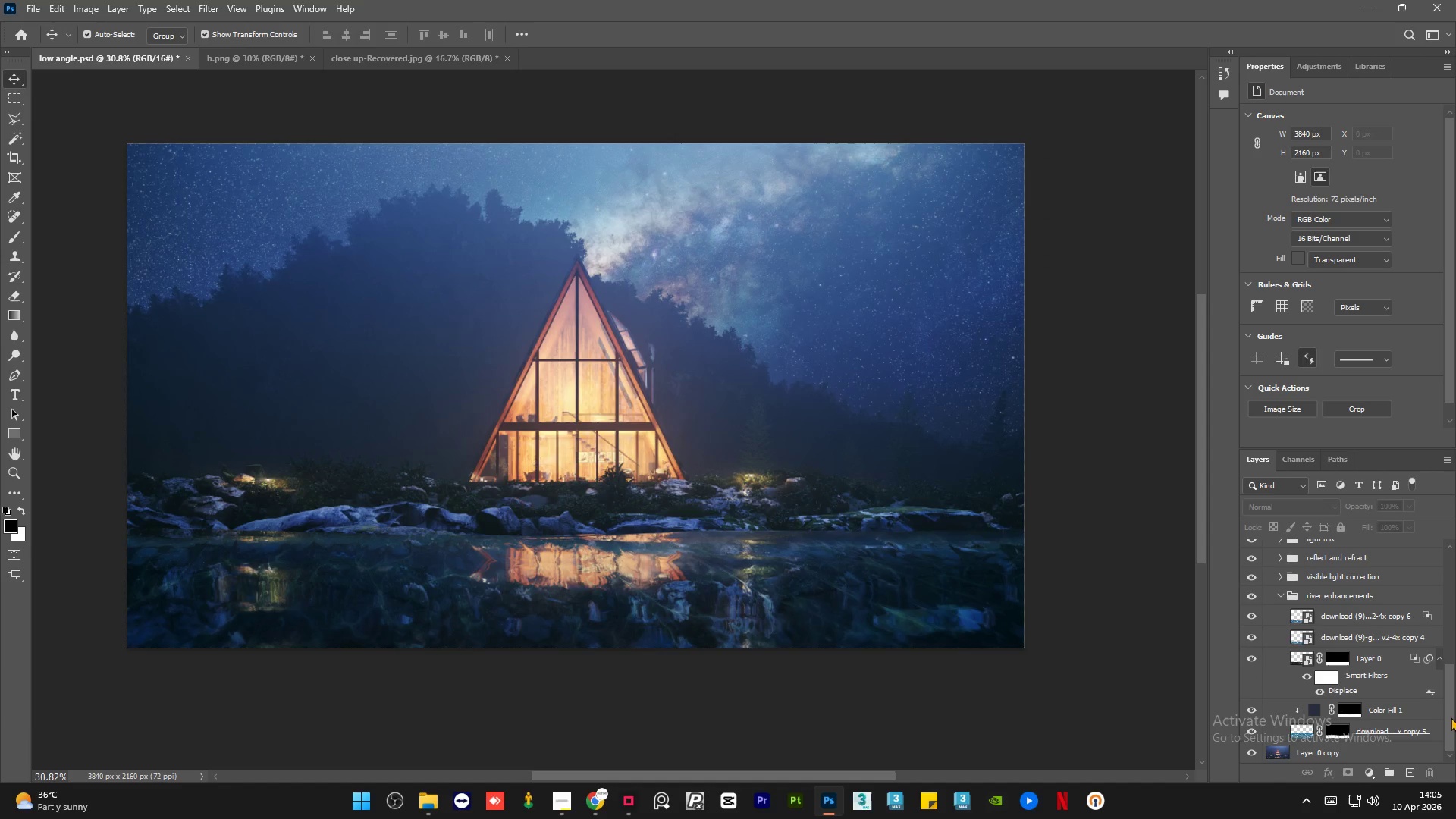 
key(MediaTrackPrevious)
 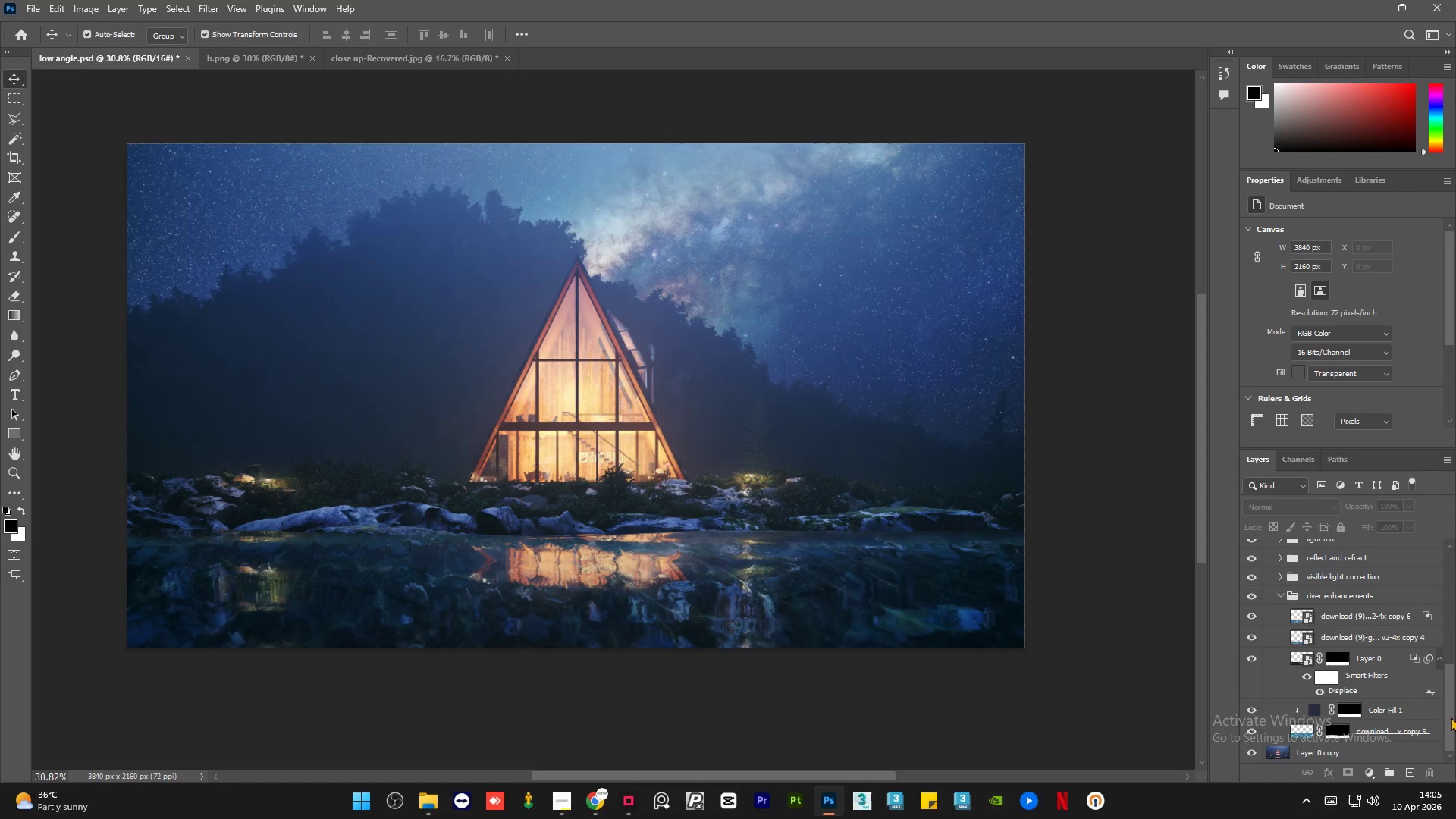 
key(F6)
 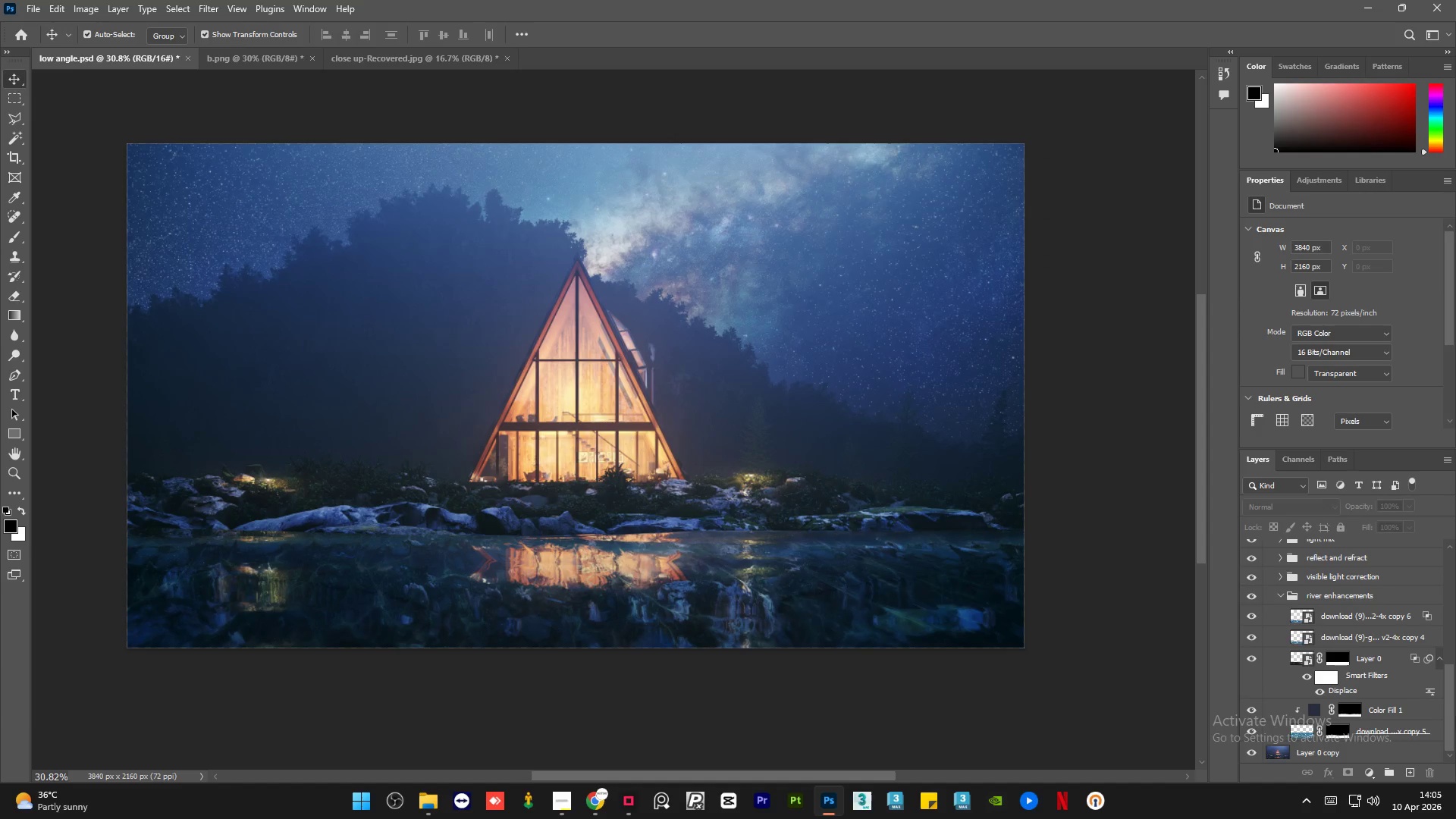 
left_click_drag(start_coordinate=[1452, 701], to_coordinate=[1451, 707])
 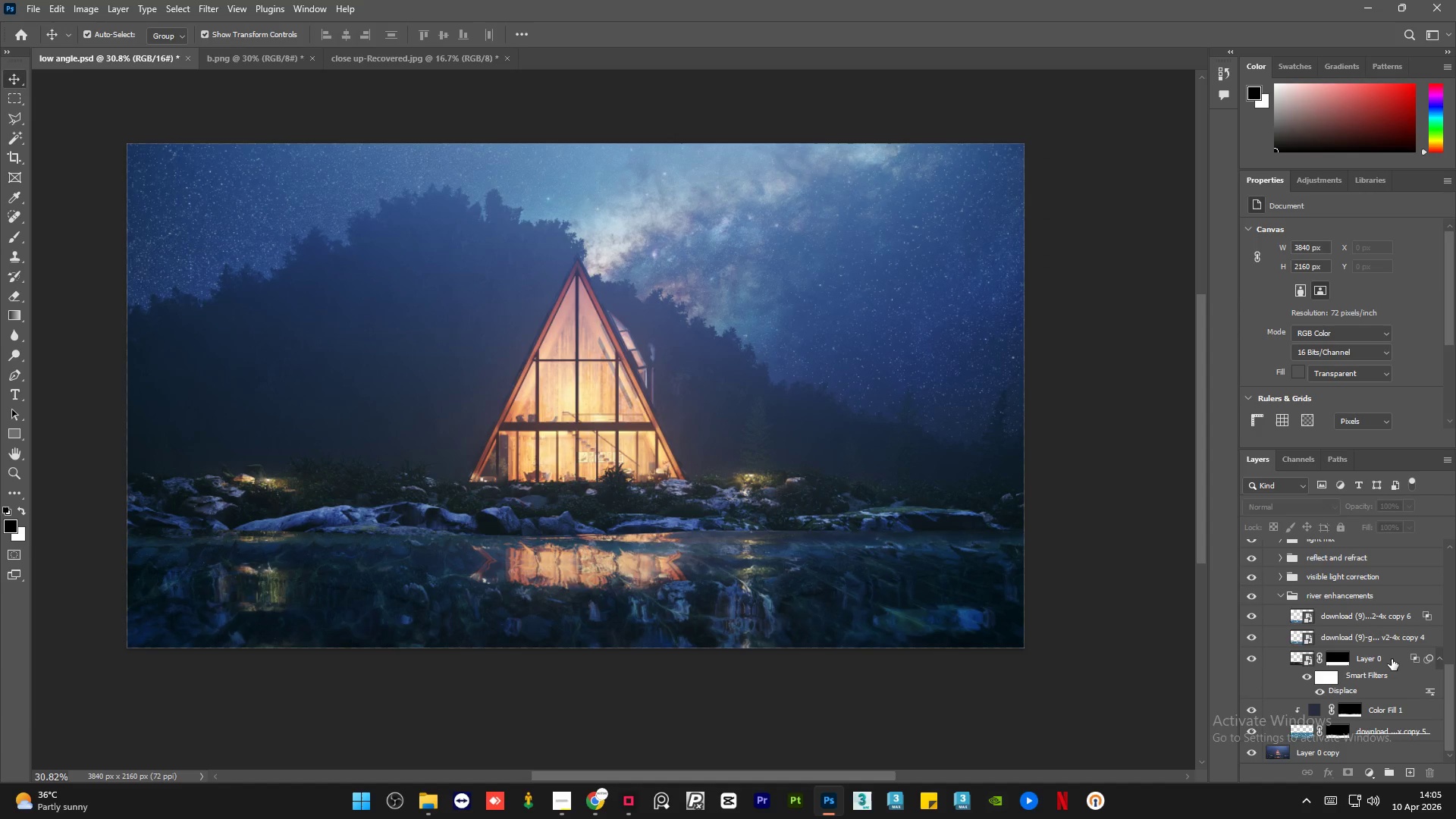 
left_click([1392, 659])
 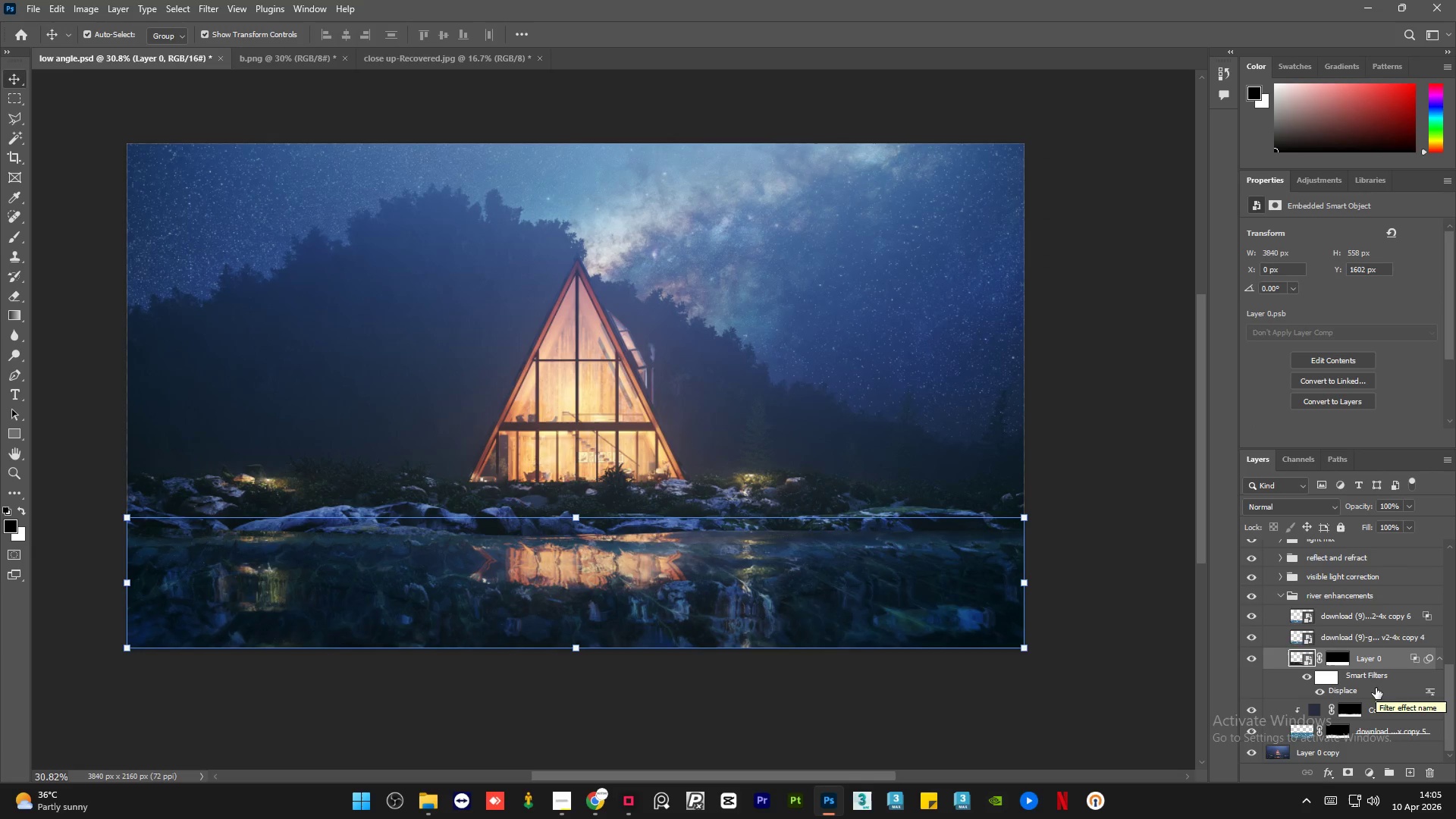 
wait(8.92)
 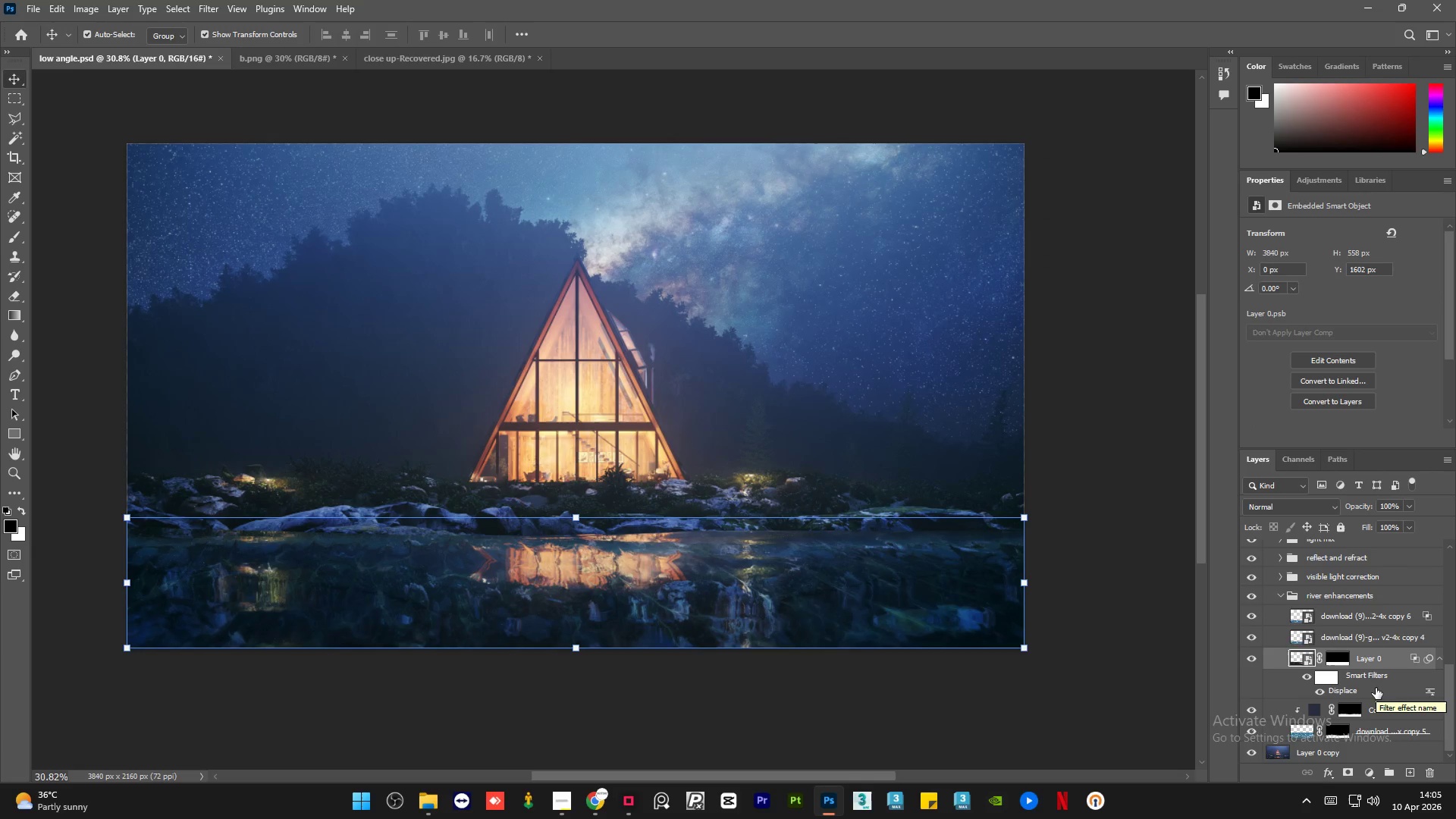 
left_click([280, 55])
 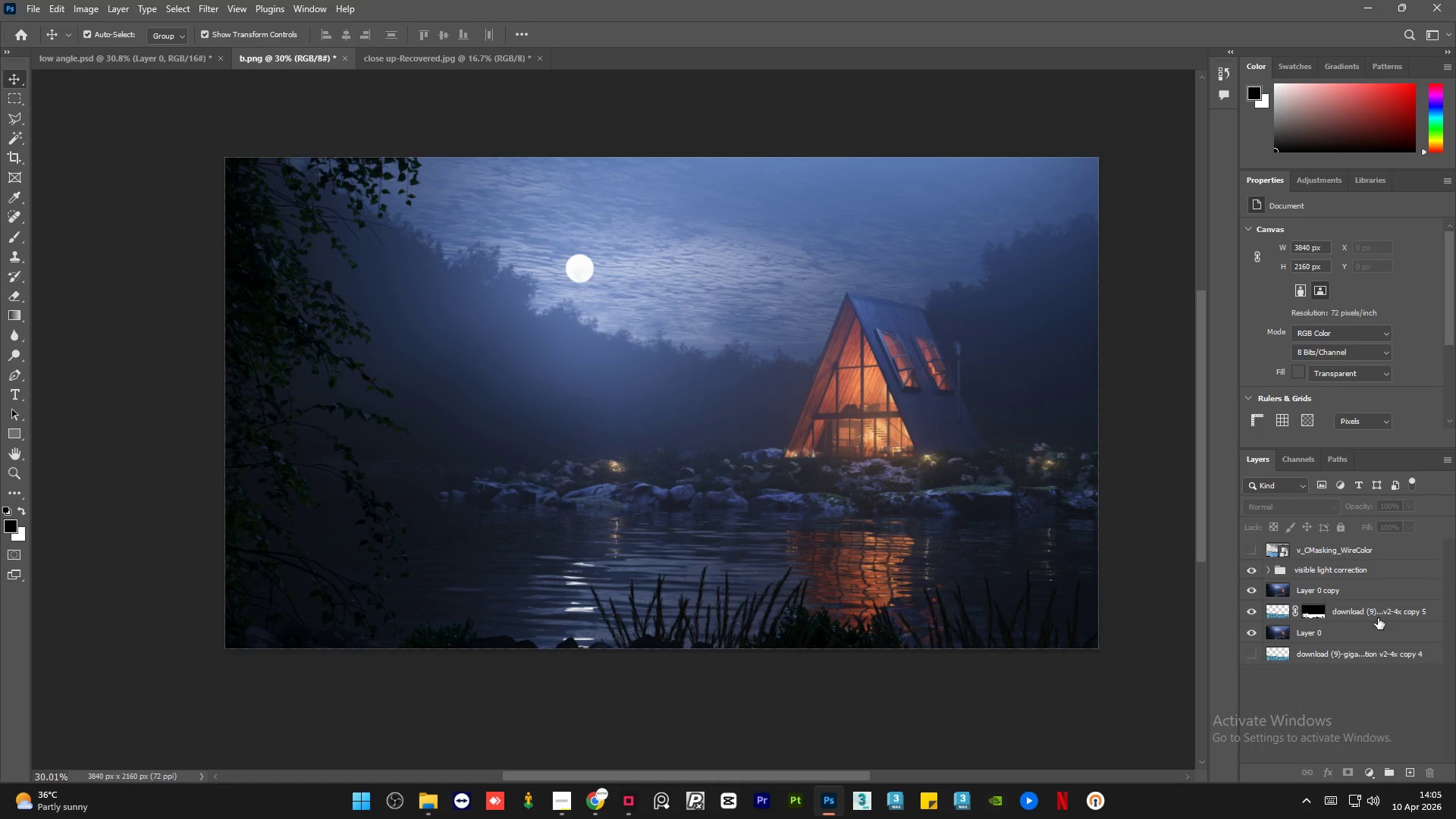 
left_click([1373, 592])
 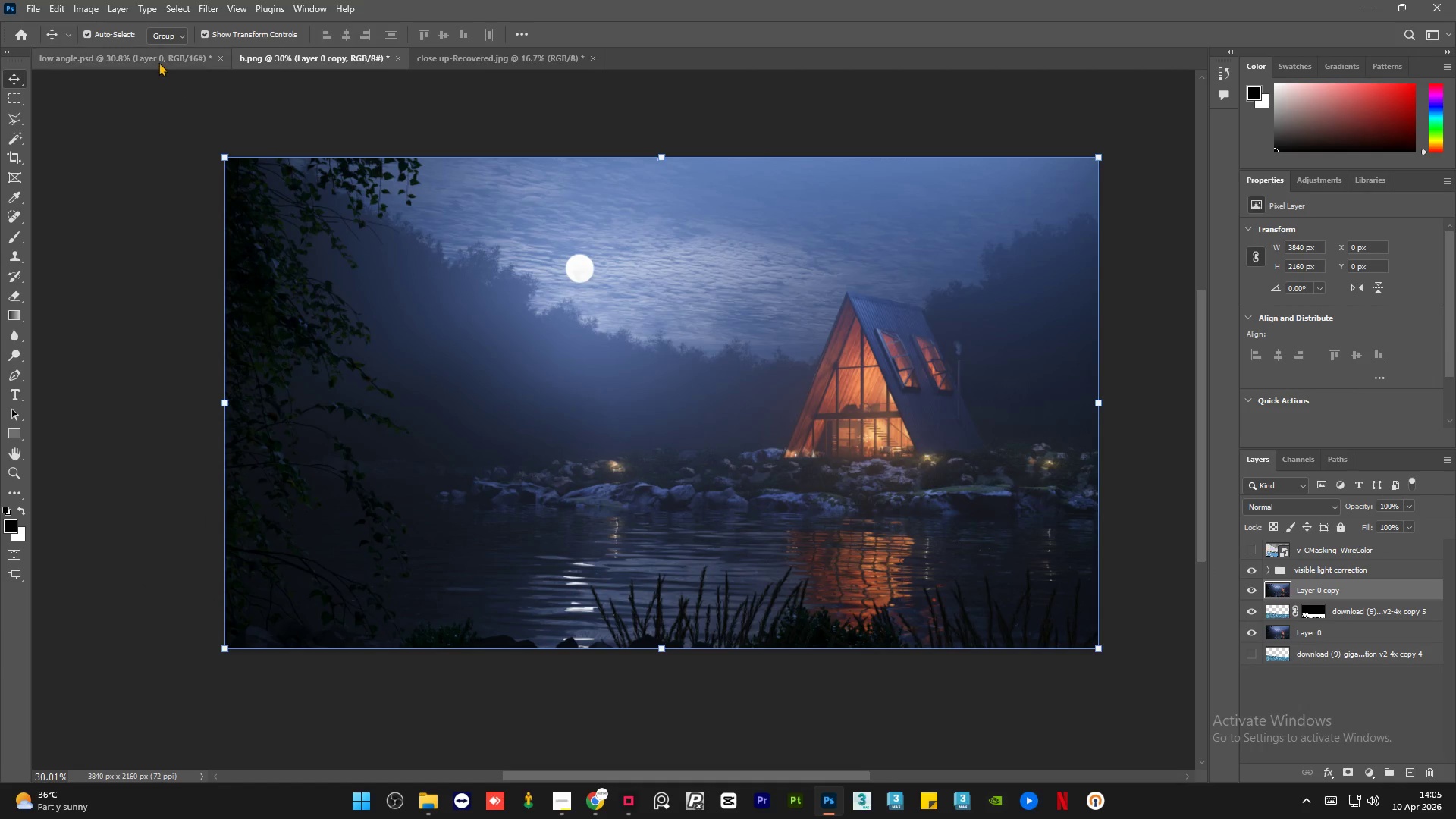 
left_click([158, 62])
 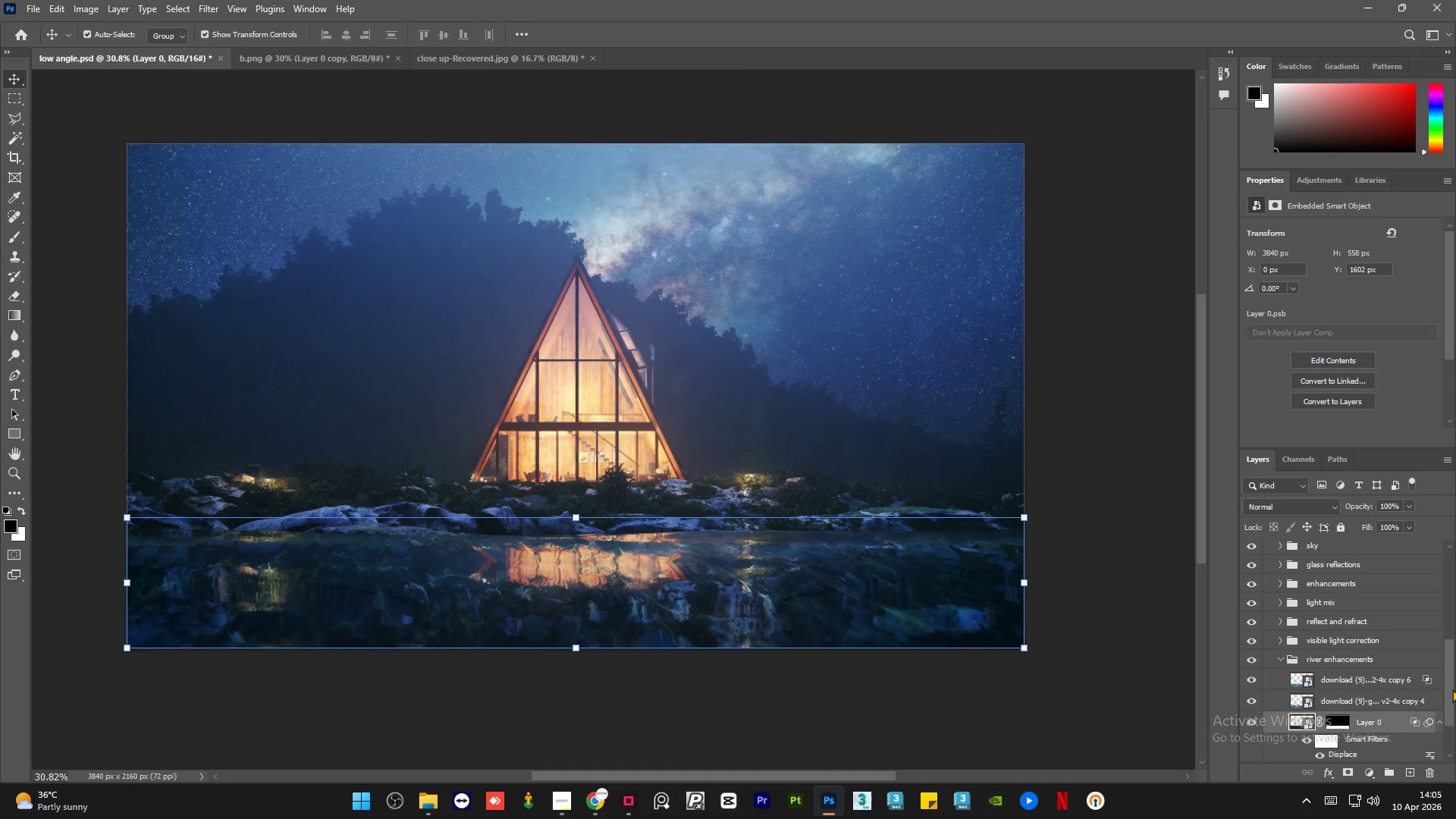 
left_click_drag(start_coordinate=[1453, 689], to_coordinate=[1454, 734])
 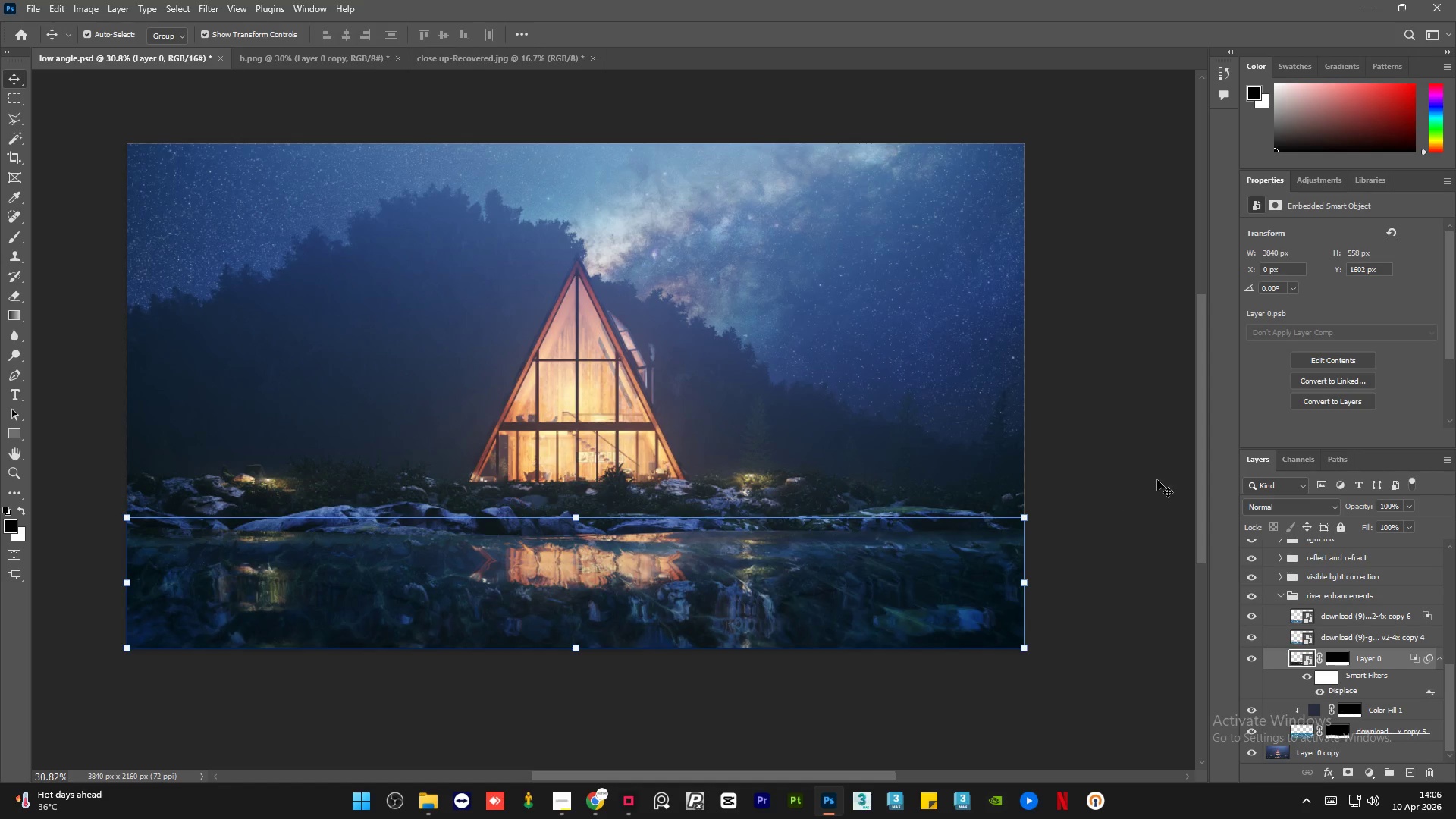 
wait(34.67)
 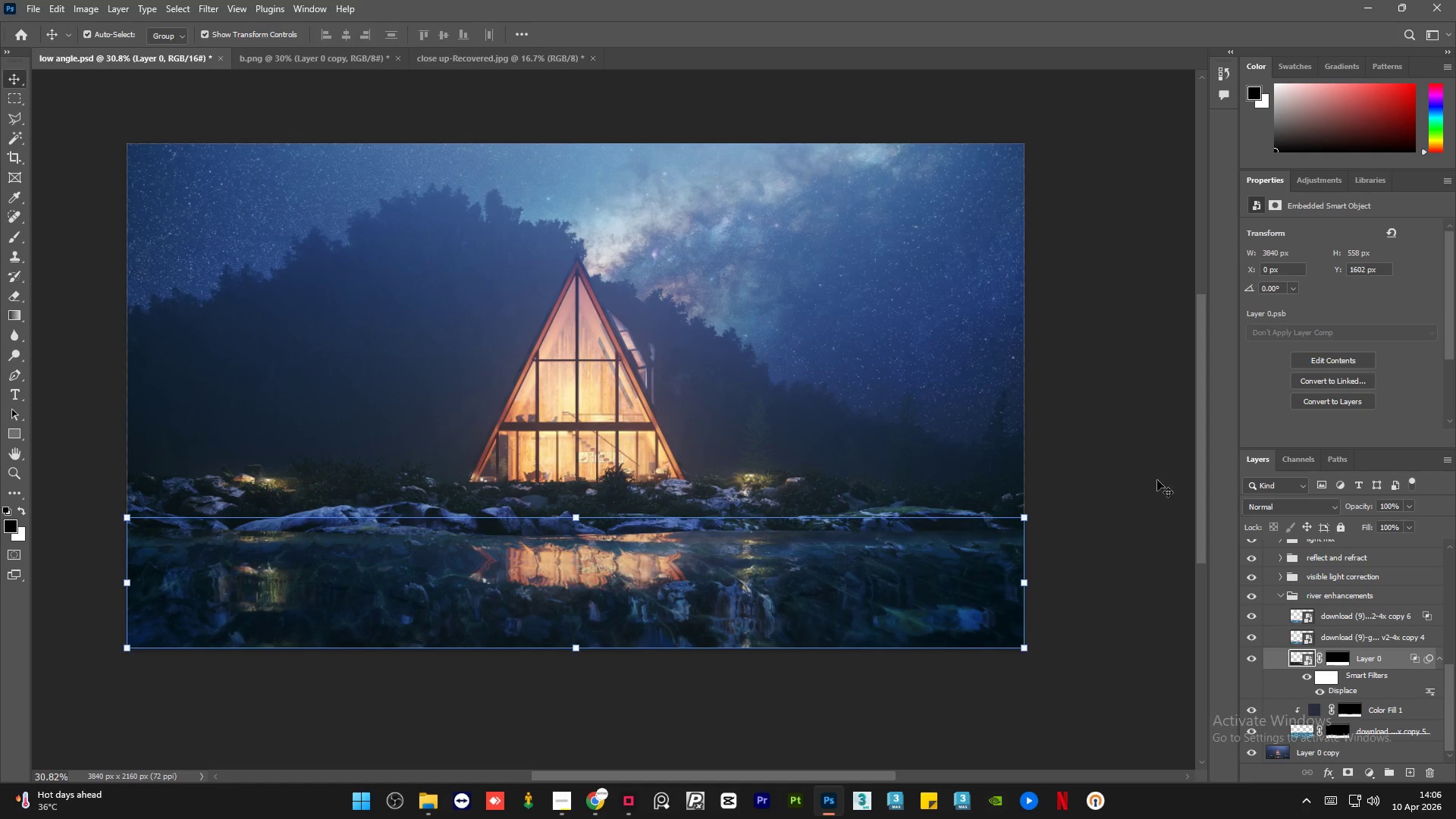 
left_click_drag(start_coordinate=[1450, 717], to_coordinate=[1450, 720])
 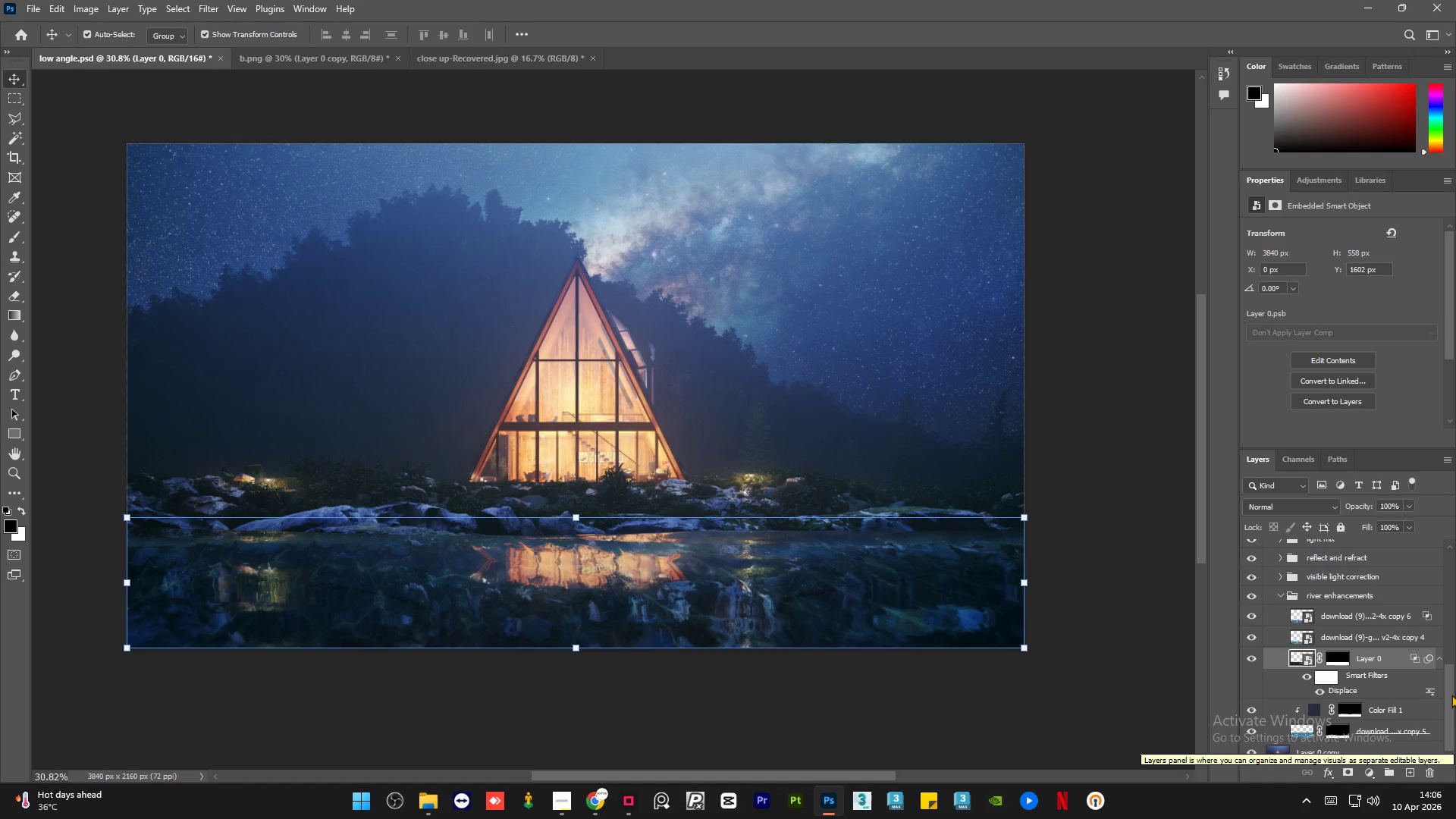 
wait(11.51)
 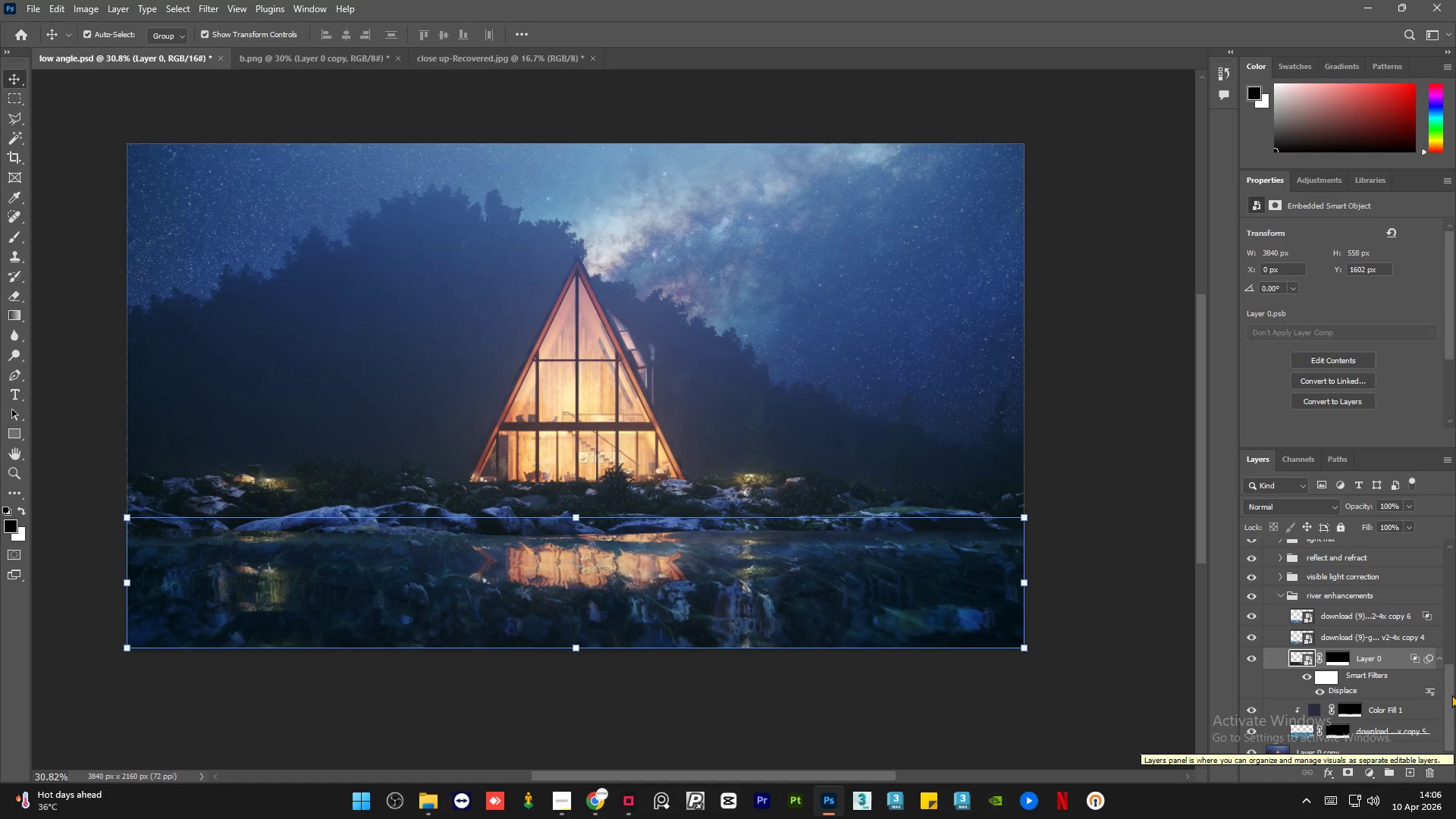 
left_click([292, 60])
 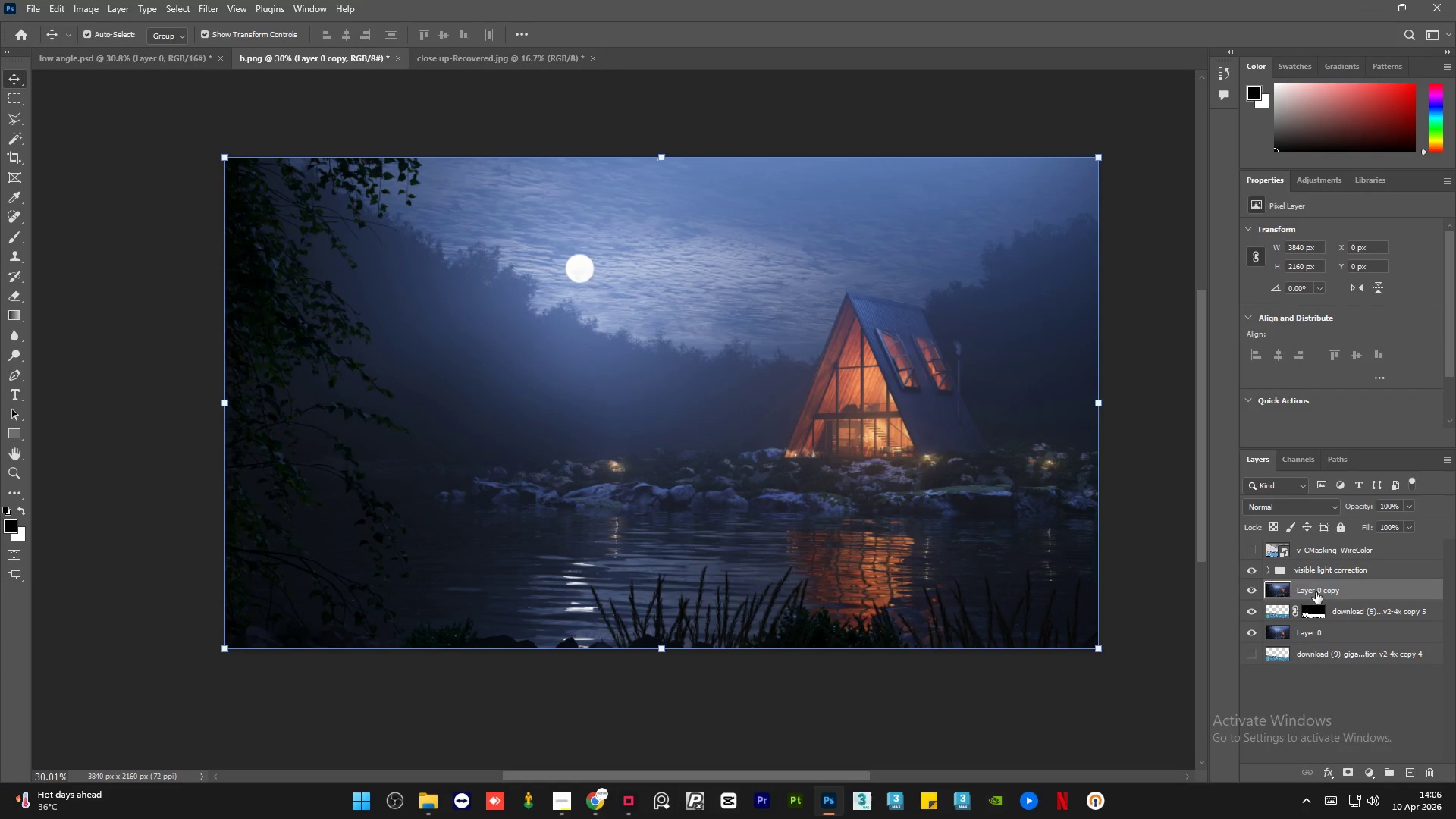 
right_click([1338, 591])
 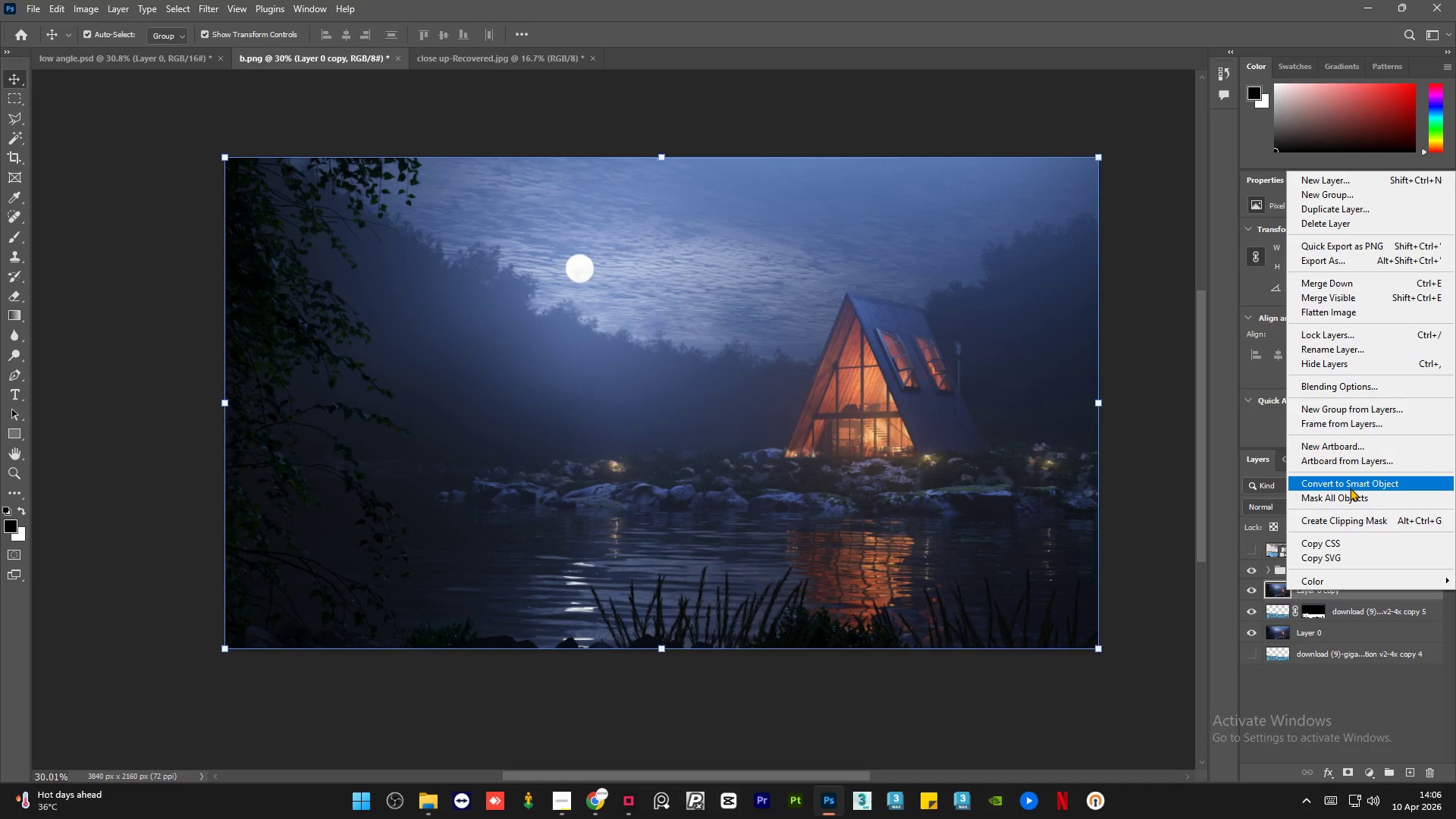 
left_click([1350, 488])
 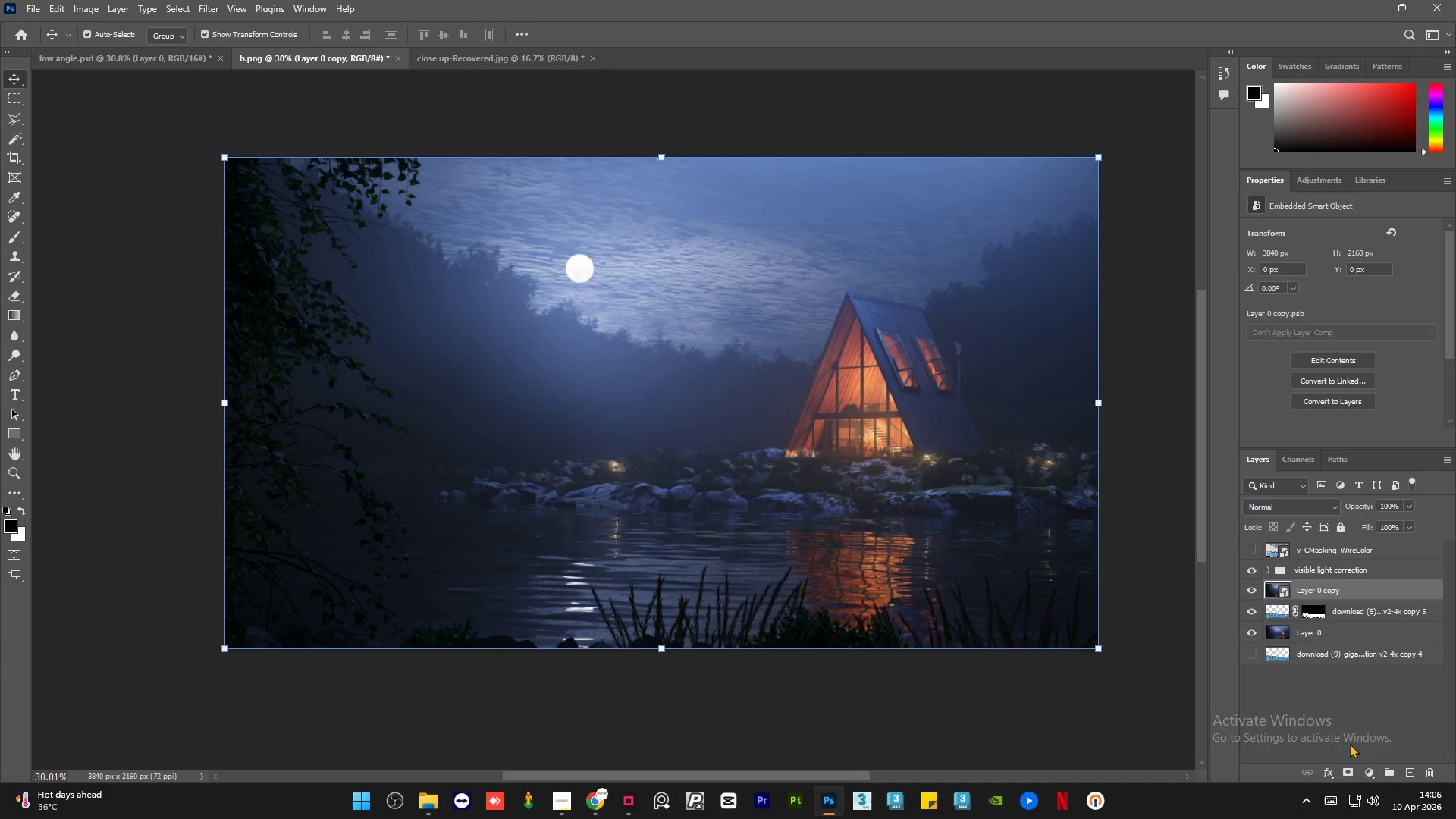 
left_click([1348, 778])
 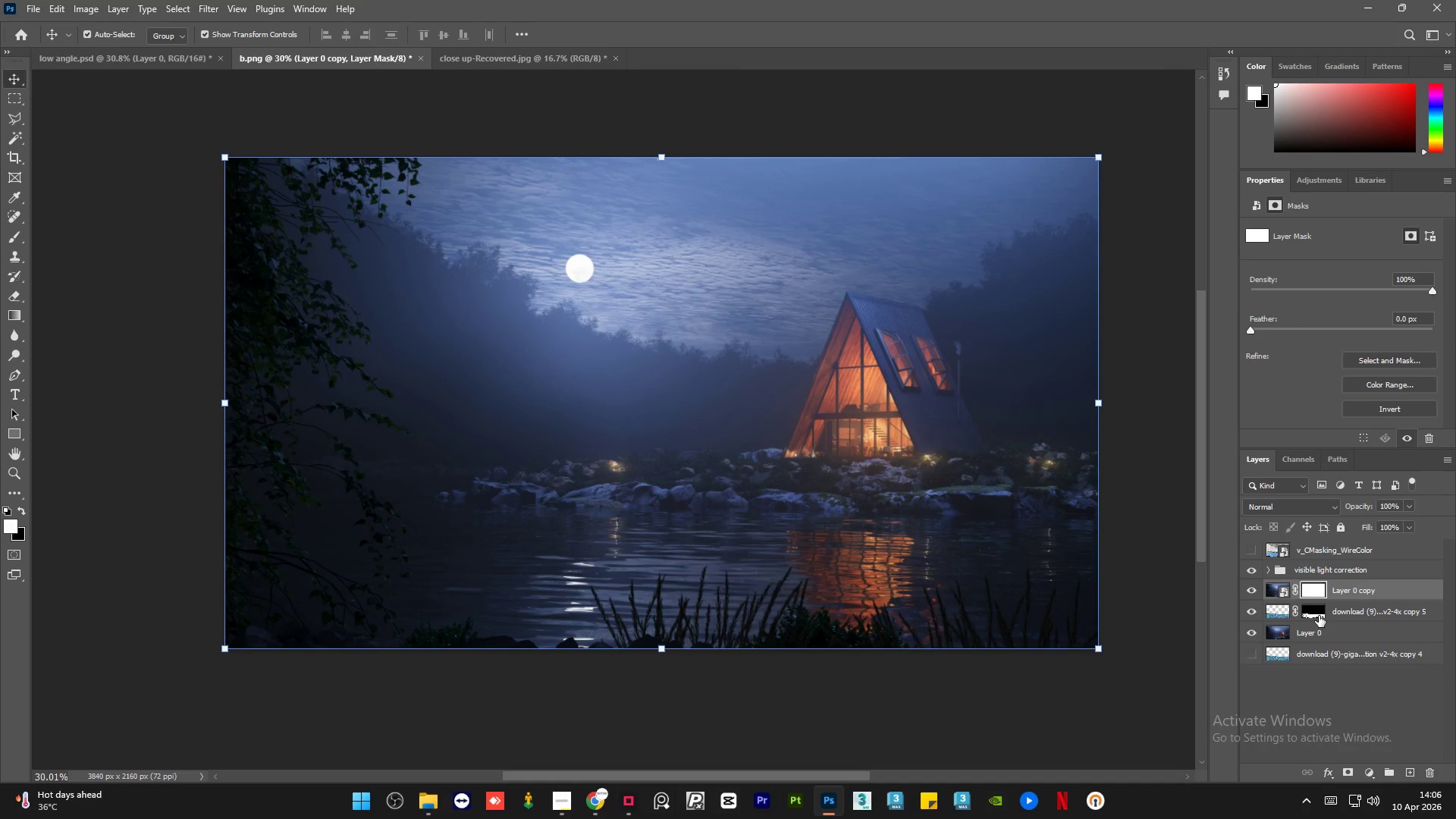 
left_click([1319, 616])
 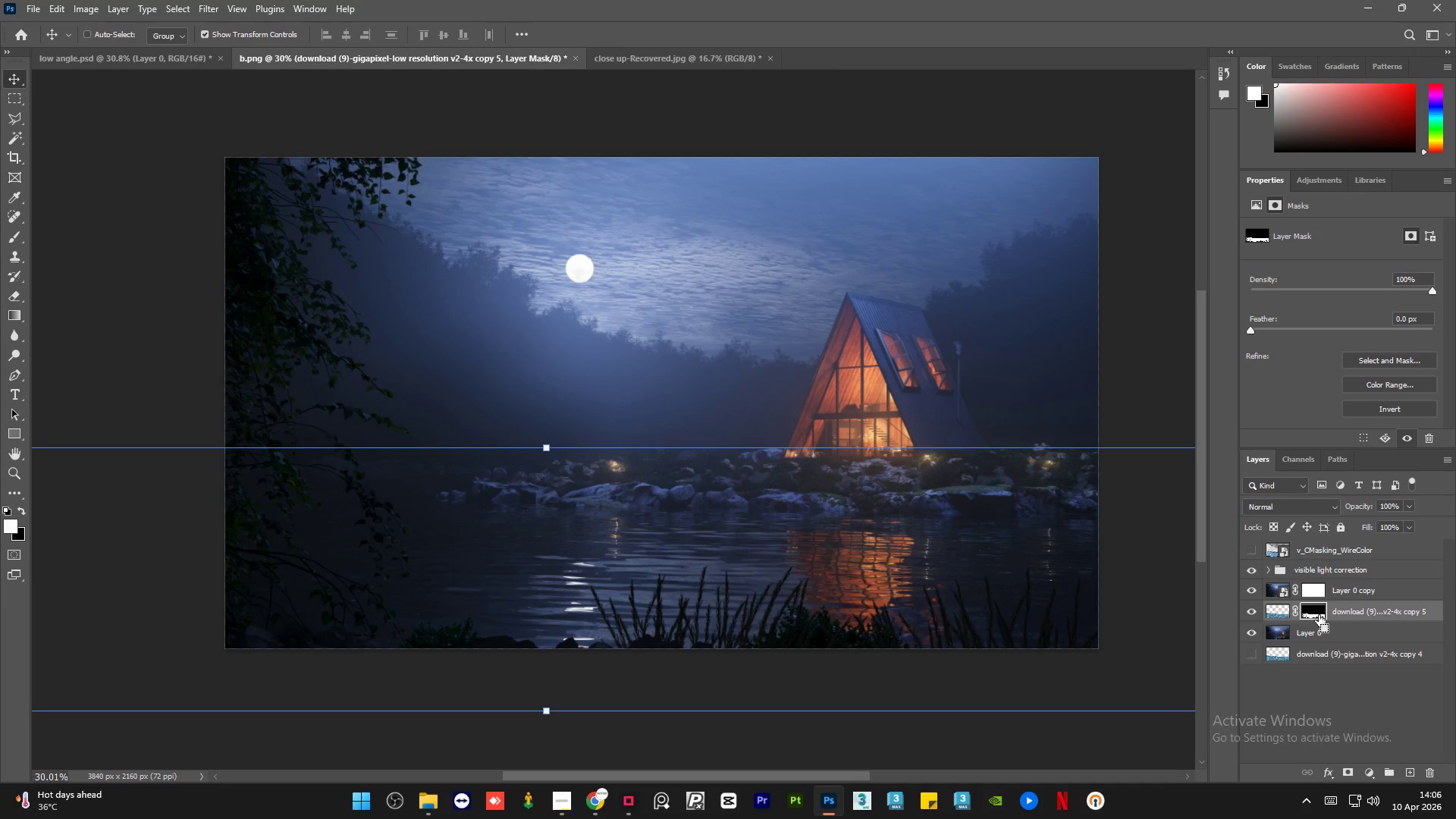 
hold_key(key=ControlLeft, duration=0.58)
left_click([1319, 616])
 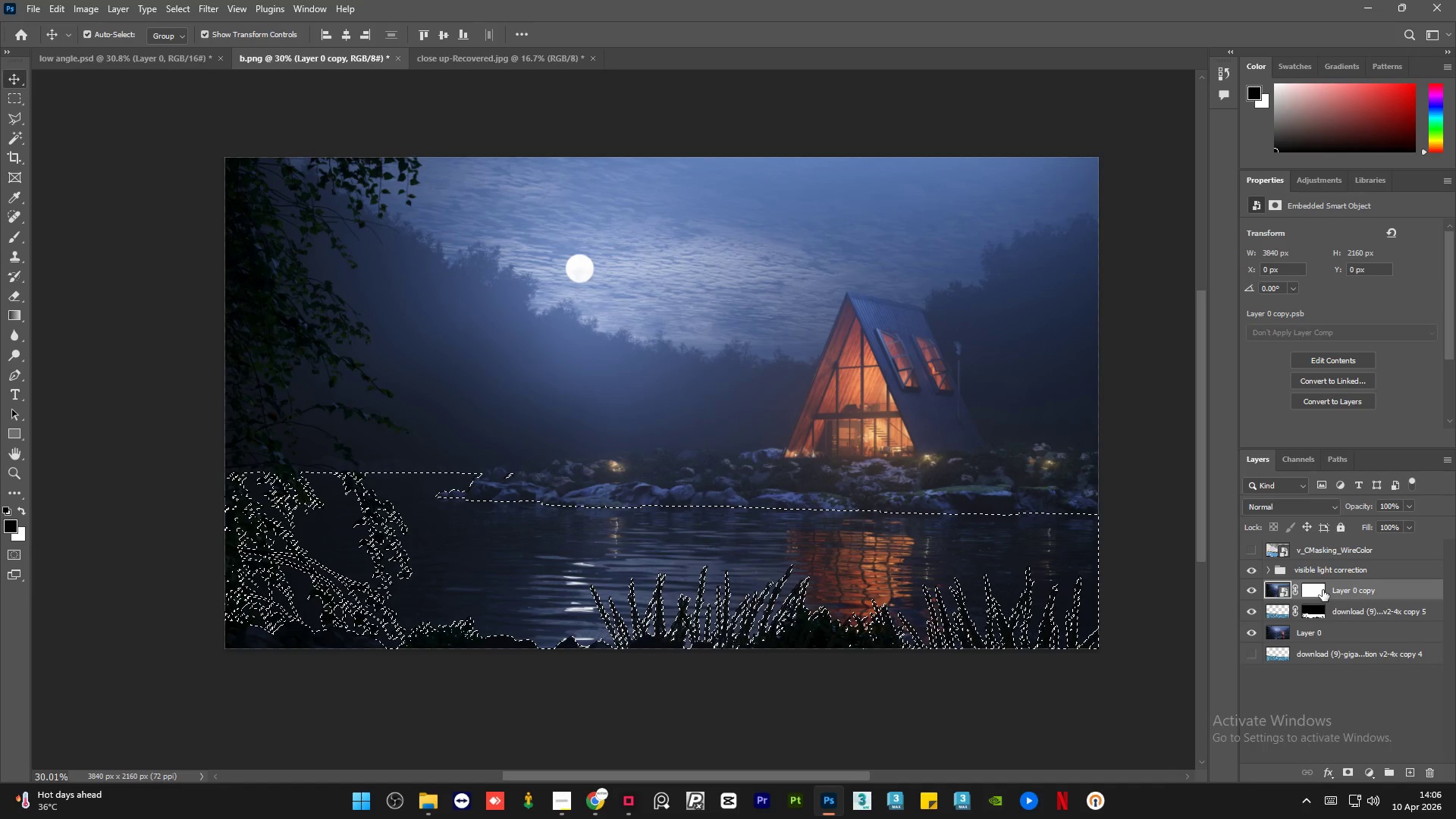 
left_click([1323, 590])
 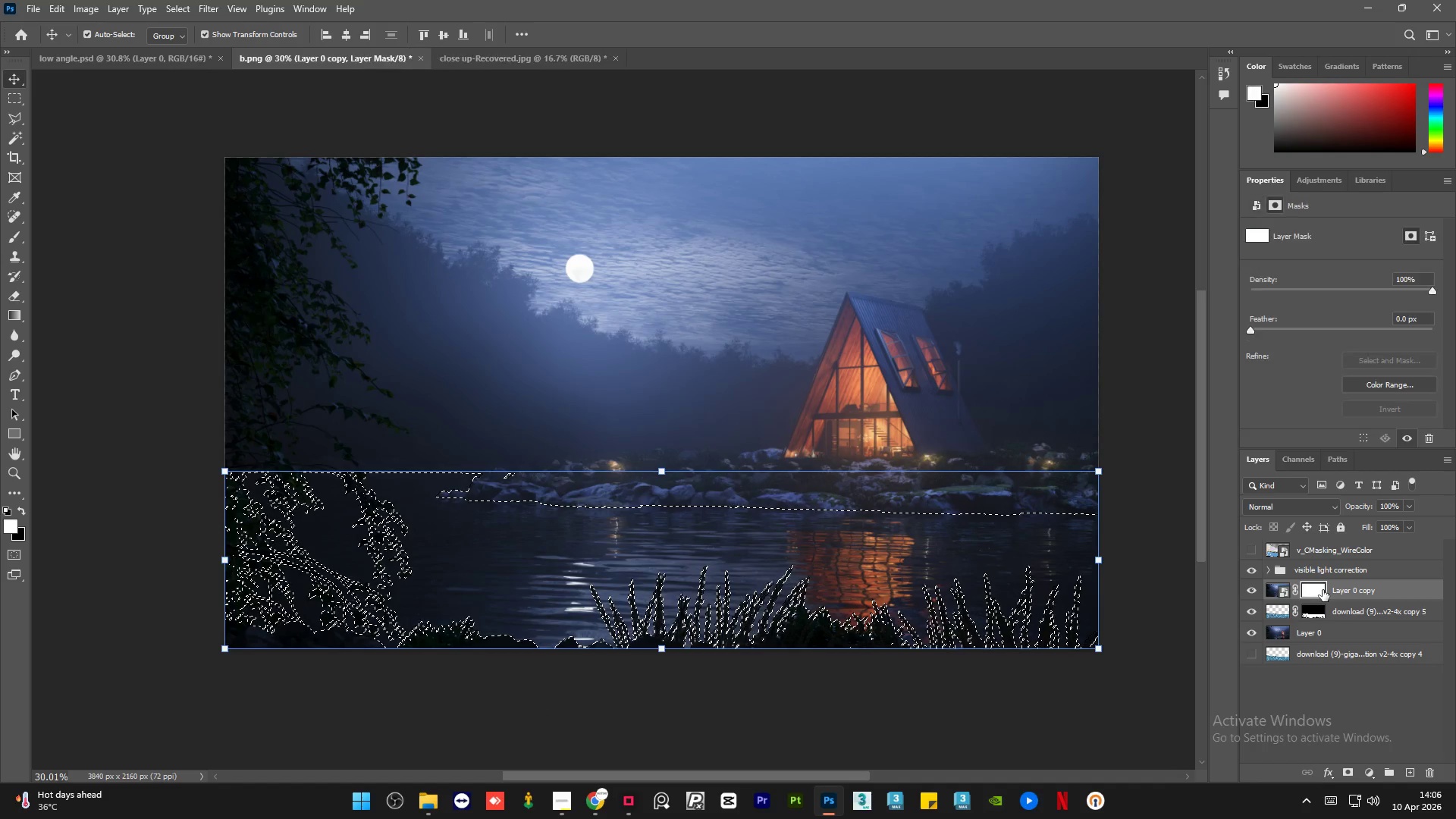 
right_click([1323, 590])
 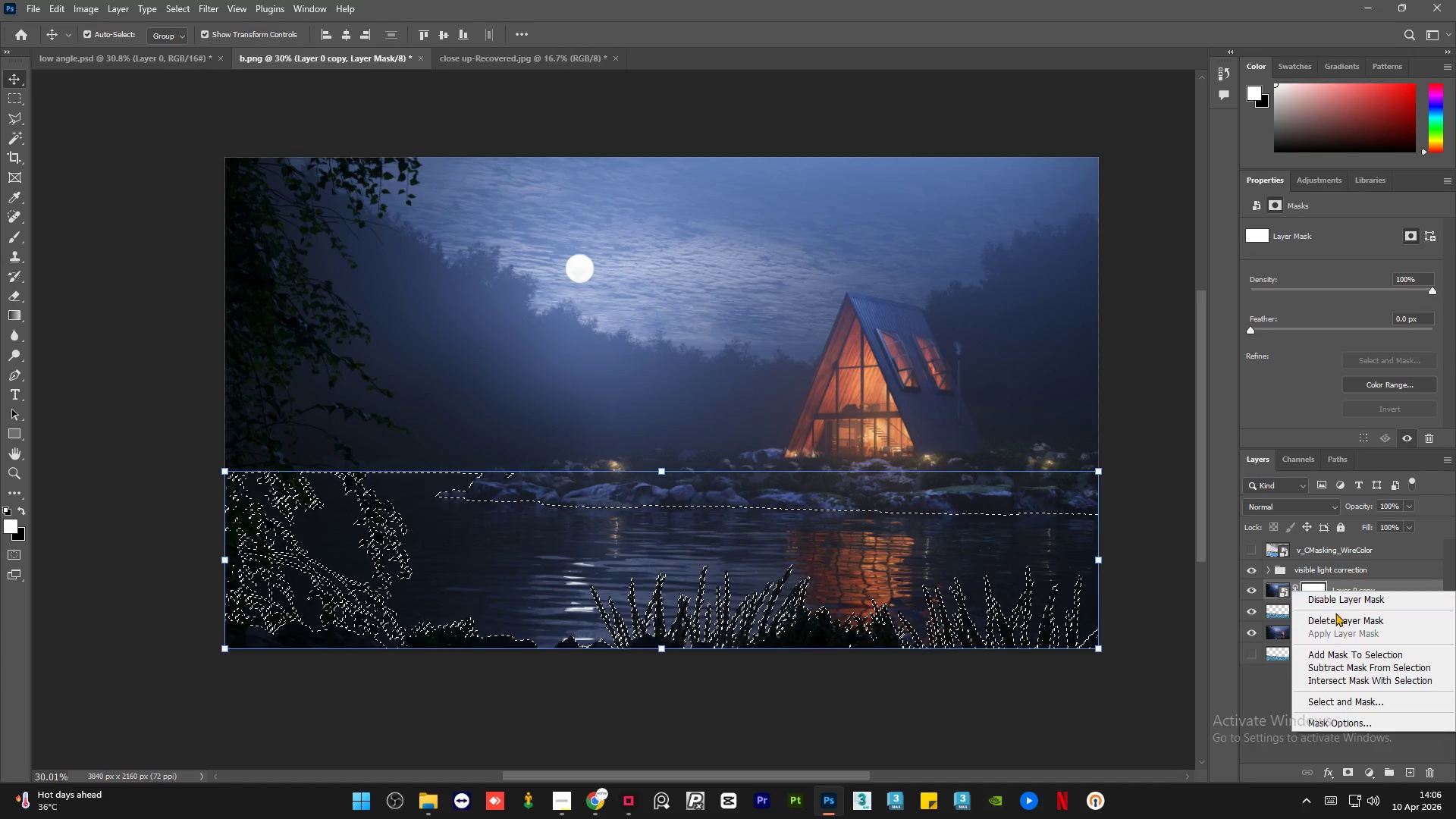 
left_click([1335, 614])
 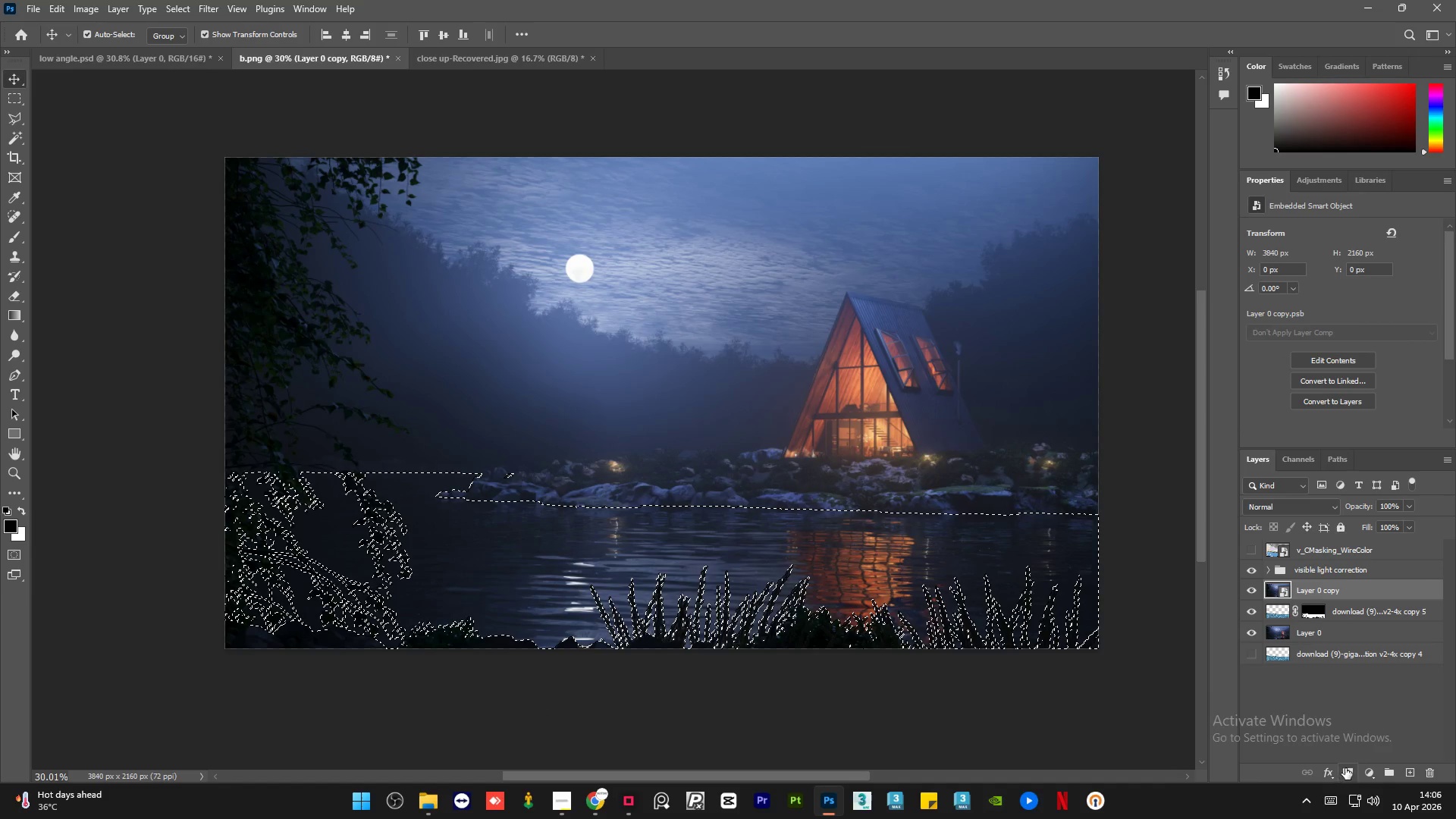 
left_click([1348, 768])
 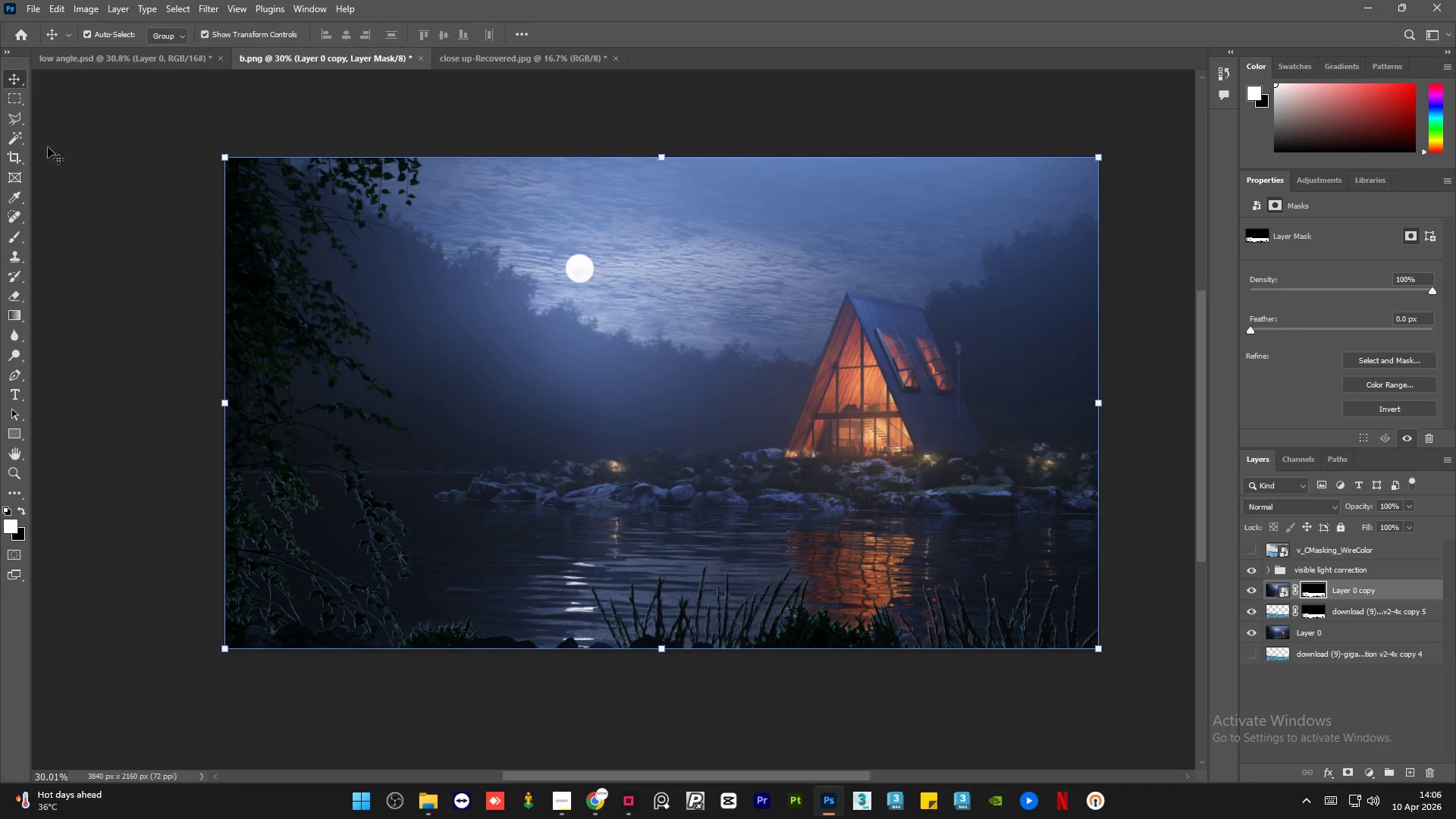 
left_click([89, 187])
 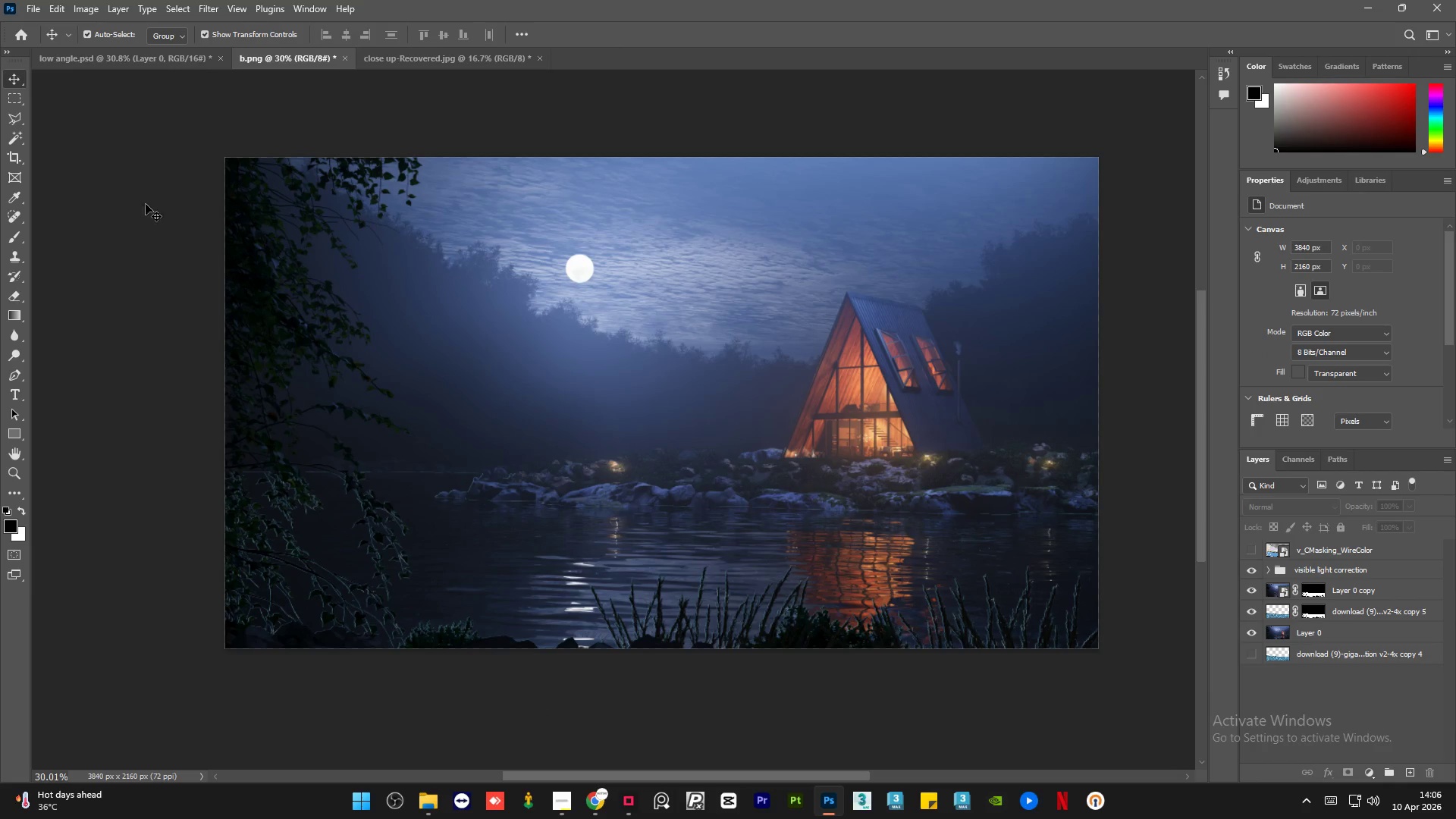 
hold_key(key=AltLeft, duration=0.73)
scroll: coordinate [885, 375], scroll_direction: up, amount: 1.0
 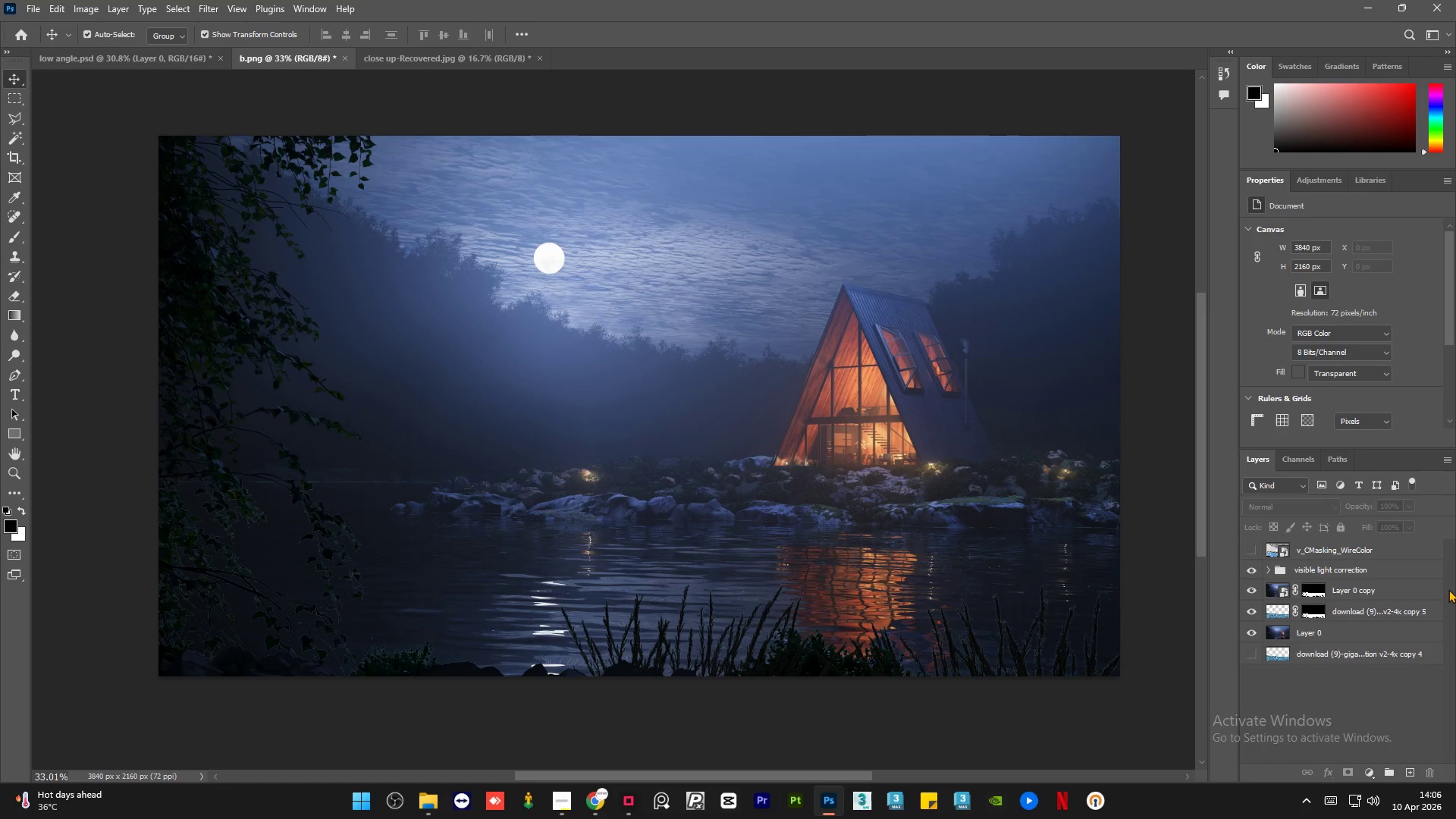 
left_click([1389, 589])
 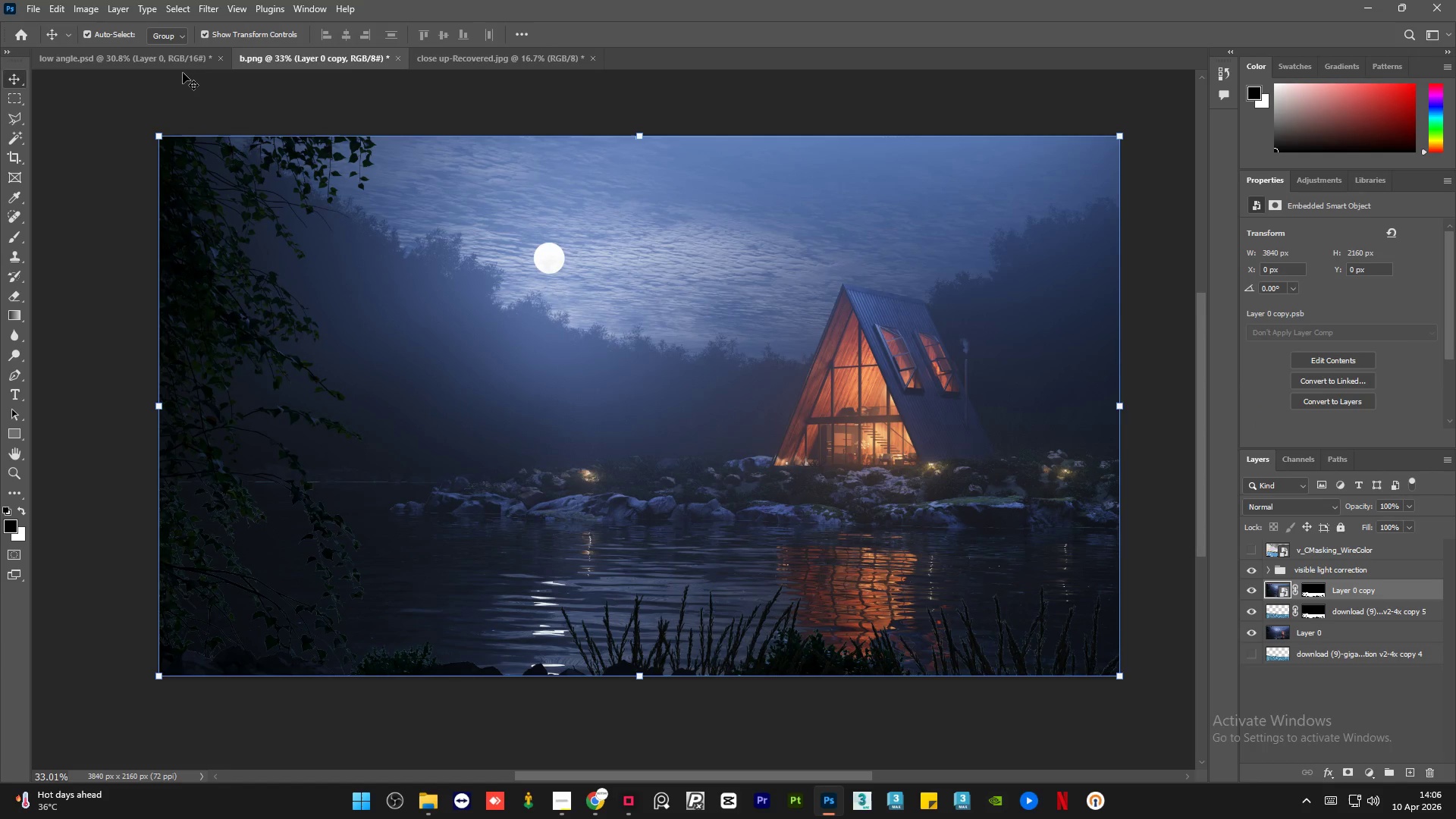 
left_click([144, 67])
 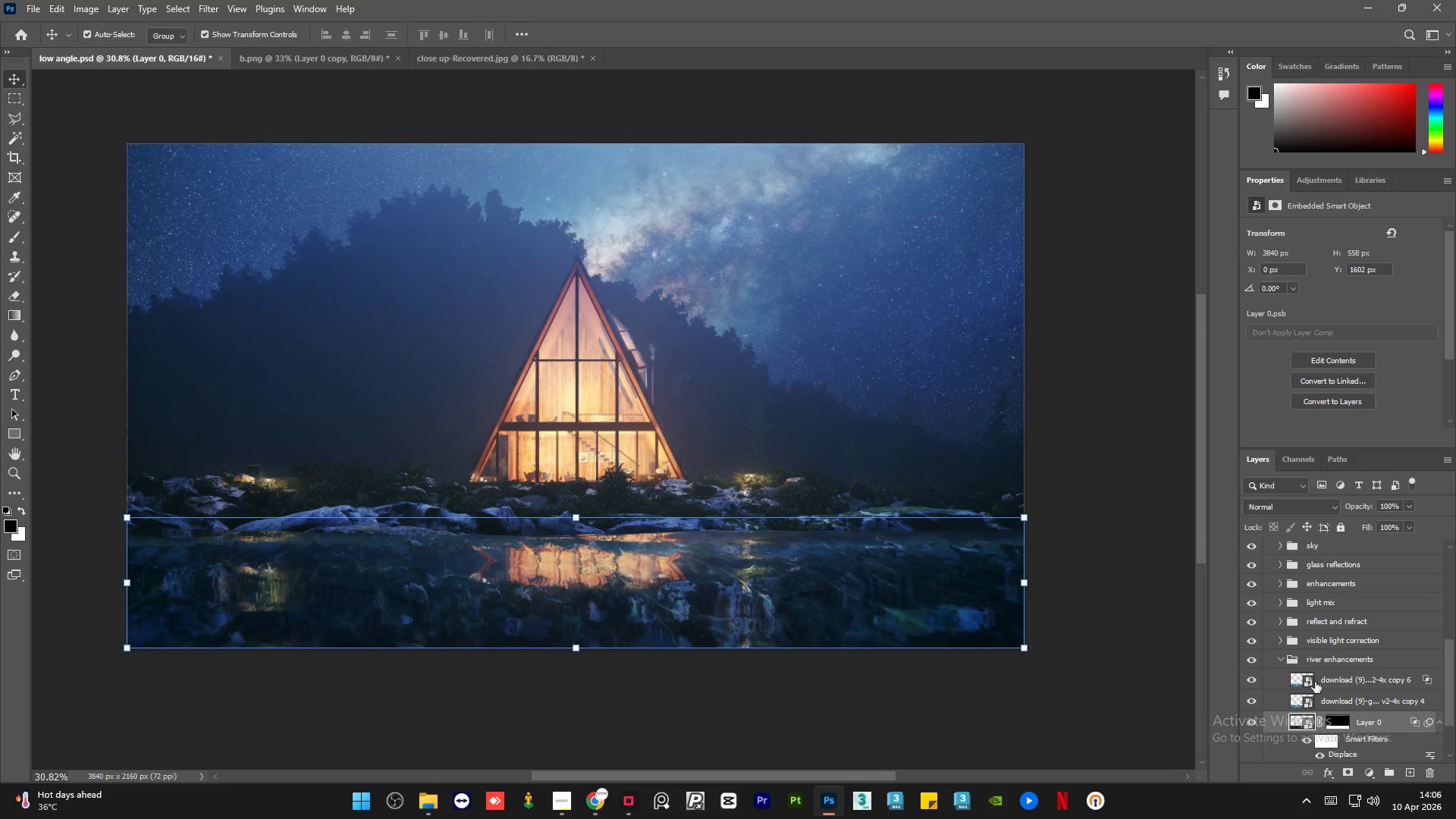 
left_click([1164, 648])
 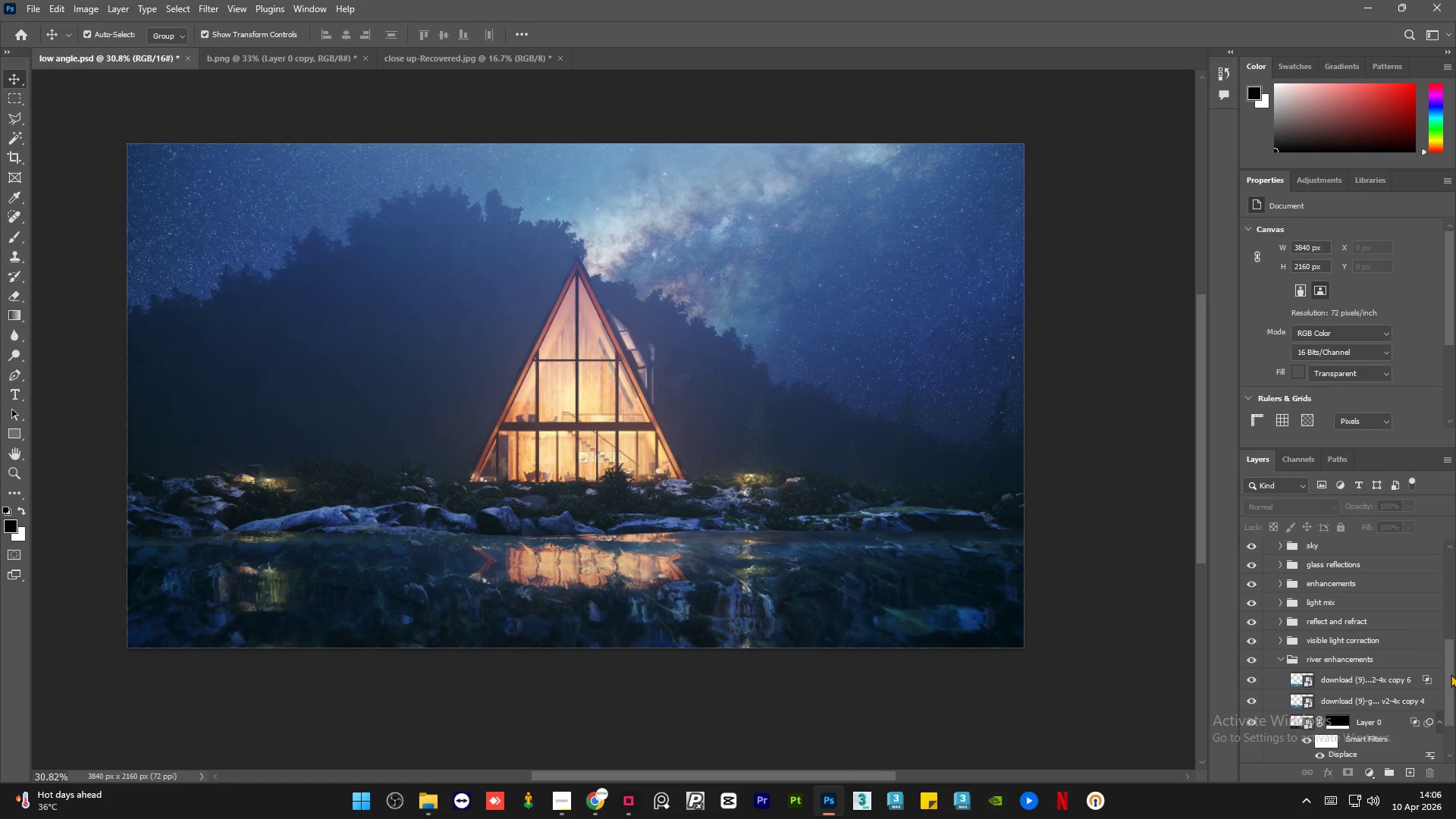 
left_click_drag(start_coordinate=[1451, 673], to_coordinate=[1451, 710])
 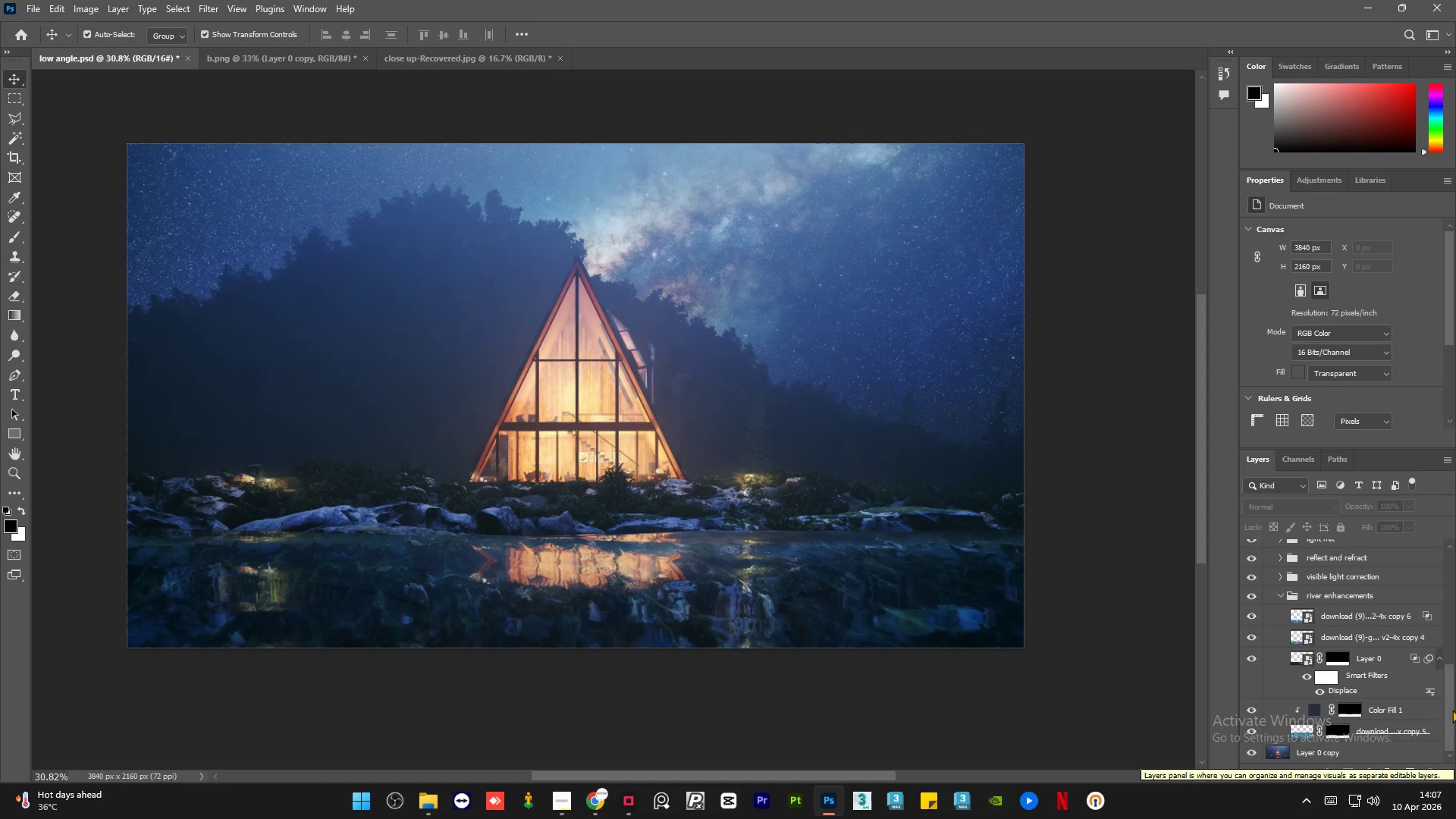 
wait(6.66)
 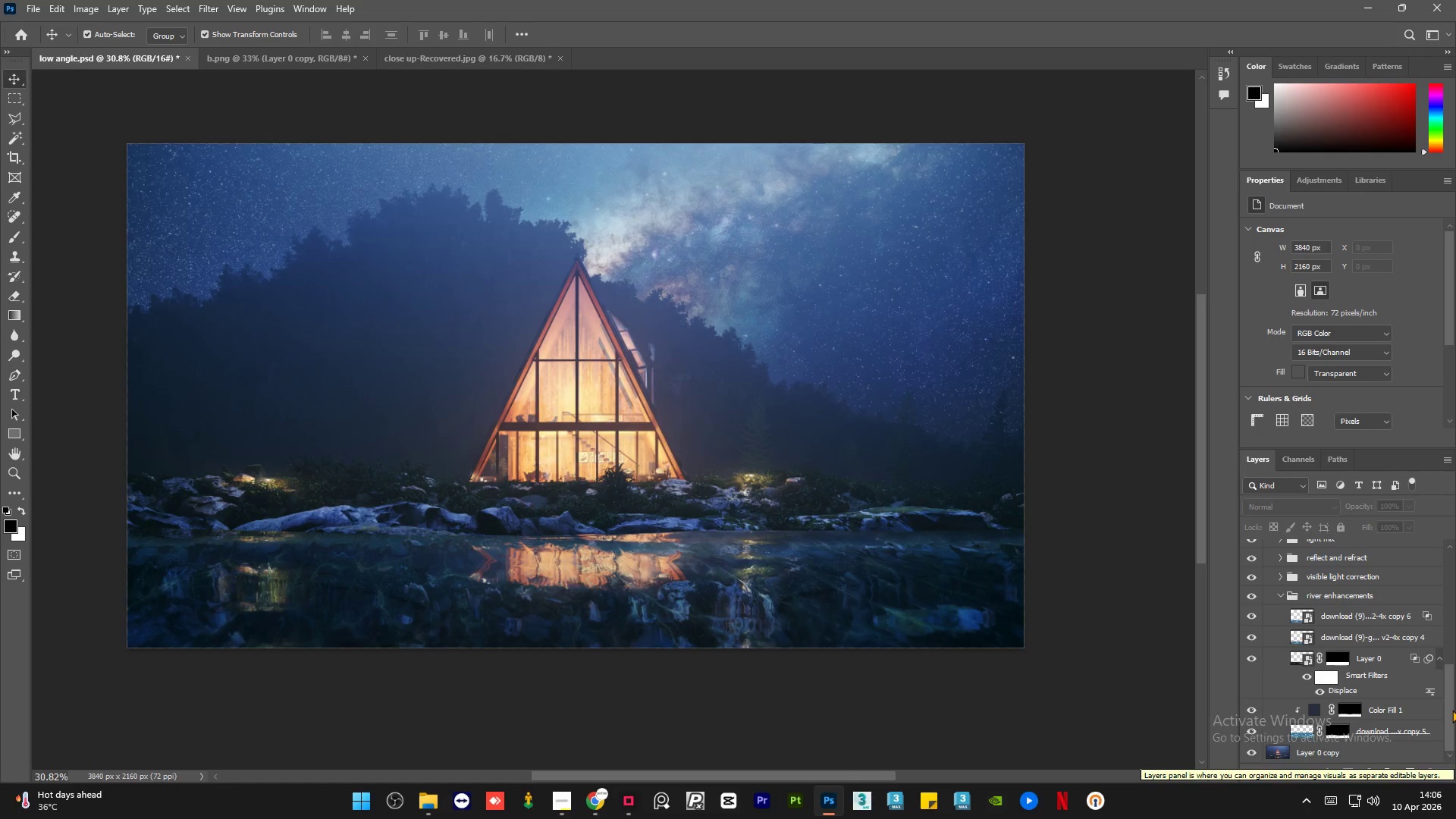 
double_click([1361, 692])
 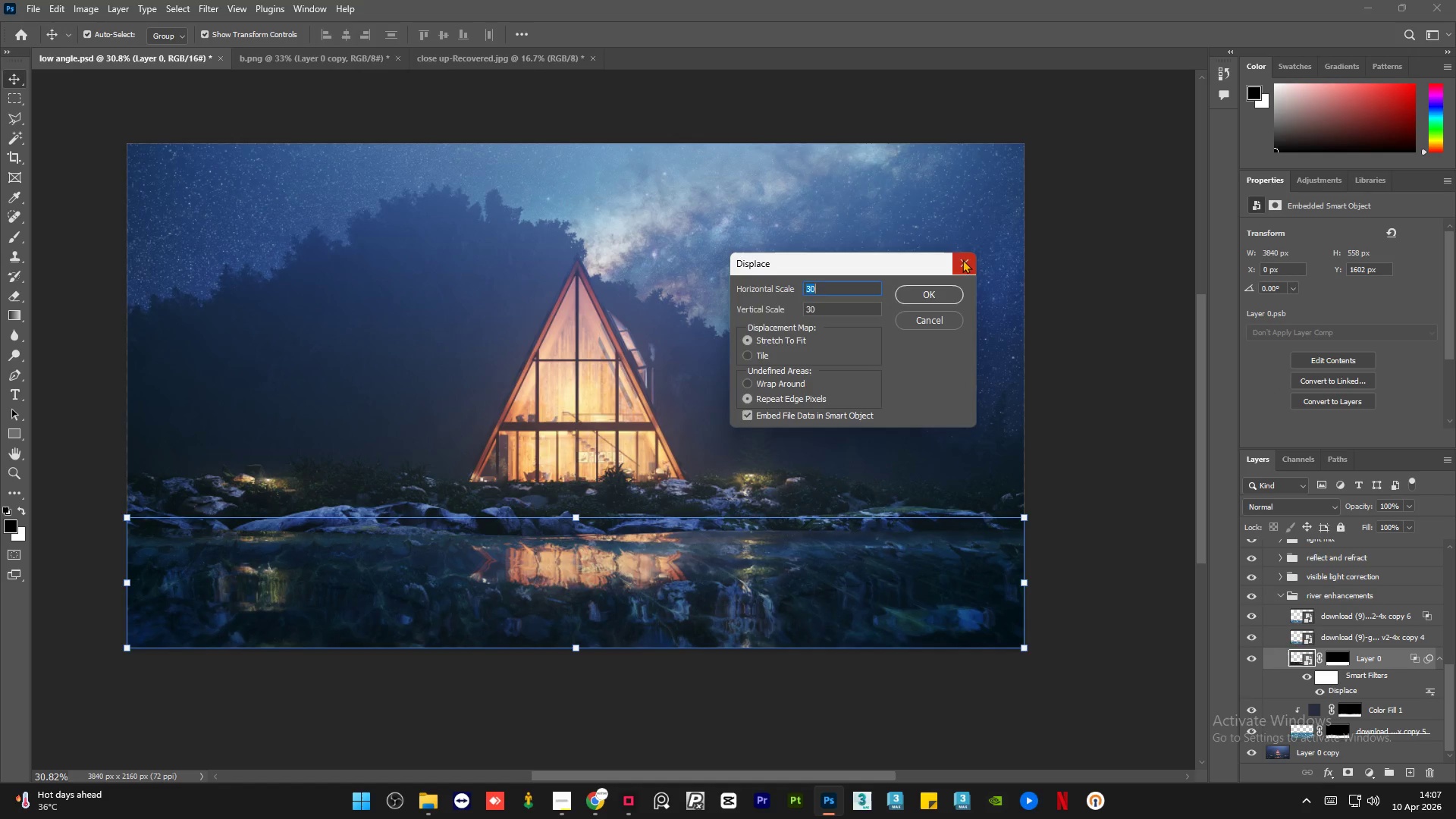 
left_click([1131, 506])
 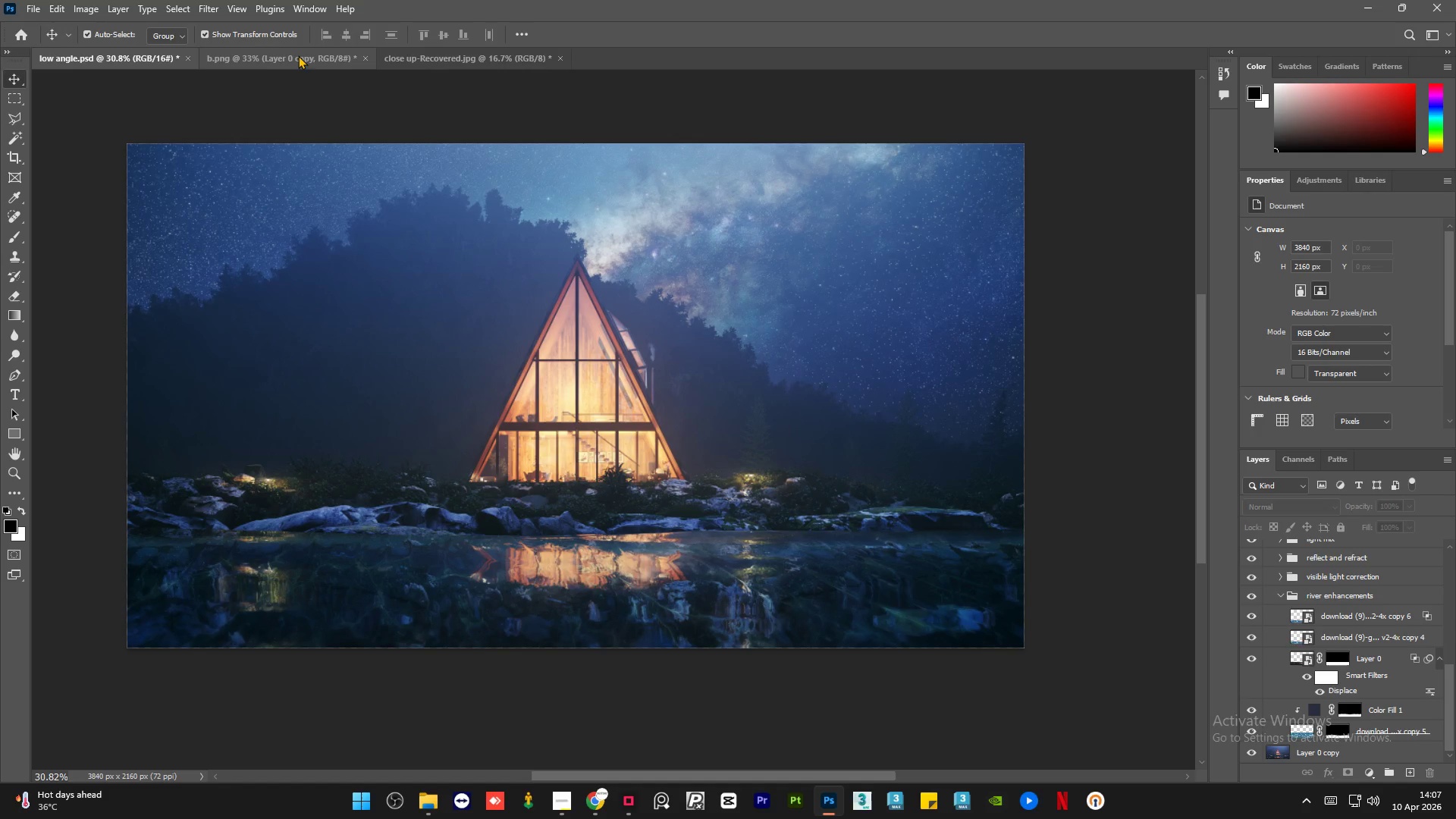 
left_click([290, 59])
 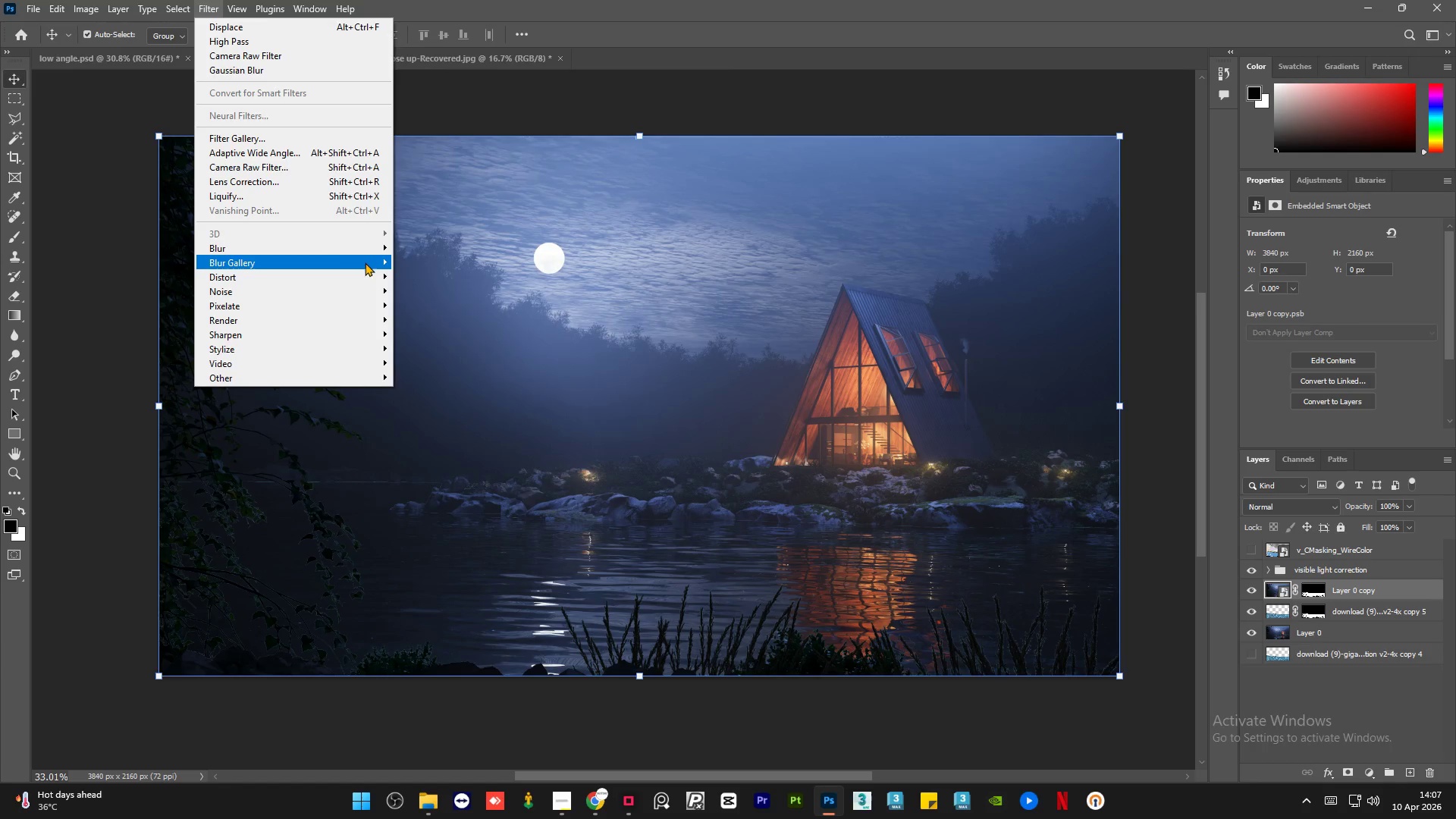 
left_click([406, 275])
 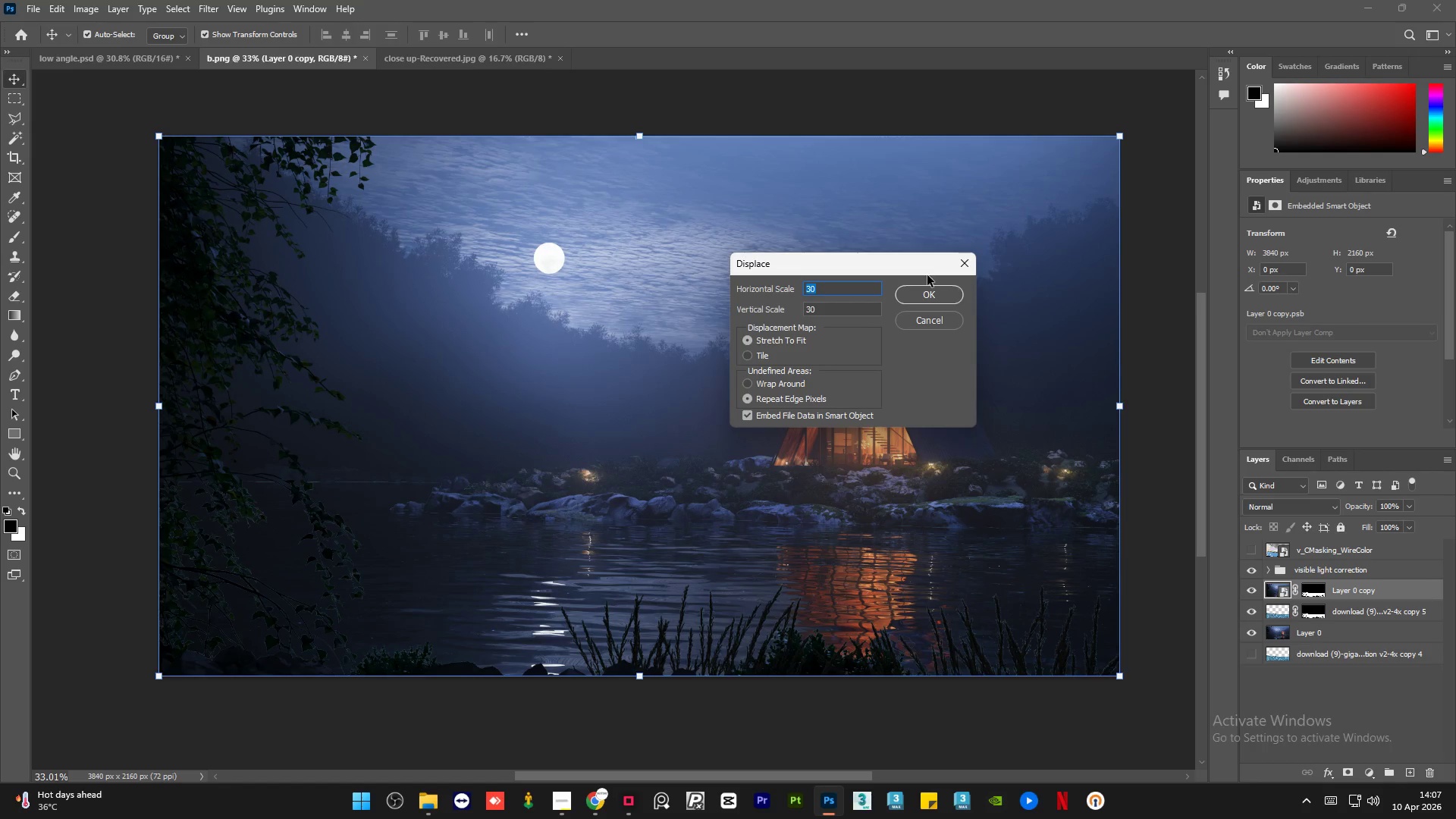 
left_click([918, 297])
 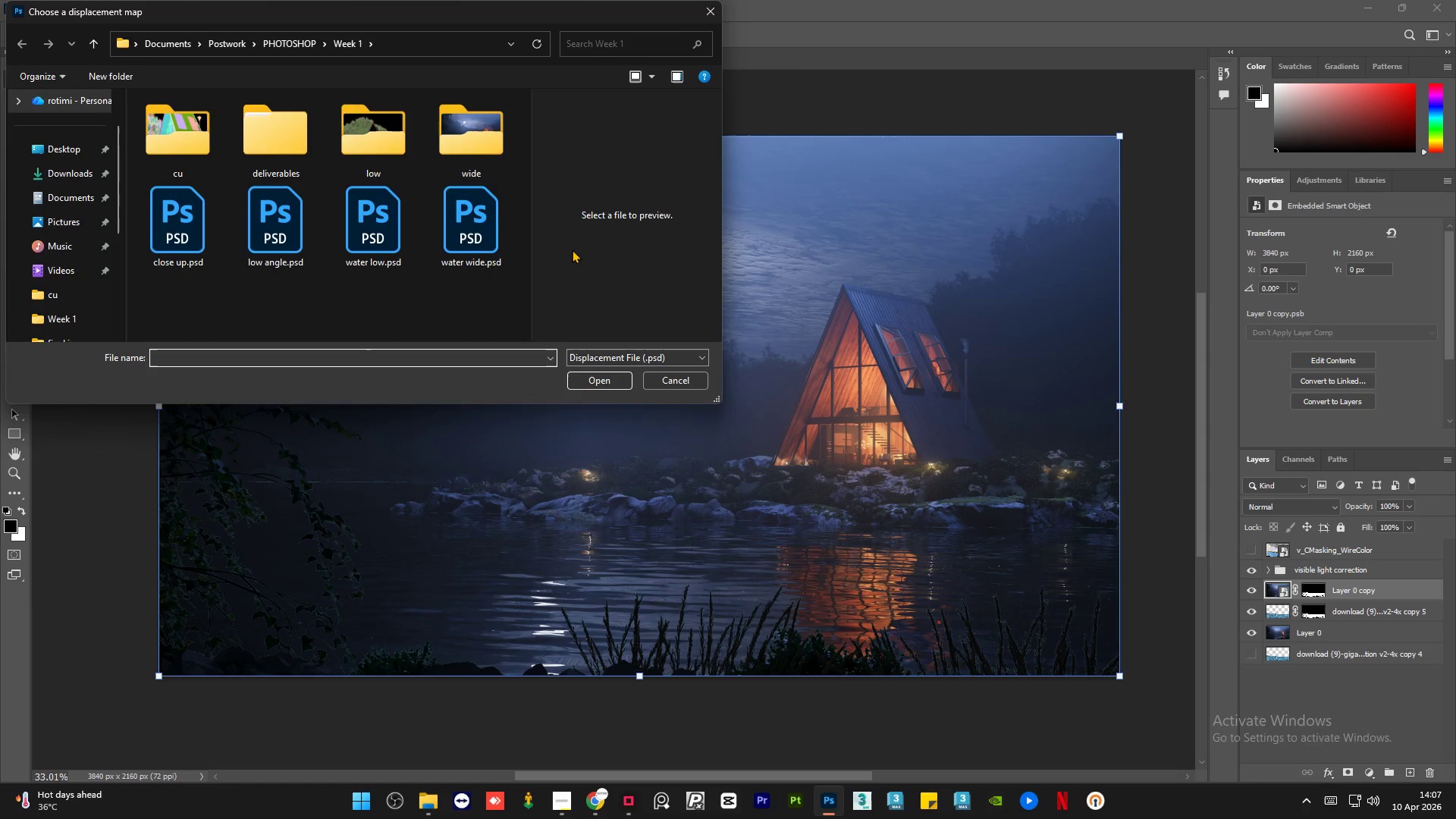 
left_click([479, 216])
 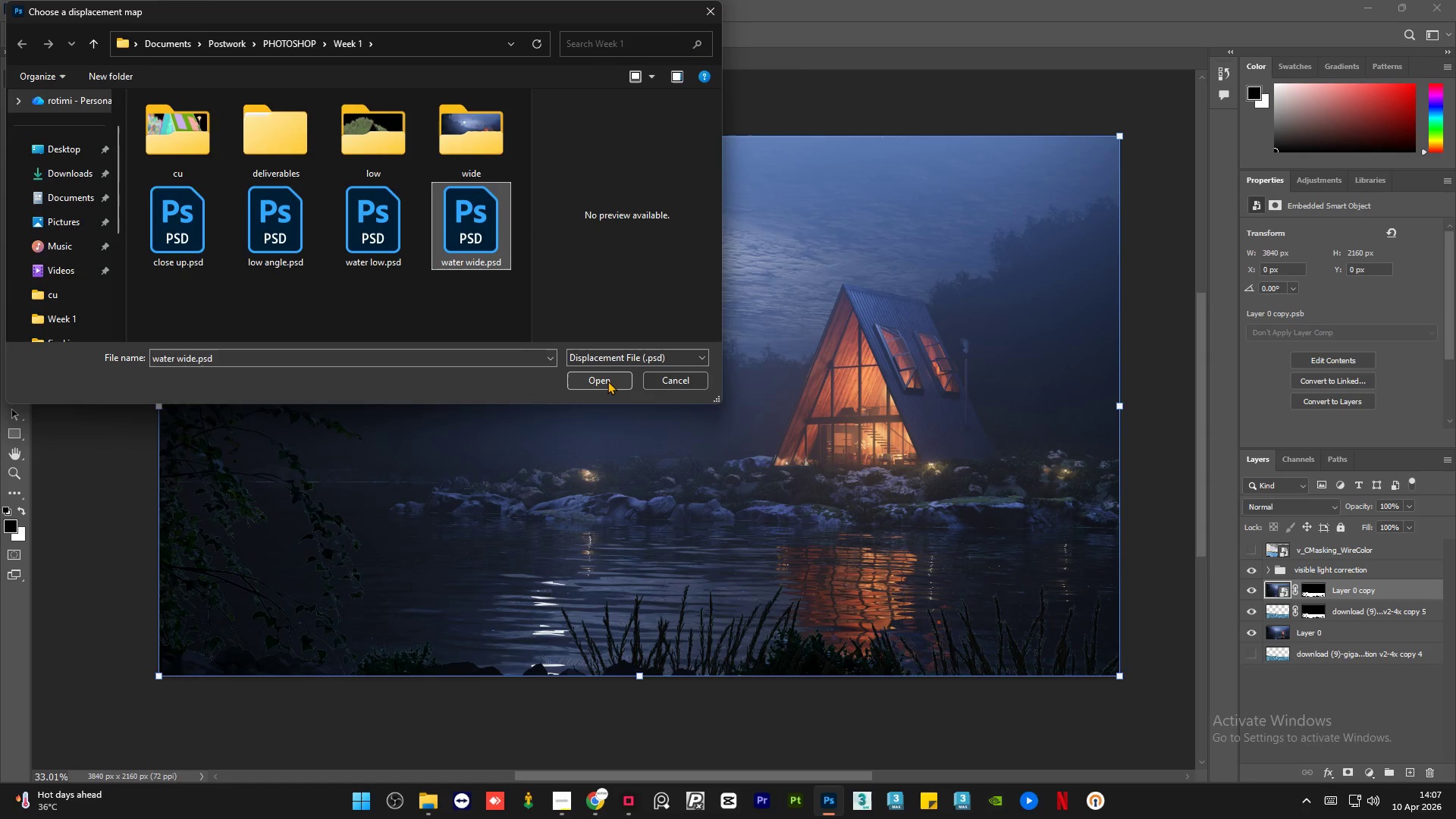 
left_click([607, 381])
 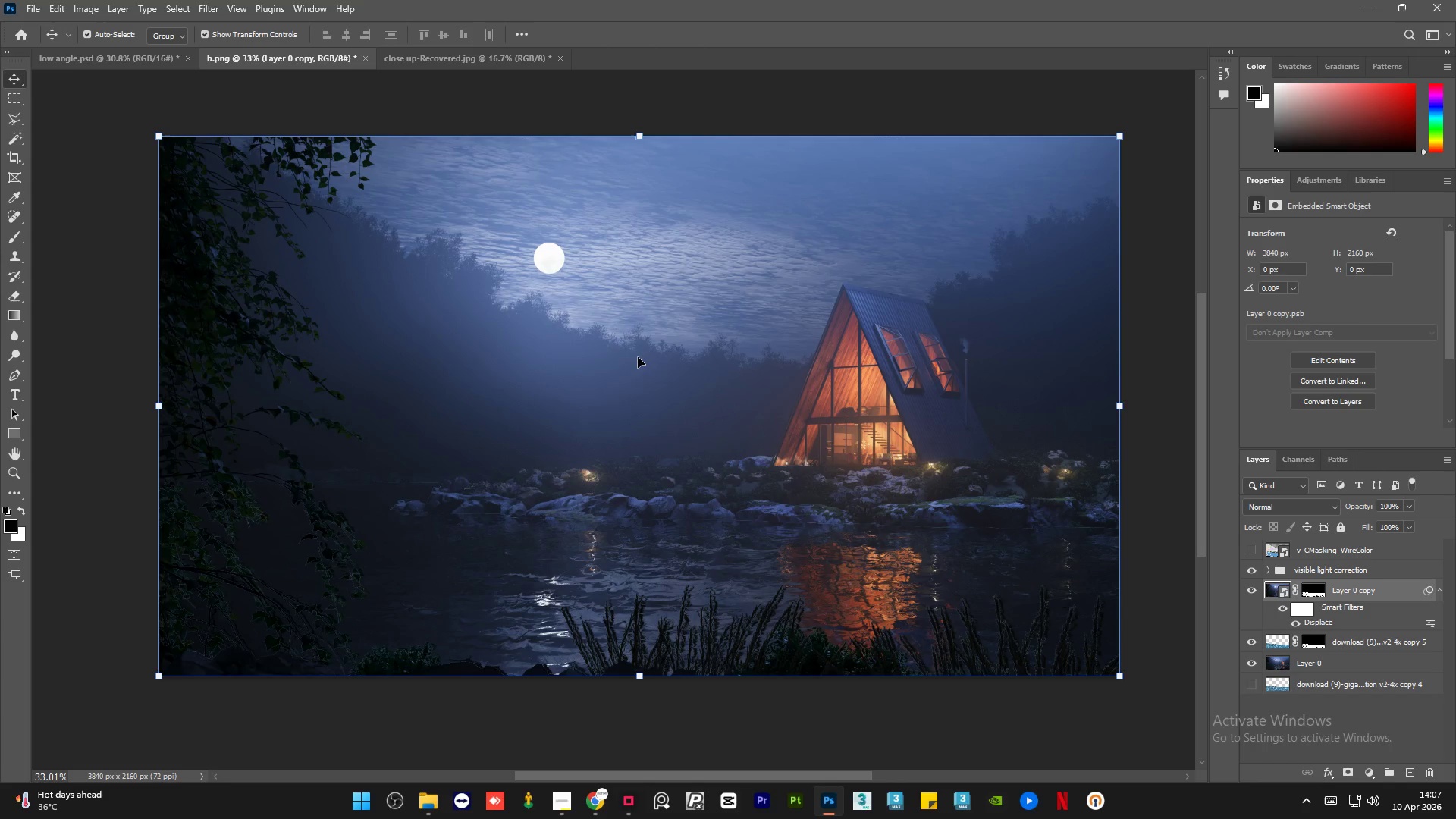 
wait(6.61)
 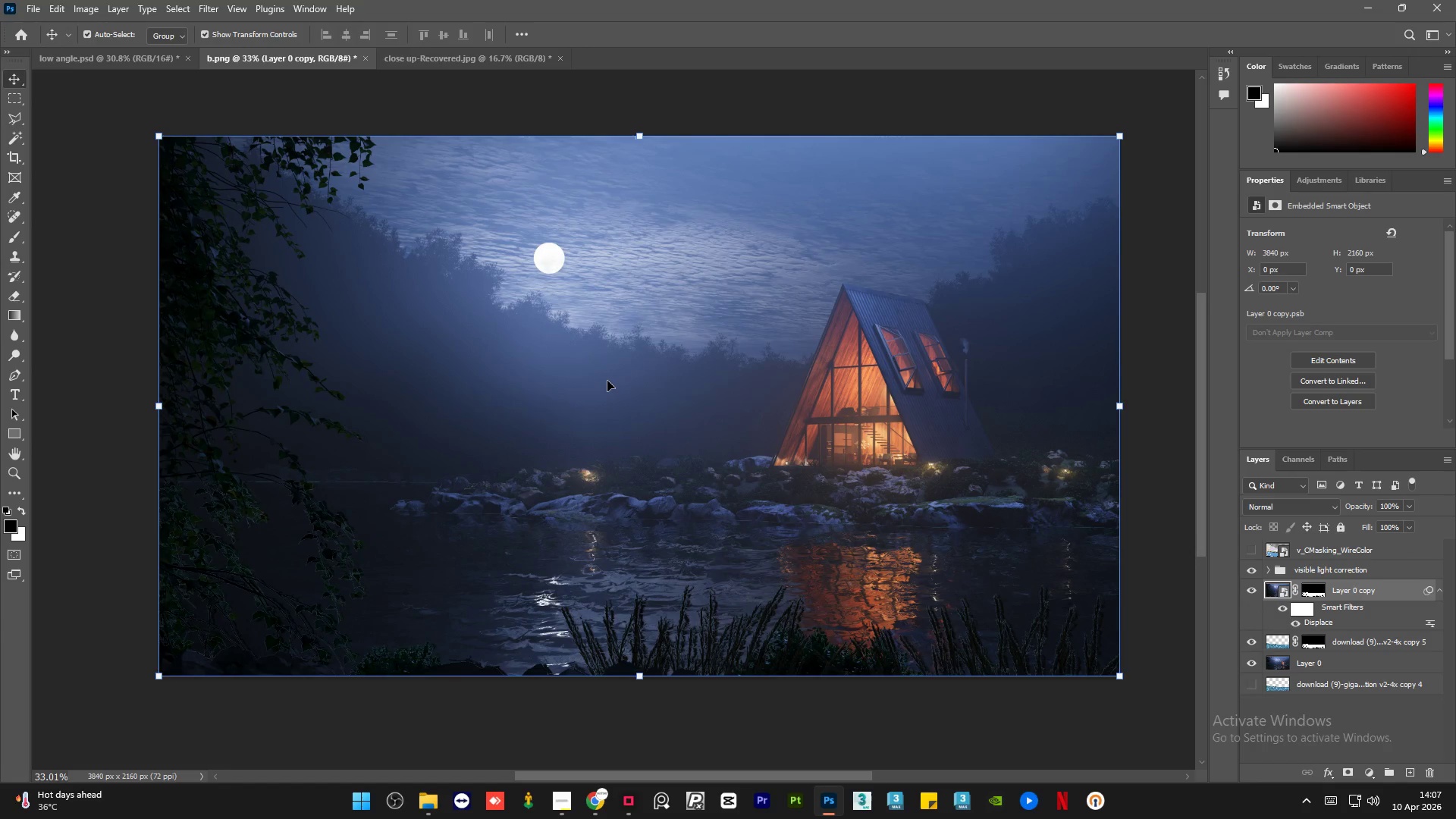 
left_click([1254, 591])
 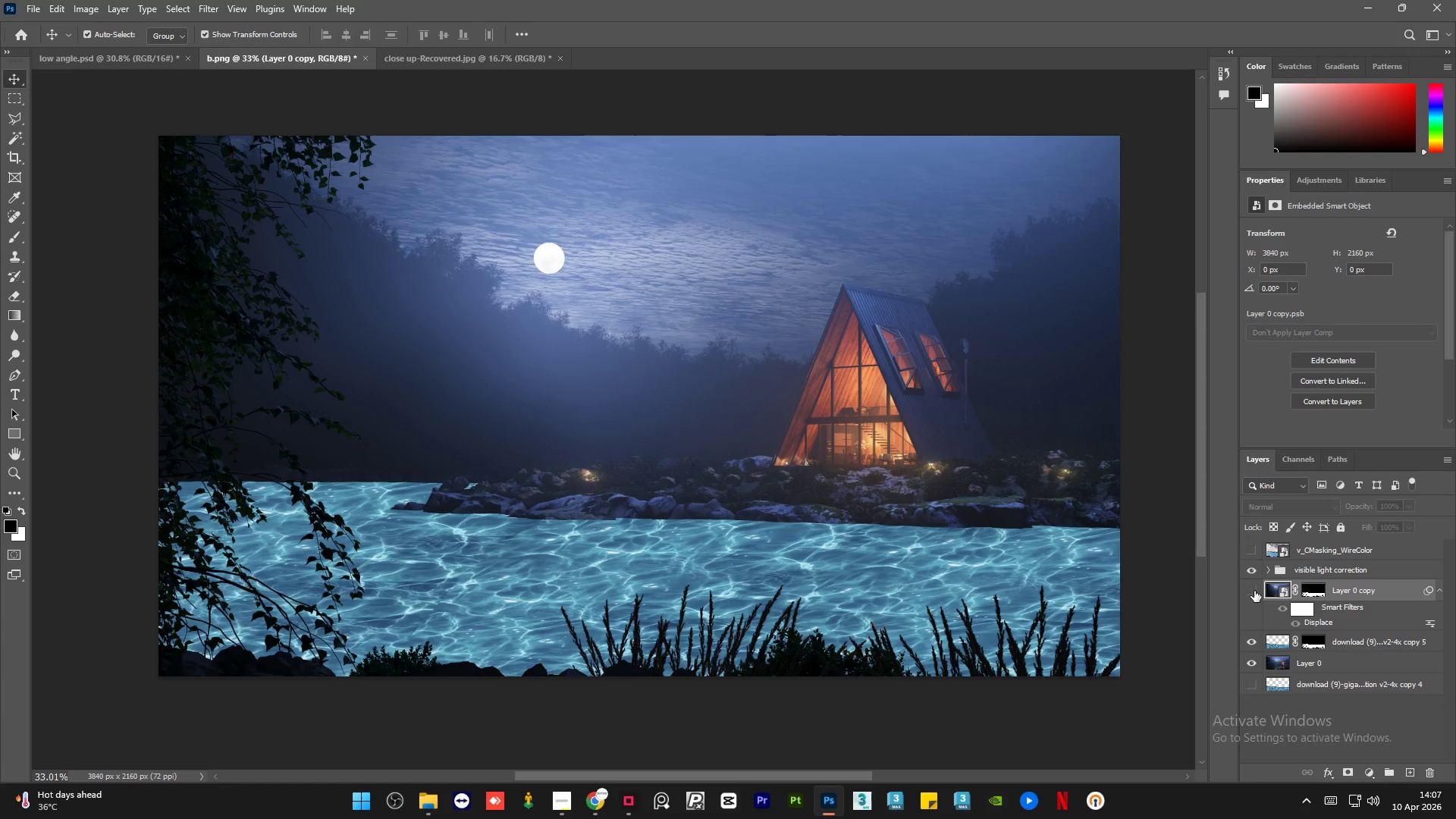 
left_click([1254, 591])
 